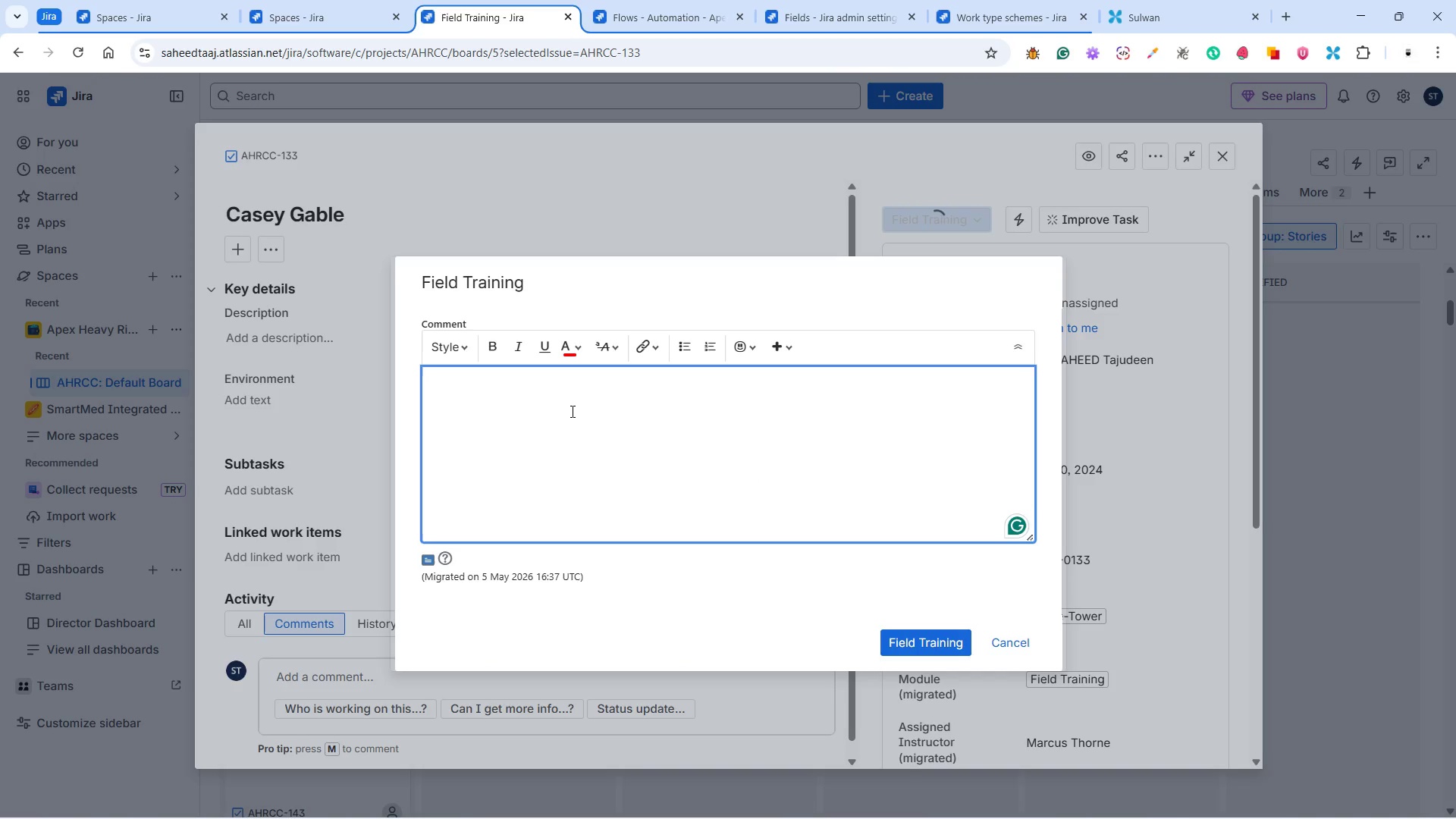 
type([Student Pregor)
key(Backspace)
key(Backspace)
key(Backspace)
key(Backspace)
type(ogress])
 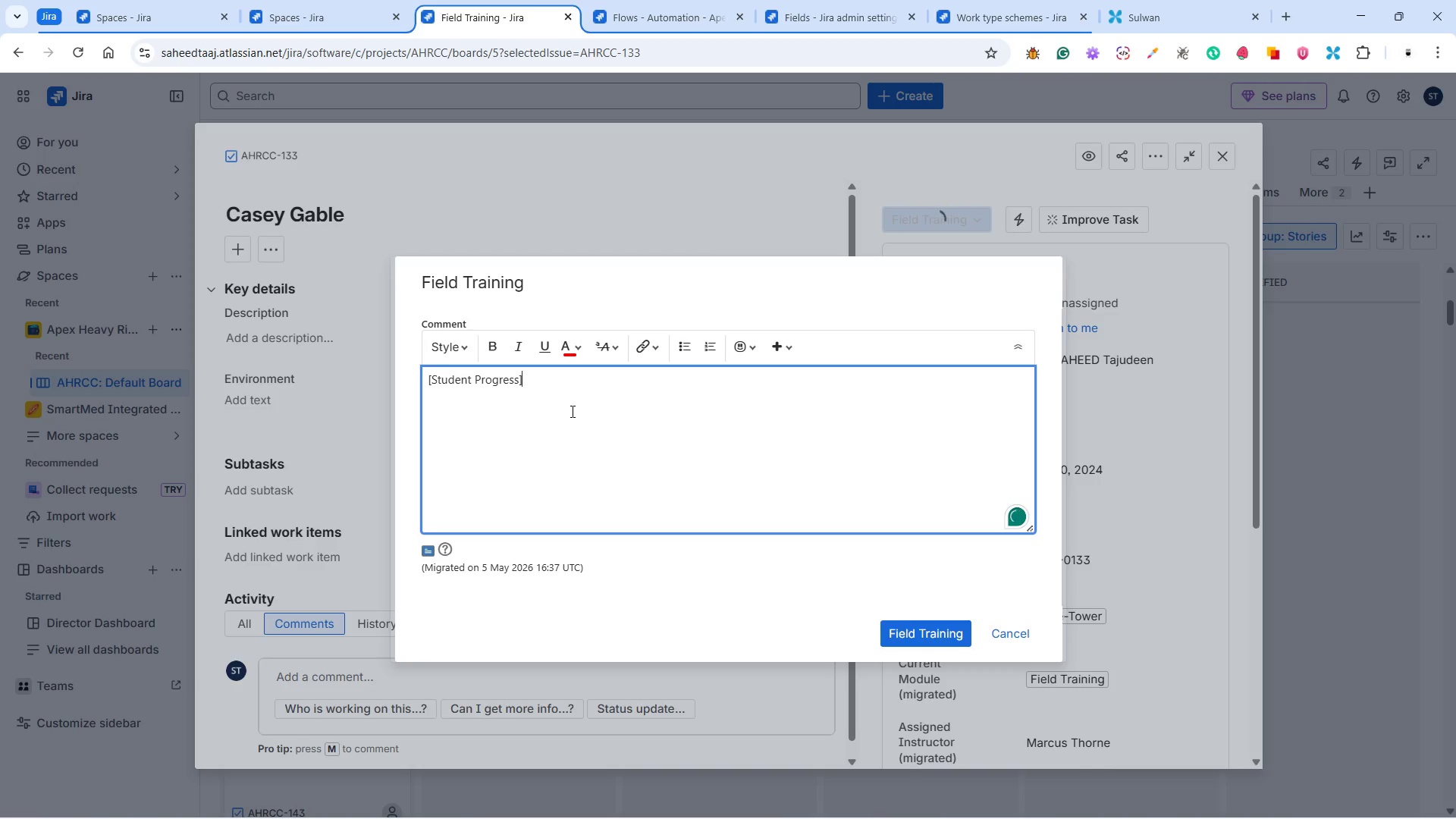 
wait(6.69)
 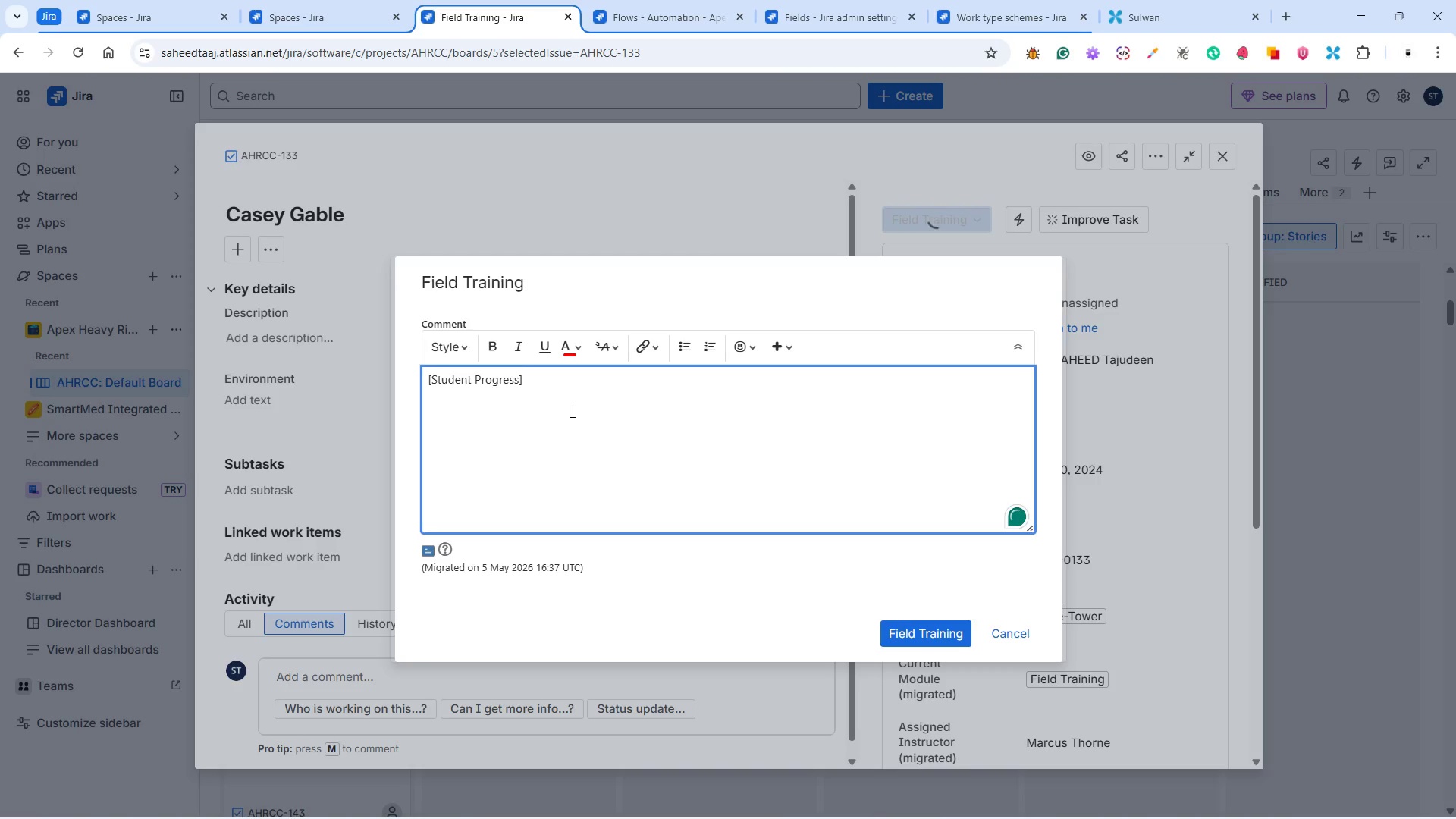 
left_click([938, 639])
 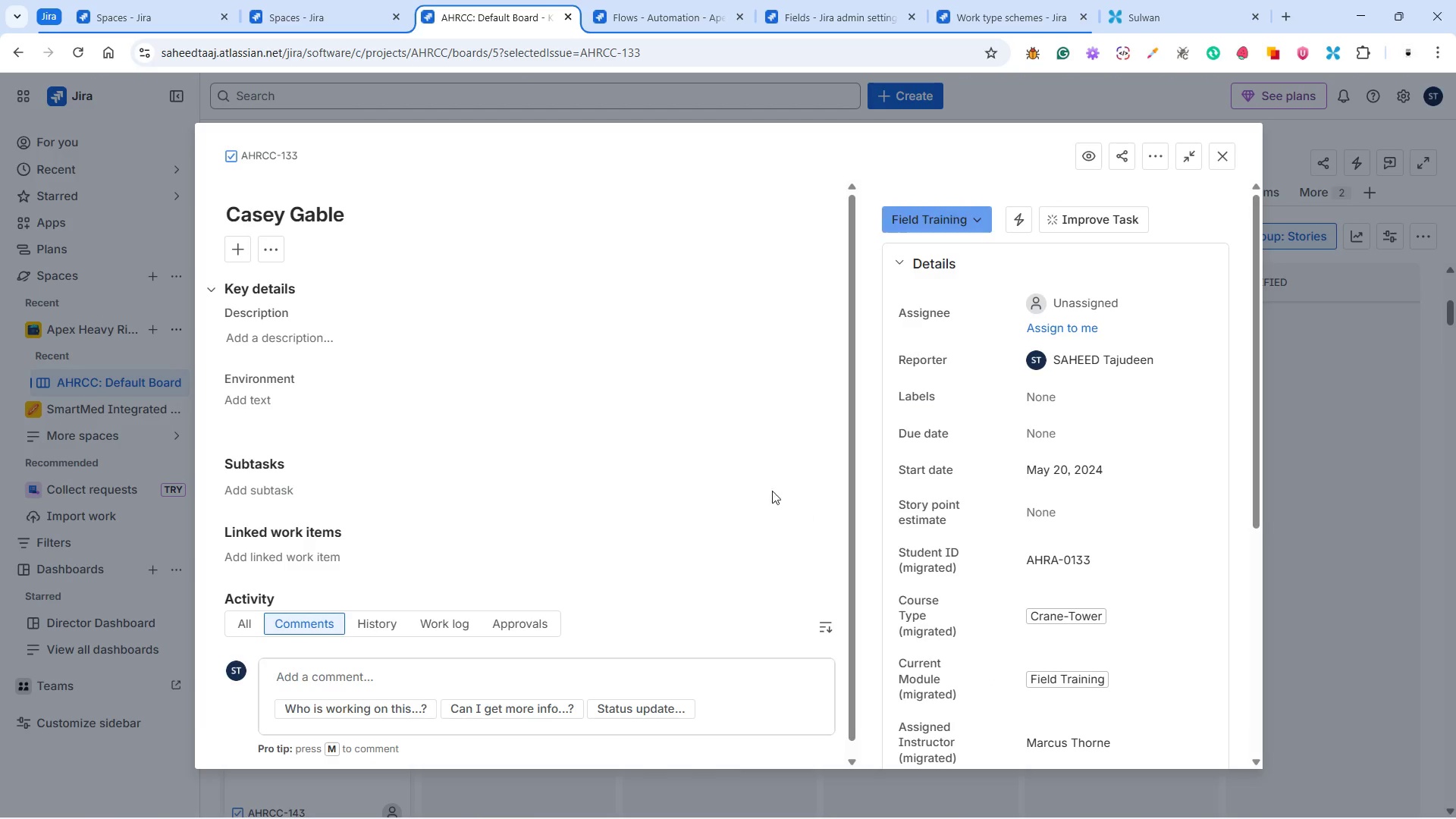 
scroll: coordinate [1090, 506], scroll_direction: down, amount: 10.0
 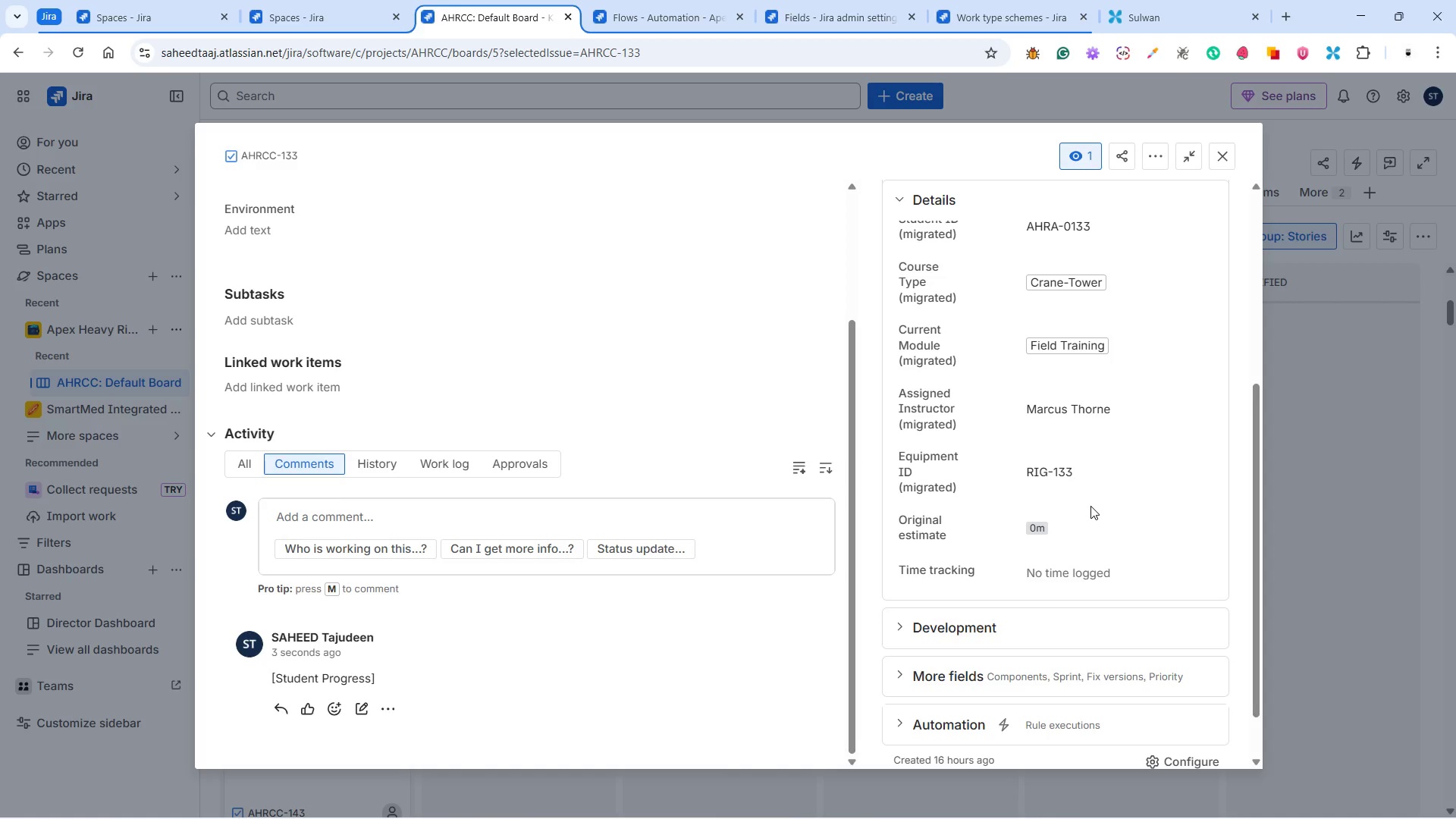 
wait(9.28)
 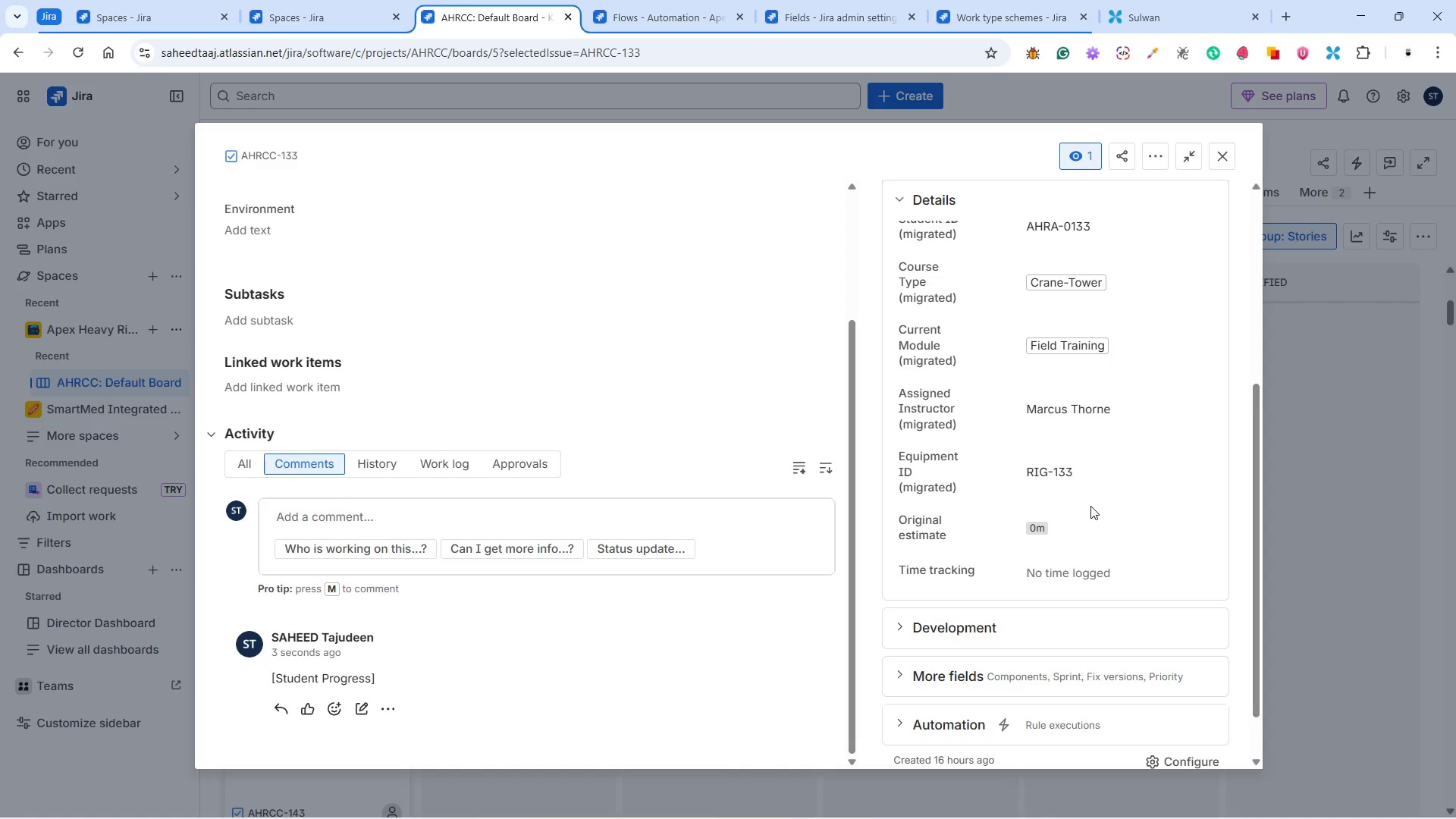 
scroll: coordinate [1071, 503], scroll_direction: down, amount: 3.0
 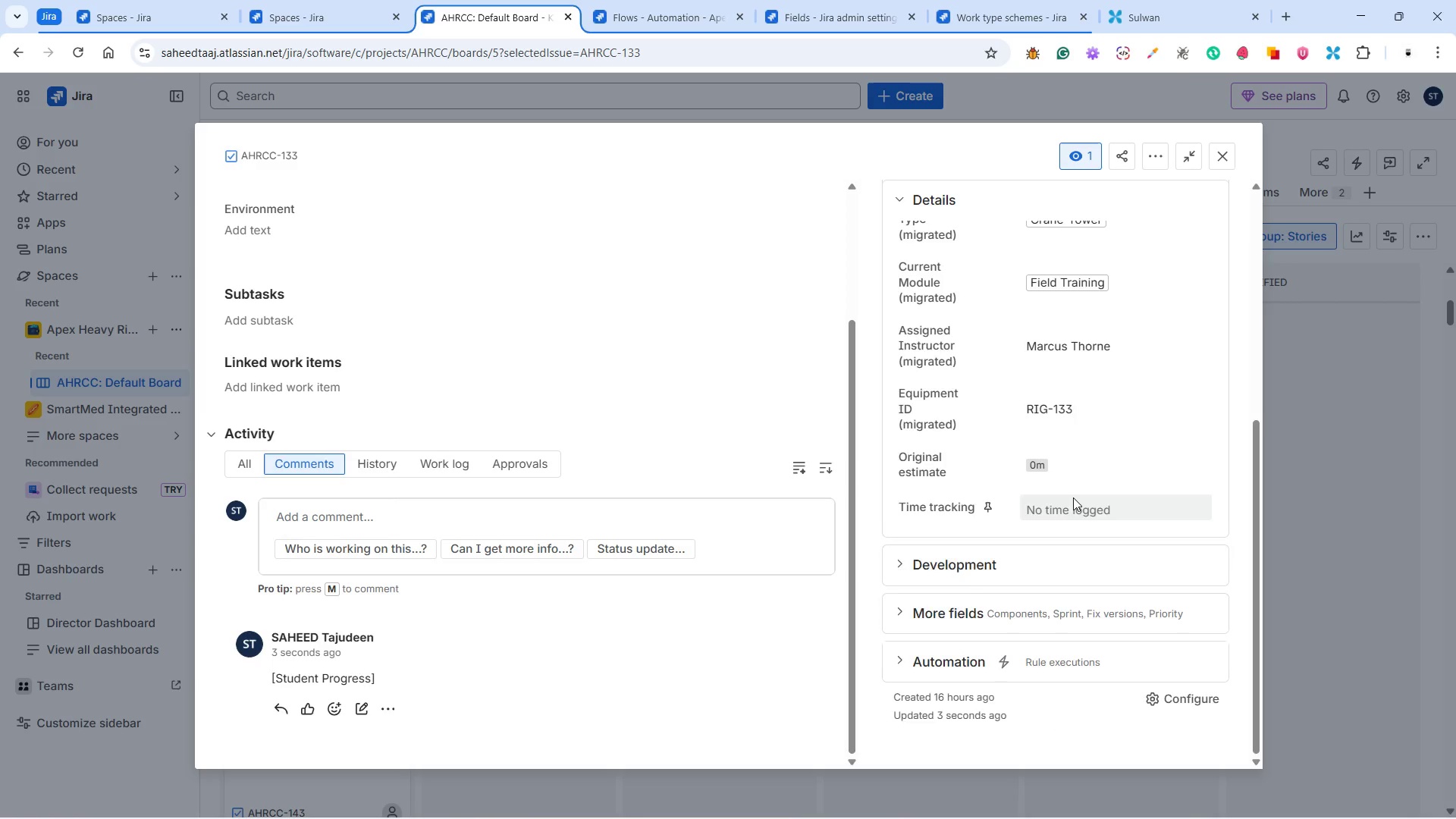 
scroll: coordinate [1073, 497], scroll_direction: up, amount: 14.0
 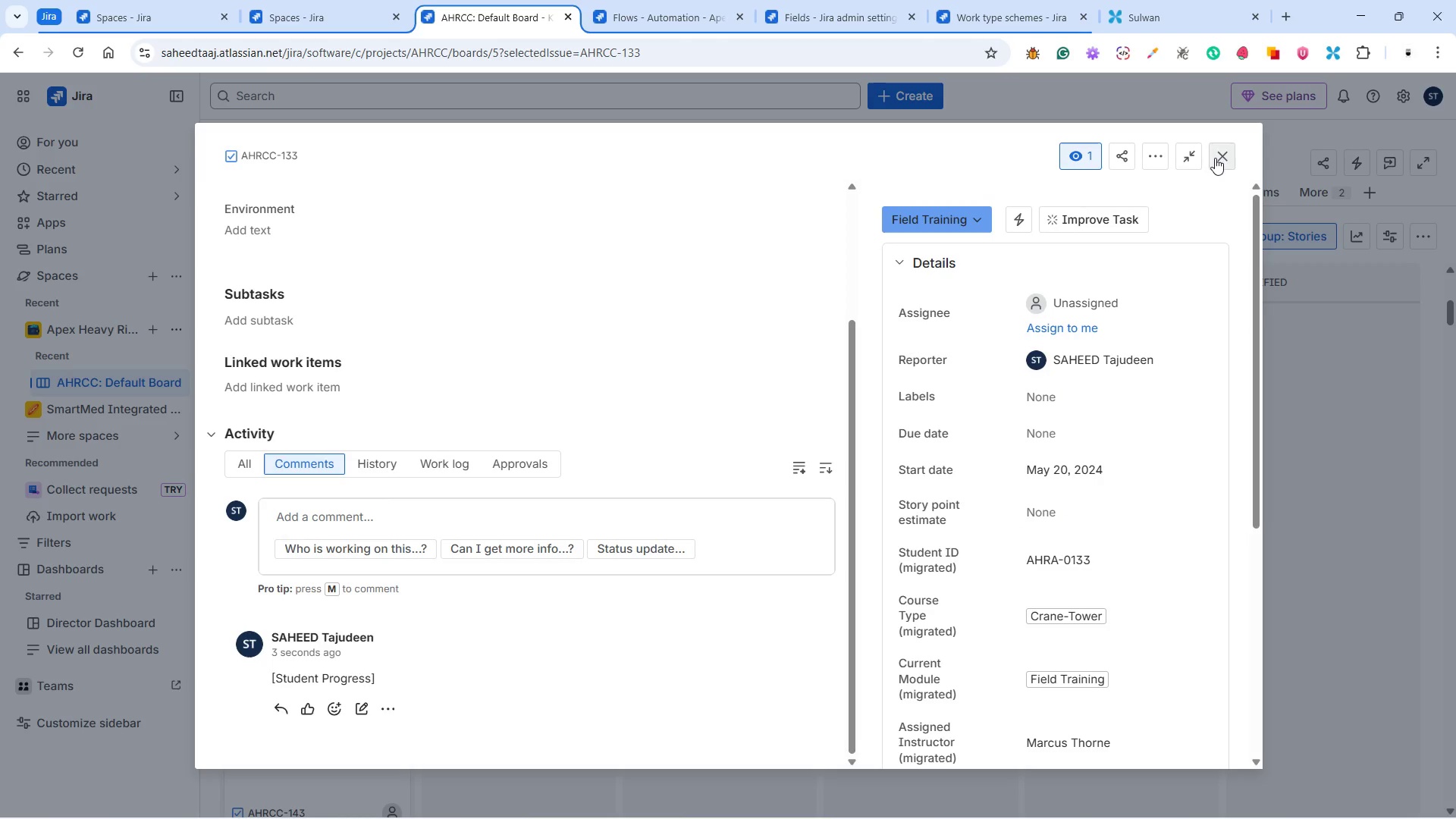 
left_click([1220, 156])
 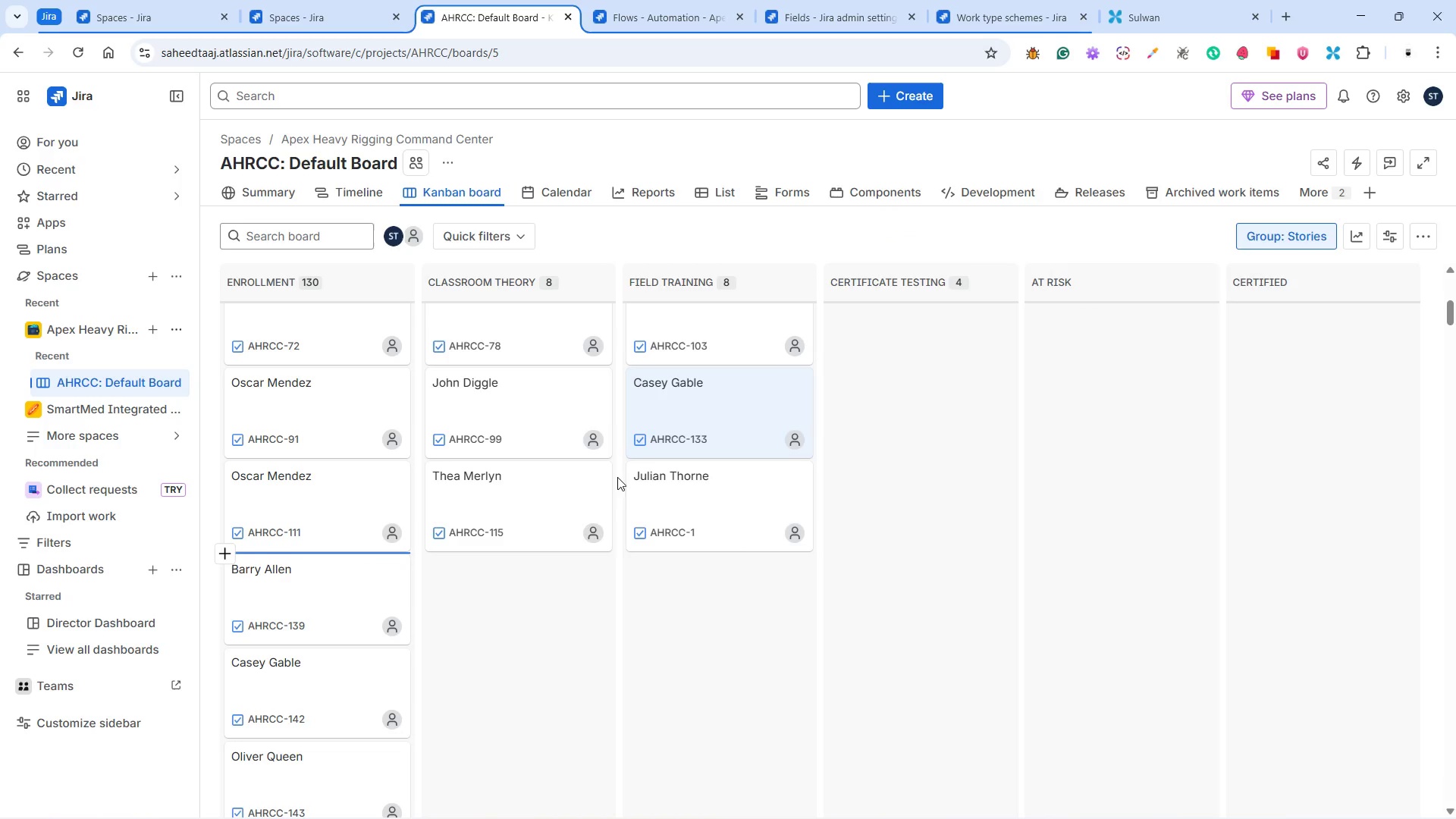 
scroll: coordinate [372, 535], scroll_direction: down, amount: 149.0
 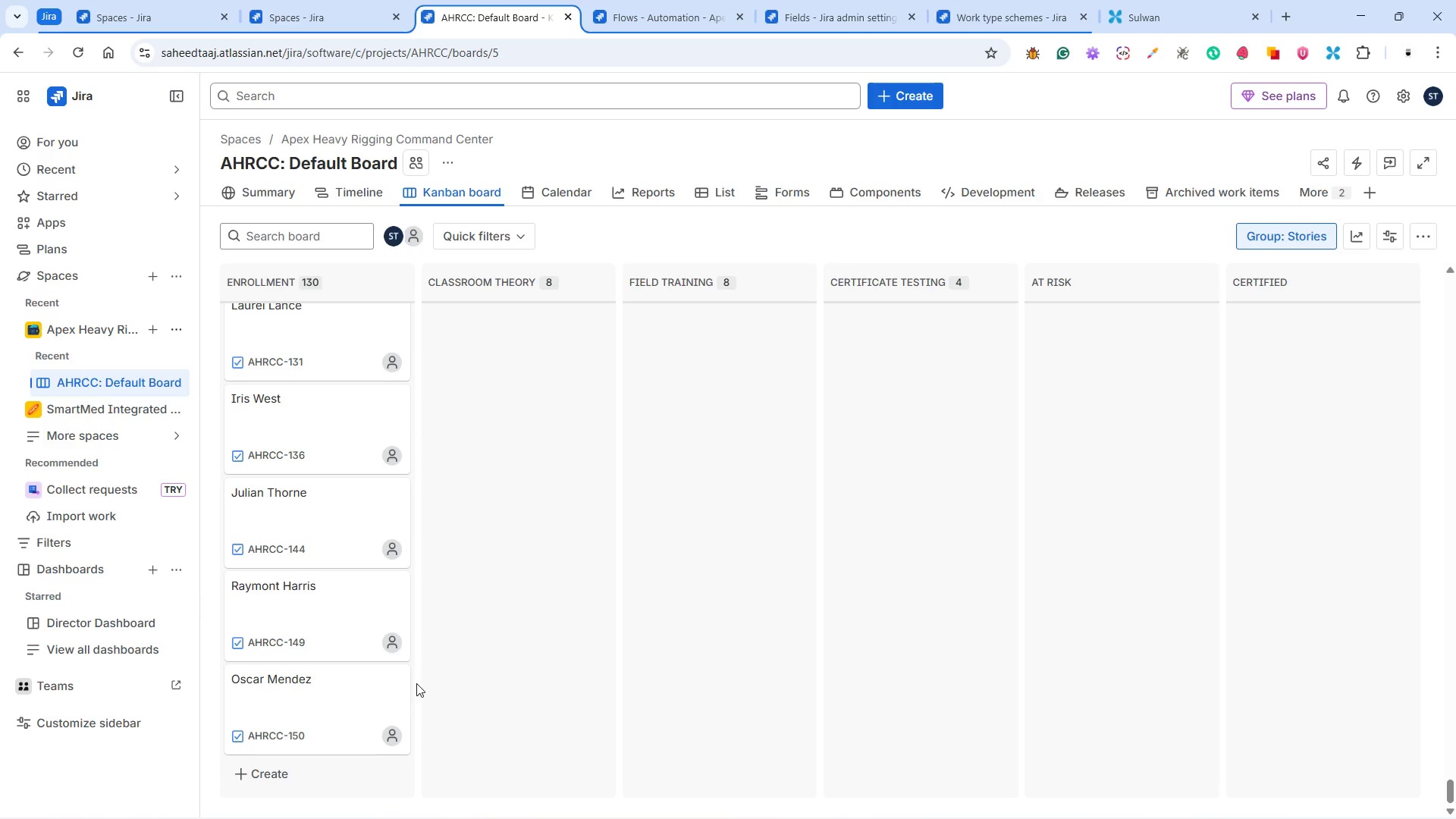 
mouse_move([379, 668])
 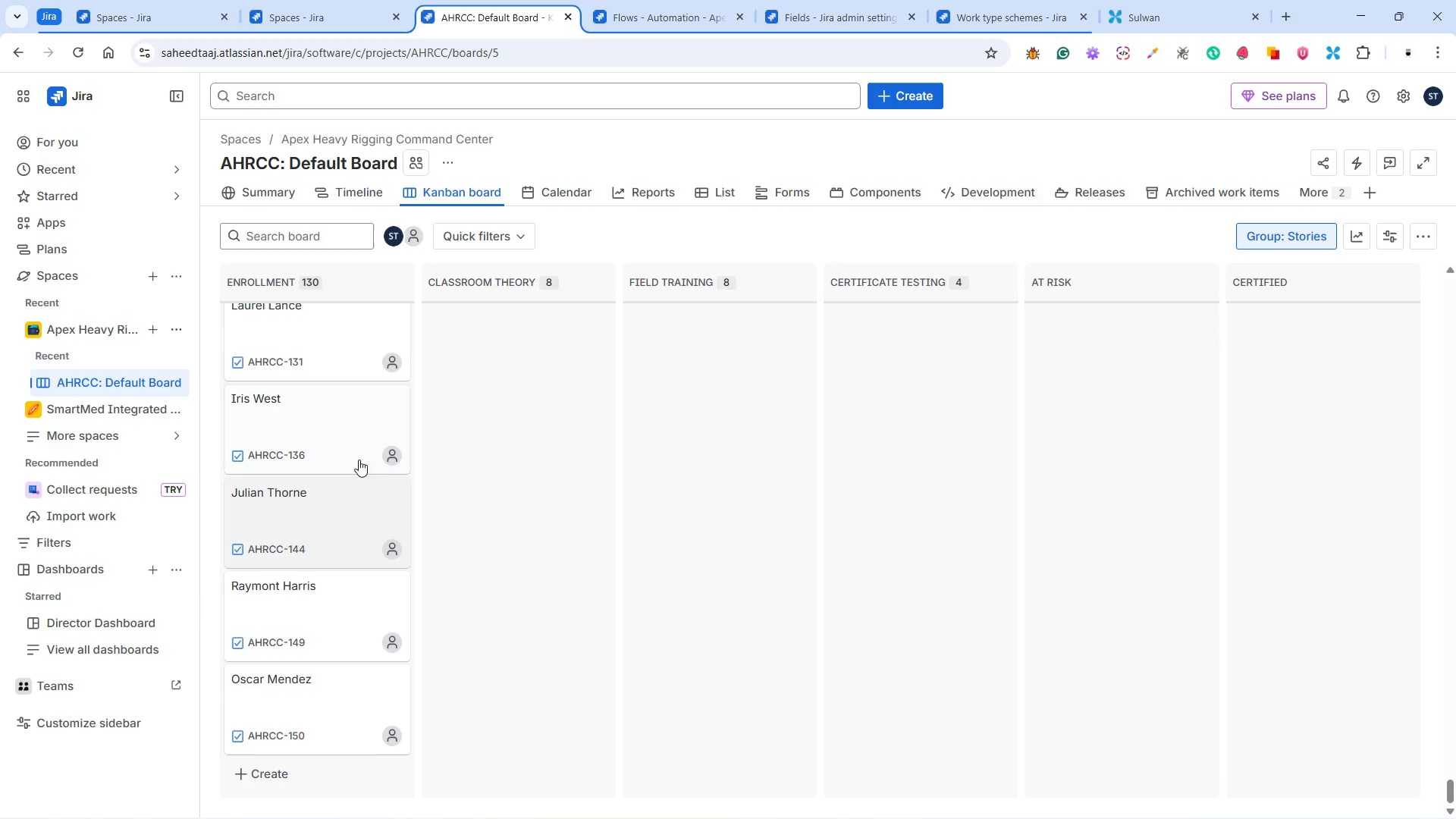 
scroll: coordinate [348, 460], scroll_direction: up, amount: 101.0
 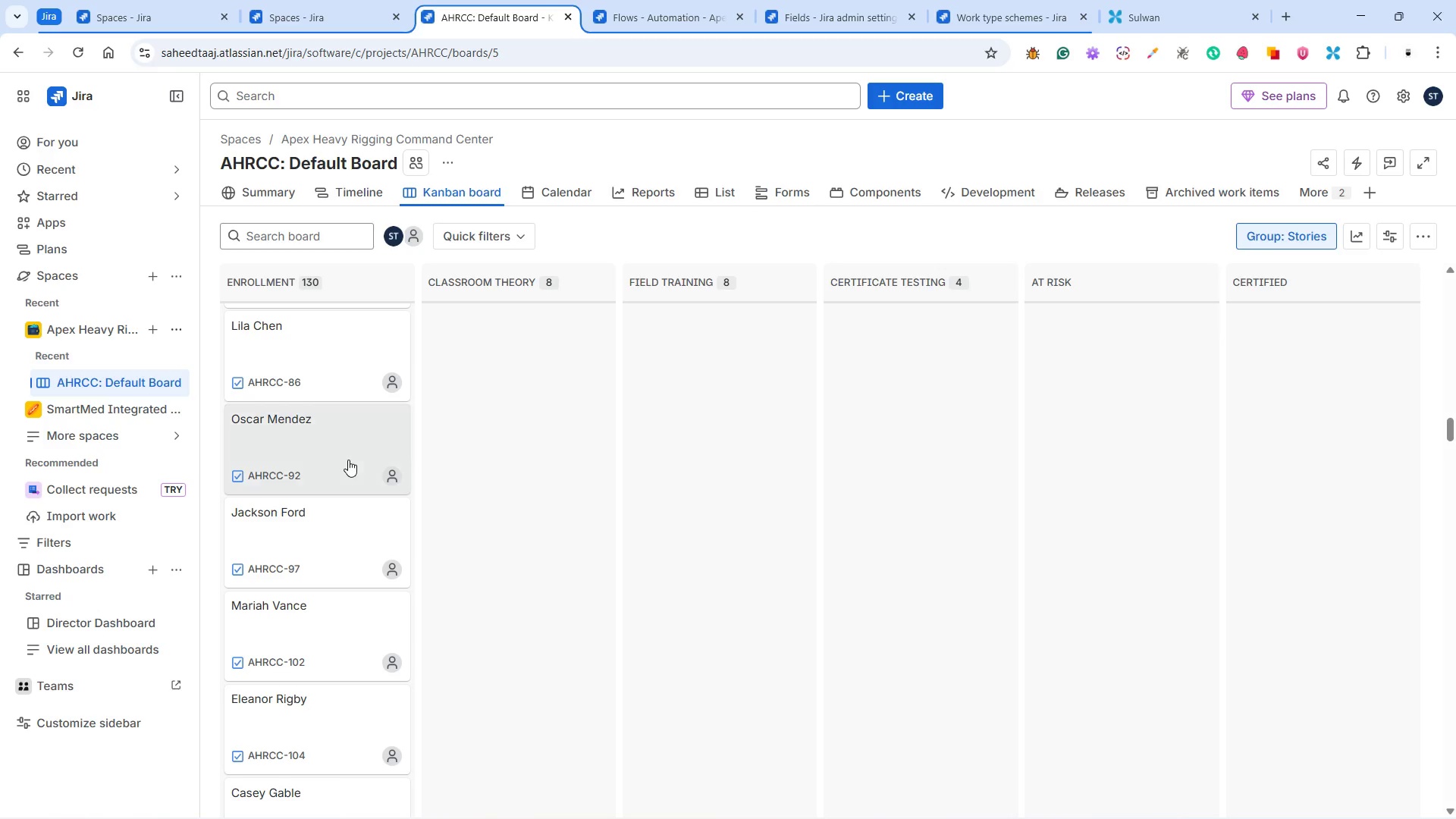 
scroll: coordinate [338, 578], scroll_direction: down, amount: 9.0
 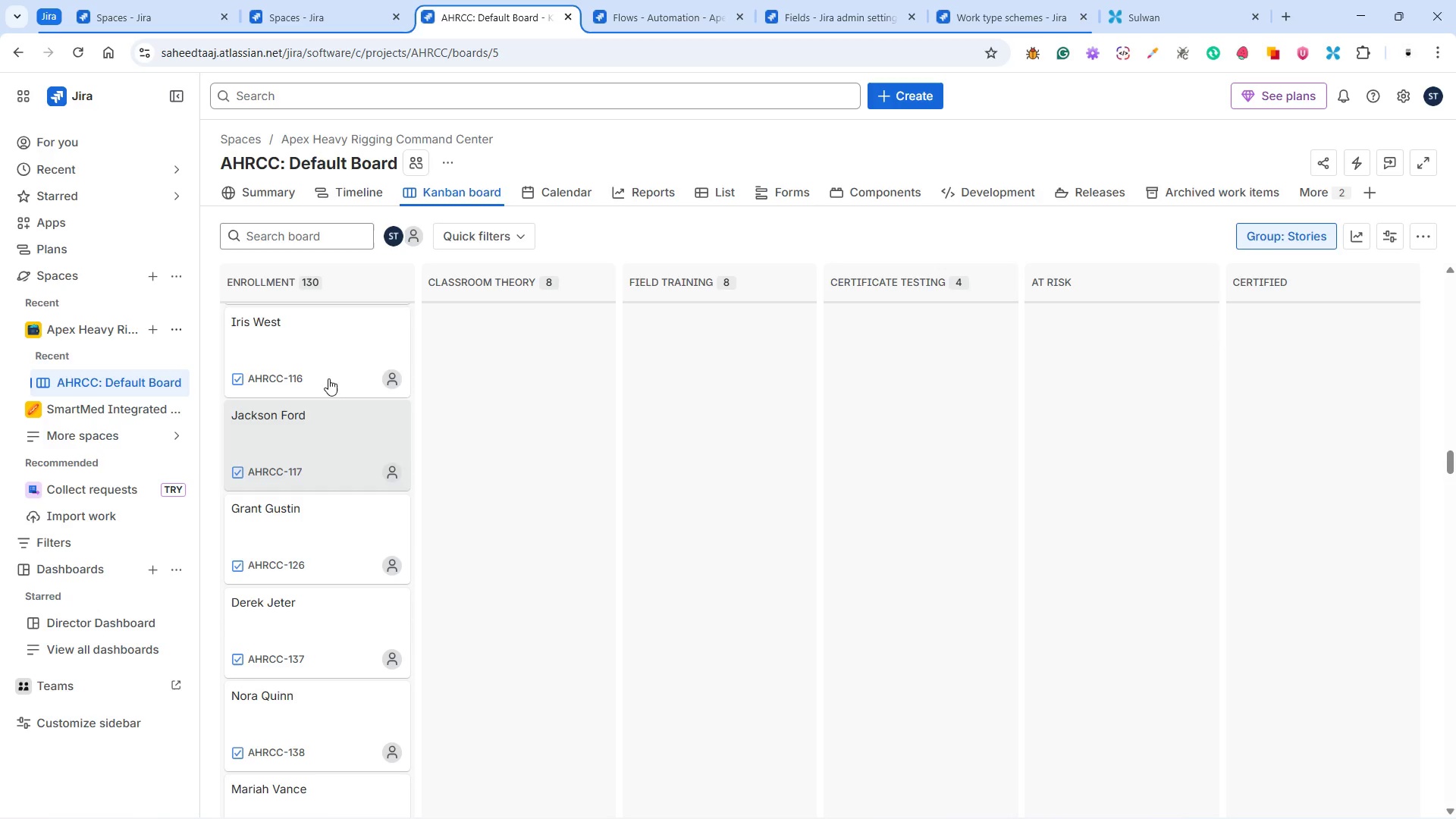 
wait(17.54)
 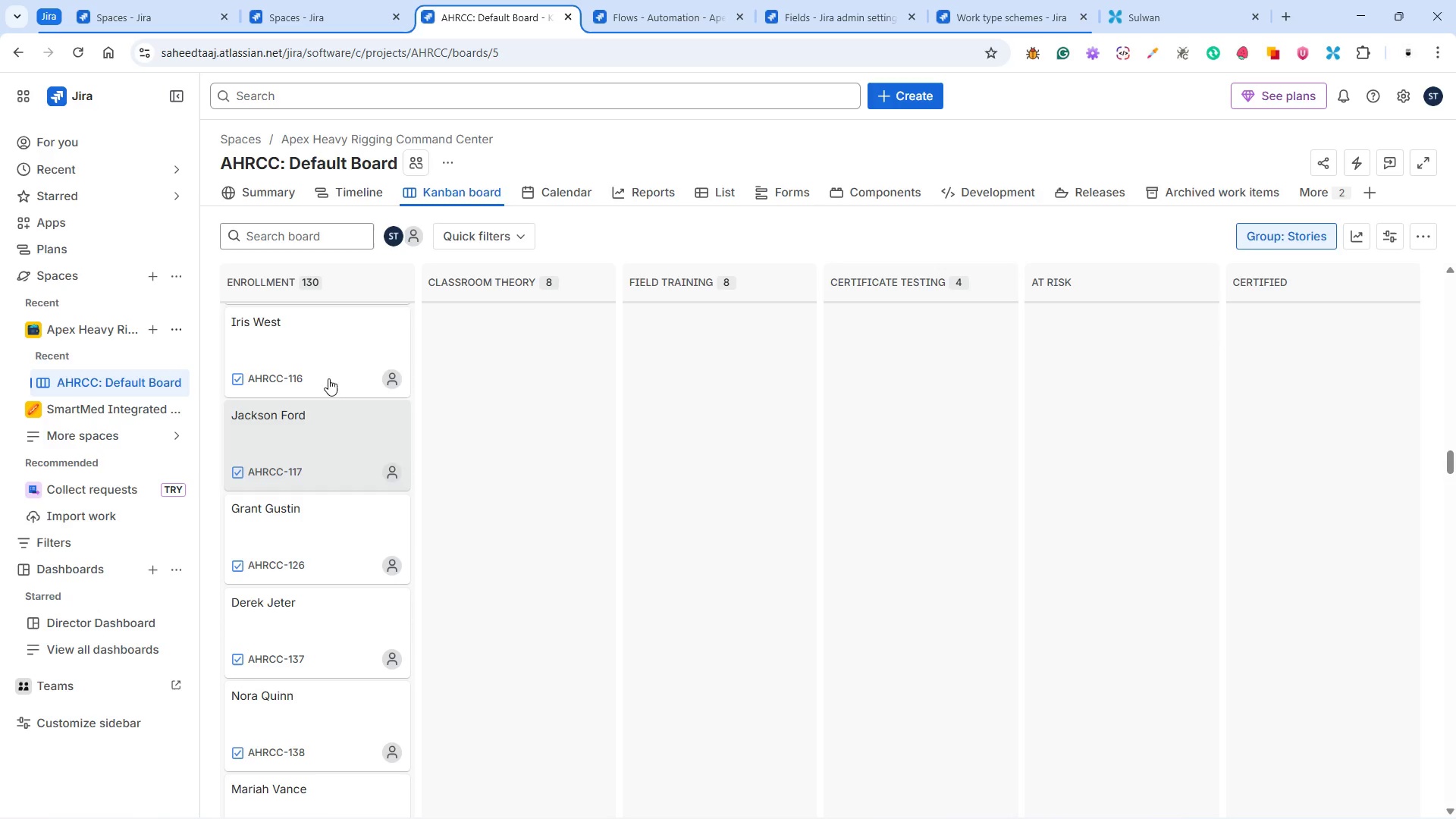 
scroll: coordinate [347, 403], scroll_direction: up, amount: 6.0
 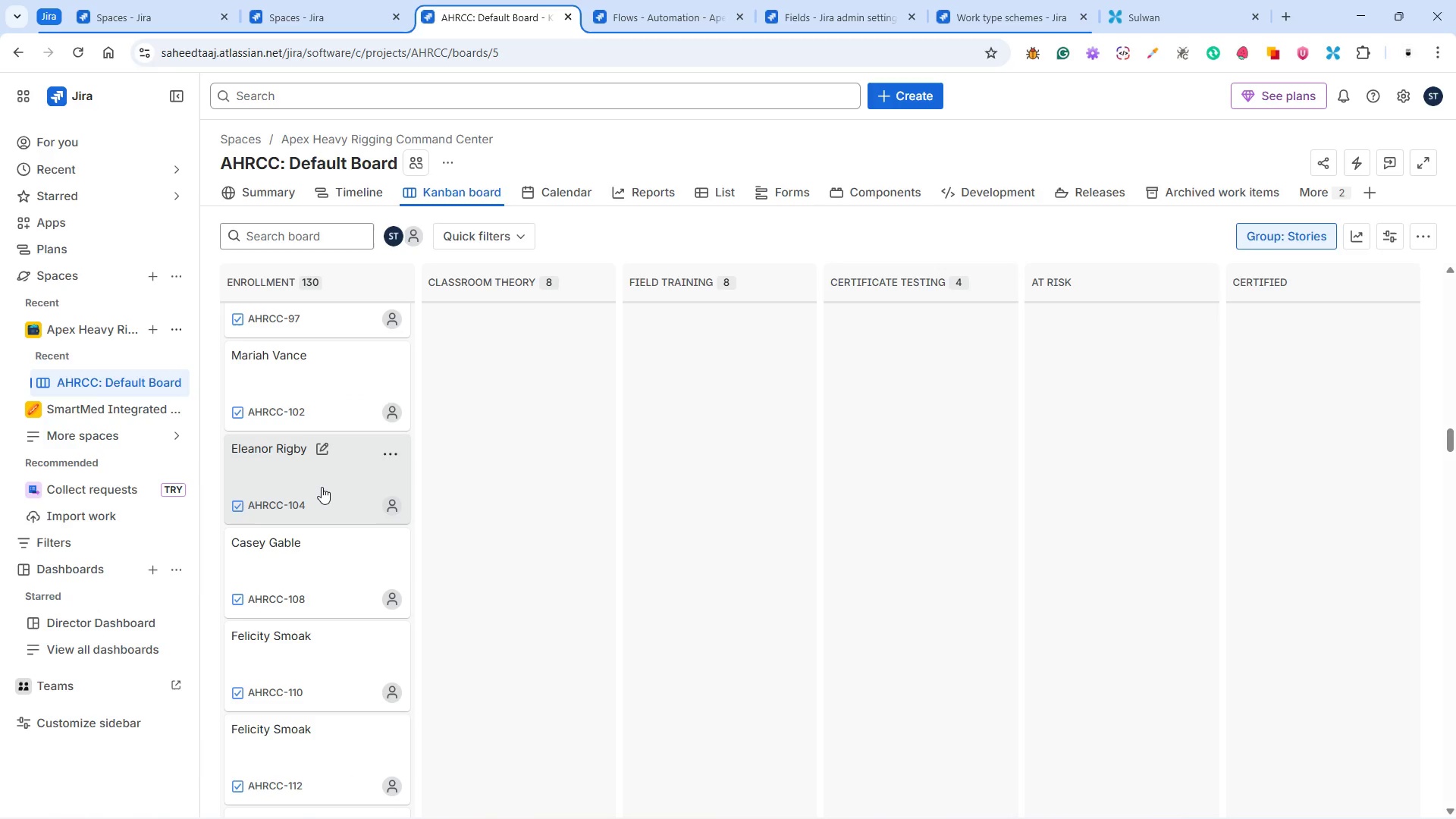 
wait(7.77)
 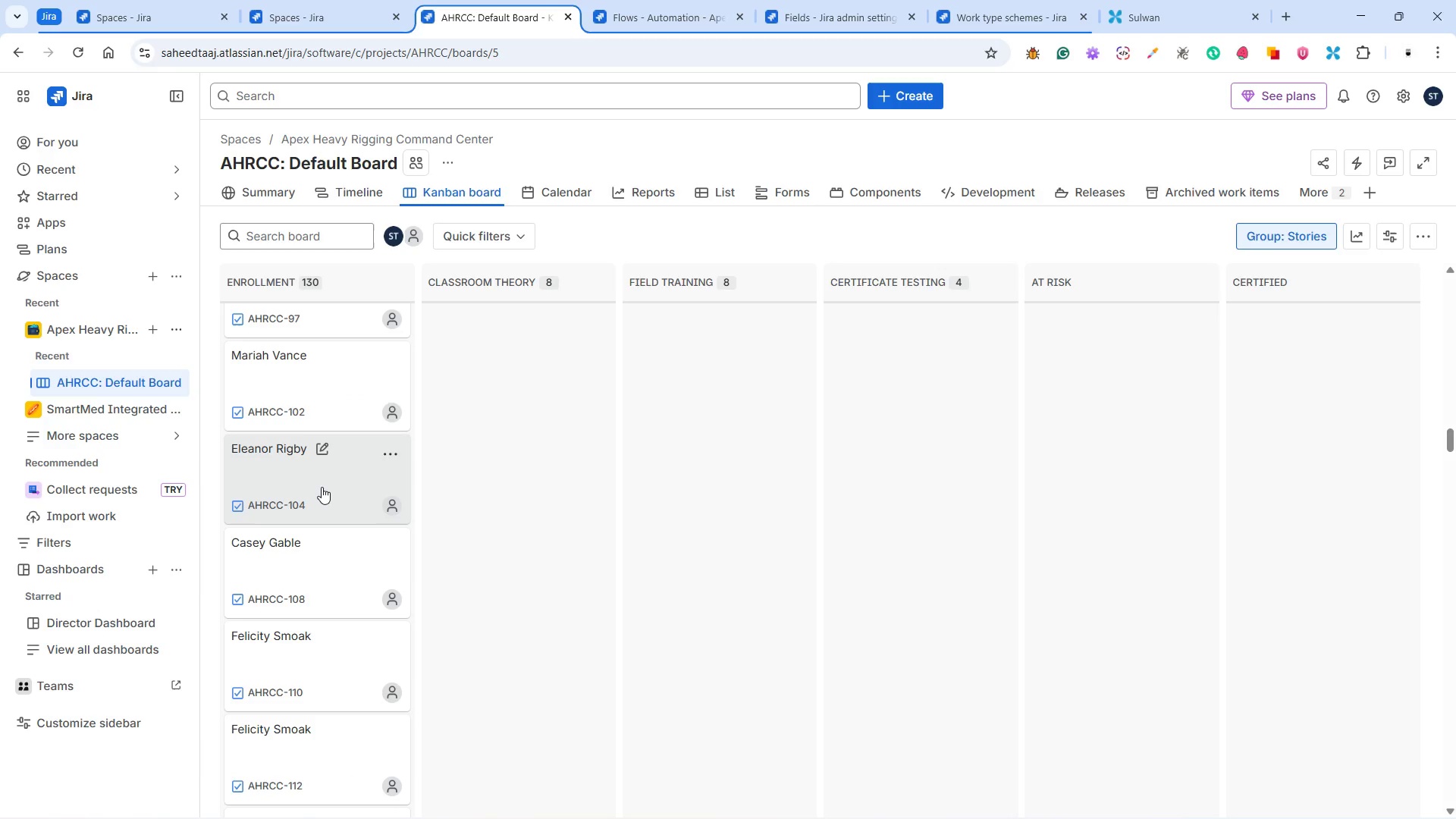 
scroll: coordinate [319, 487], scroll_direction: up, amount: 2.0
 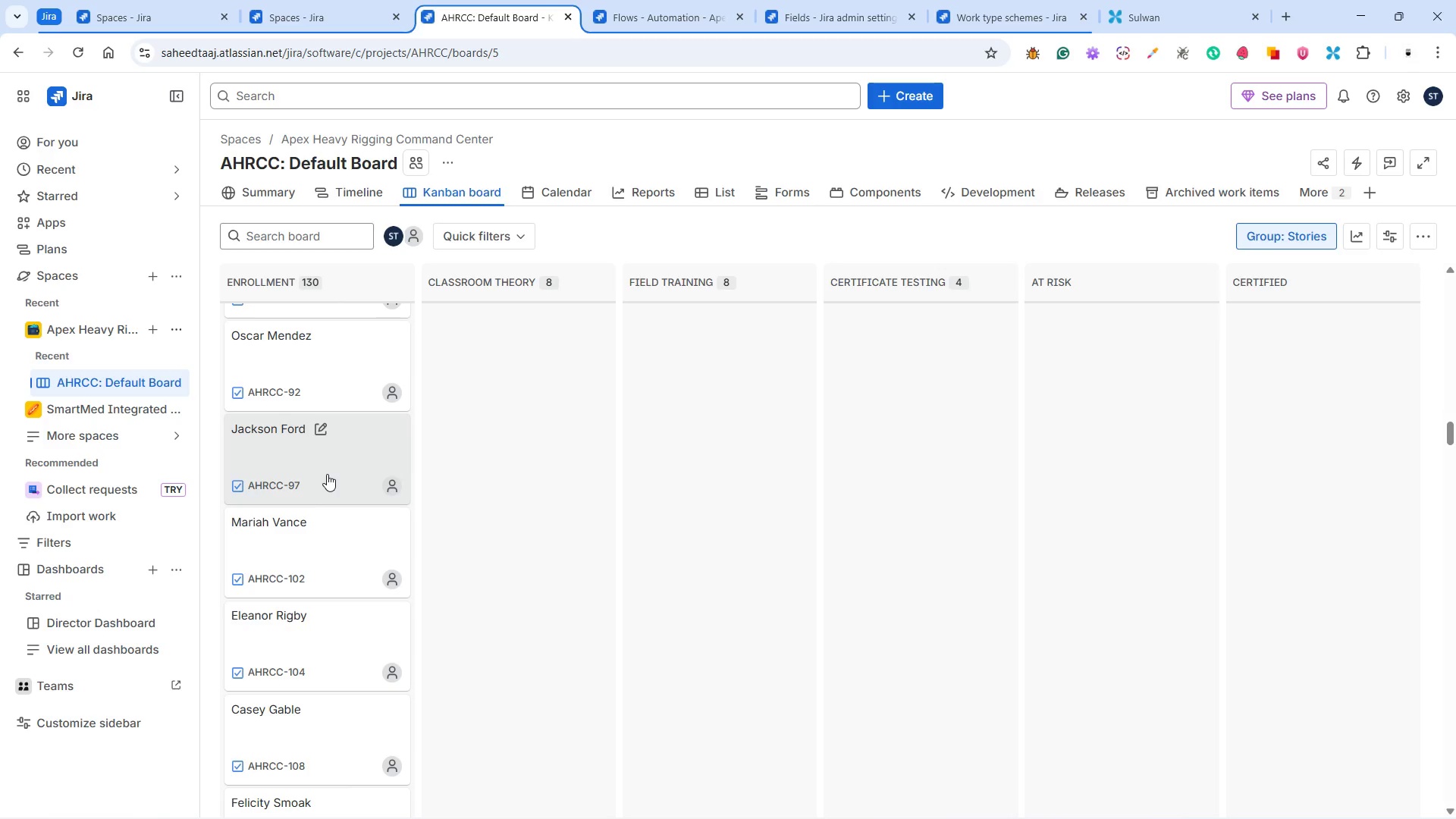 
wait(6.96)
 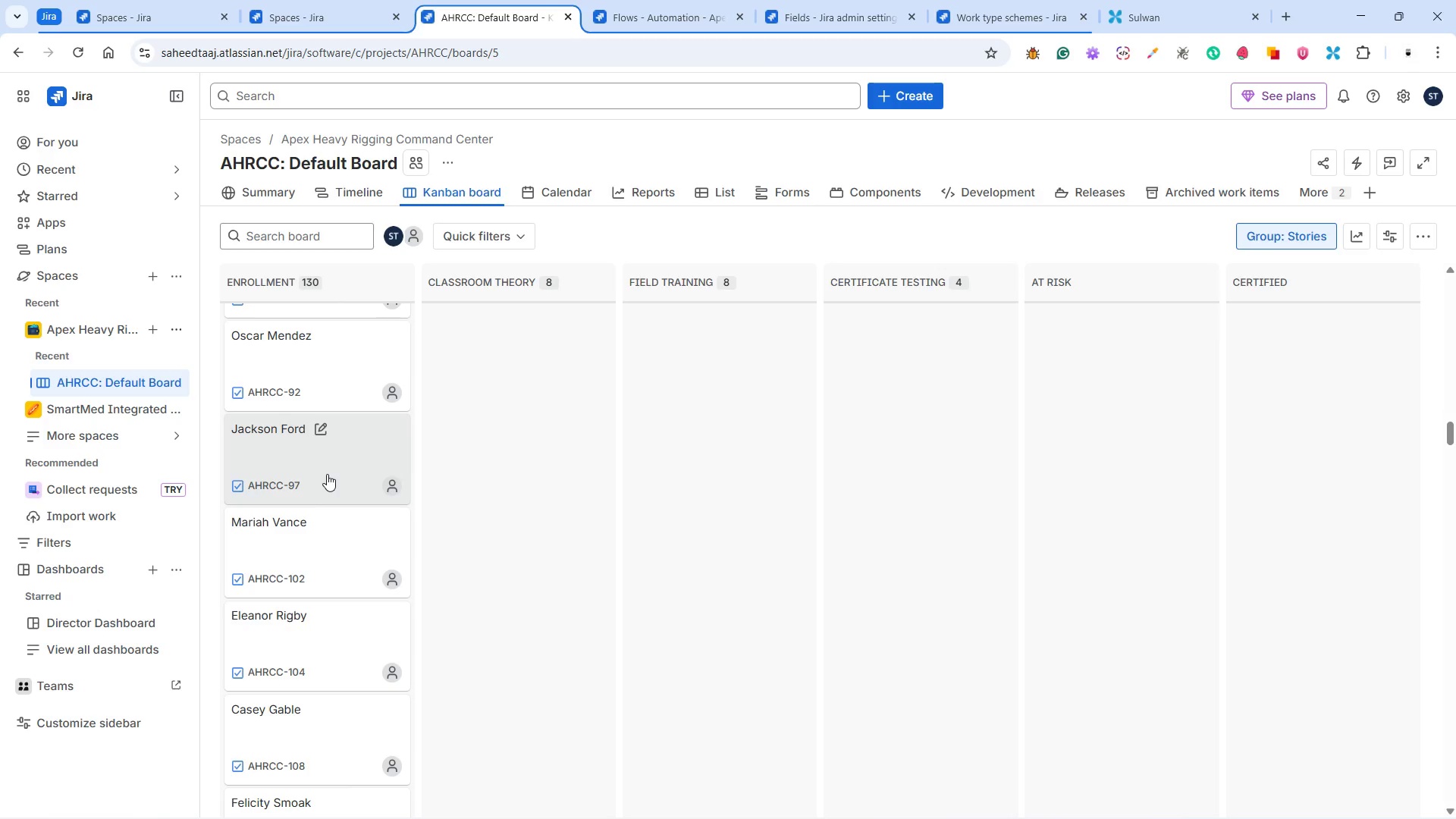 
mouse_move([362, 534])
 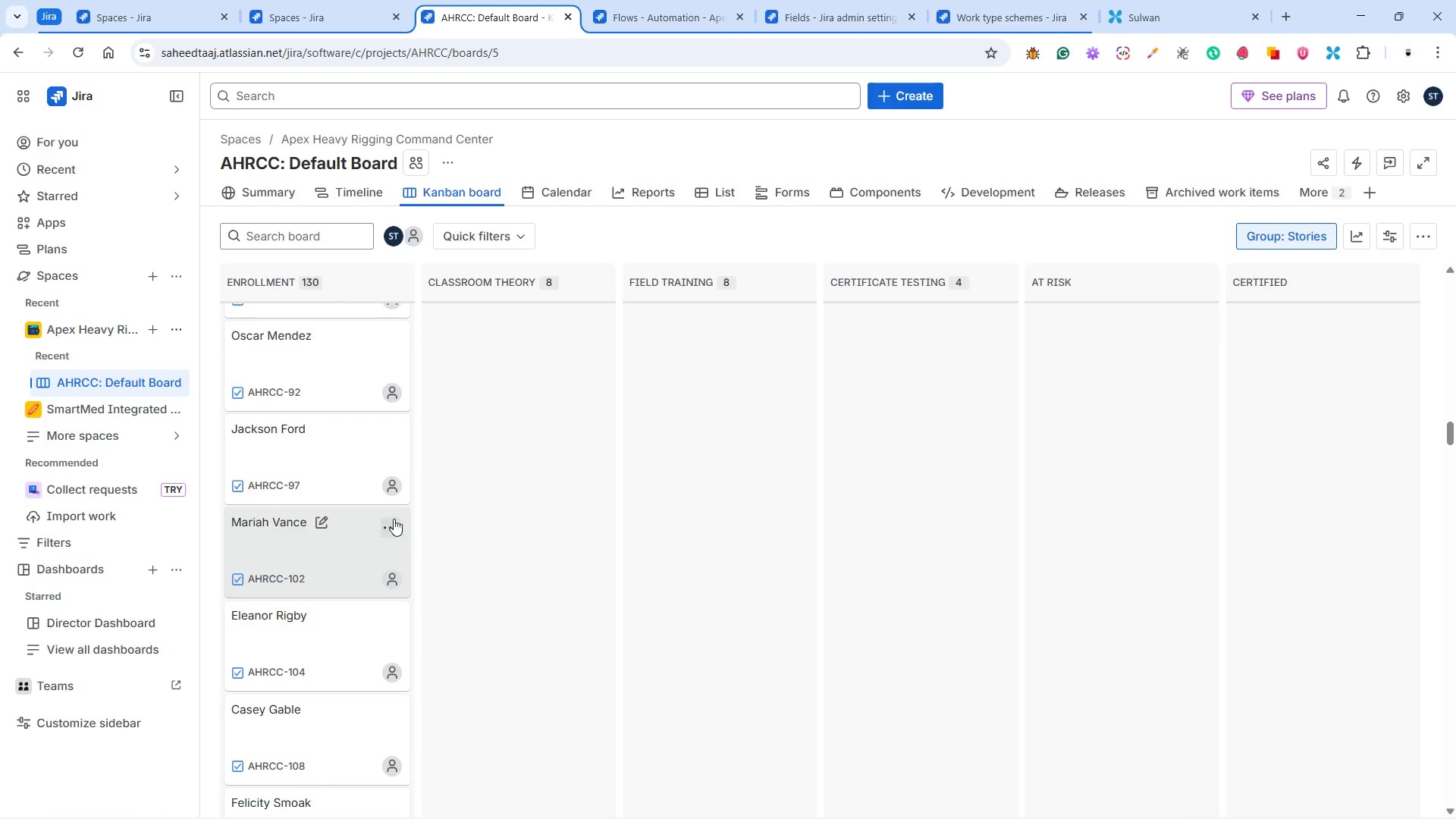 
mouse_move([383, 535])
 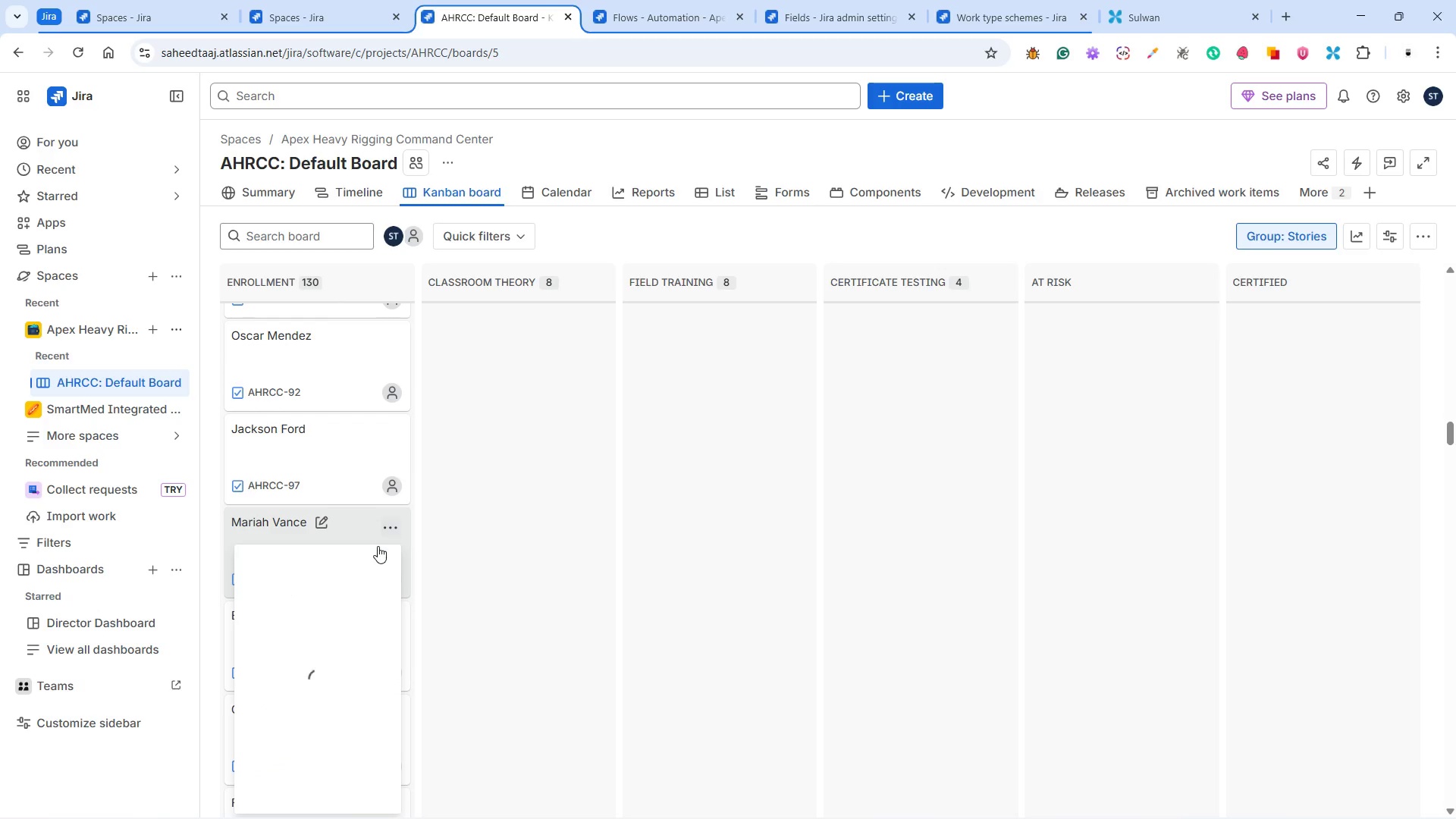 
mouse_move([373, 567])
 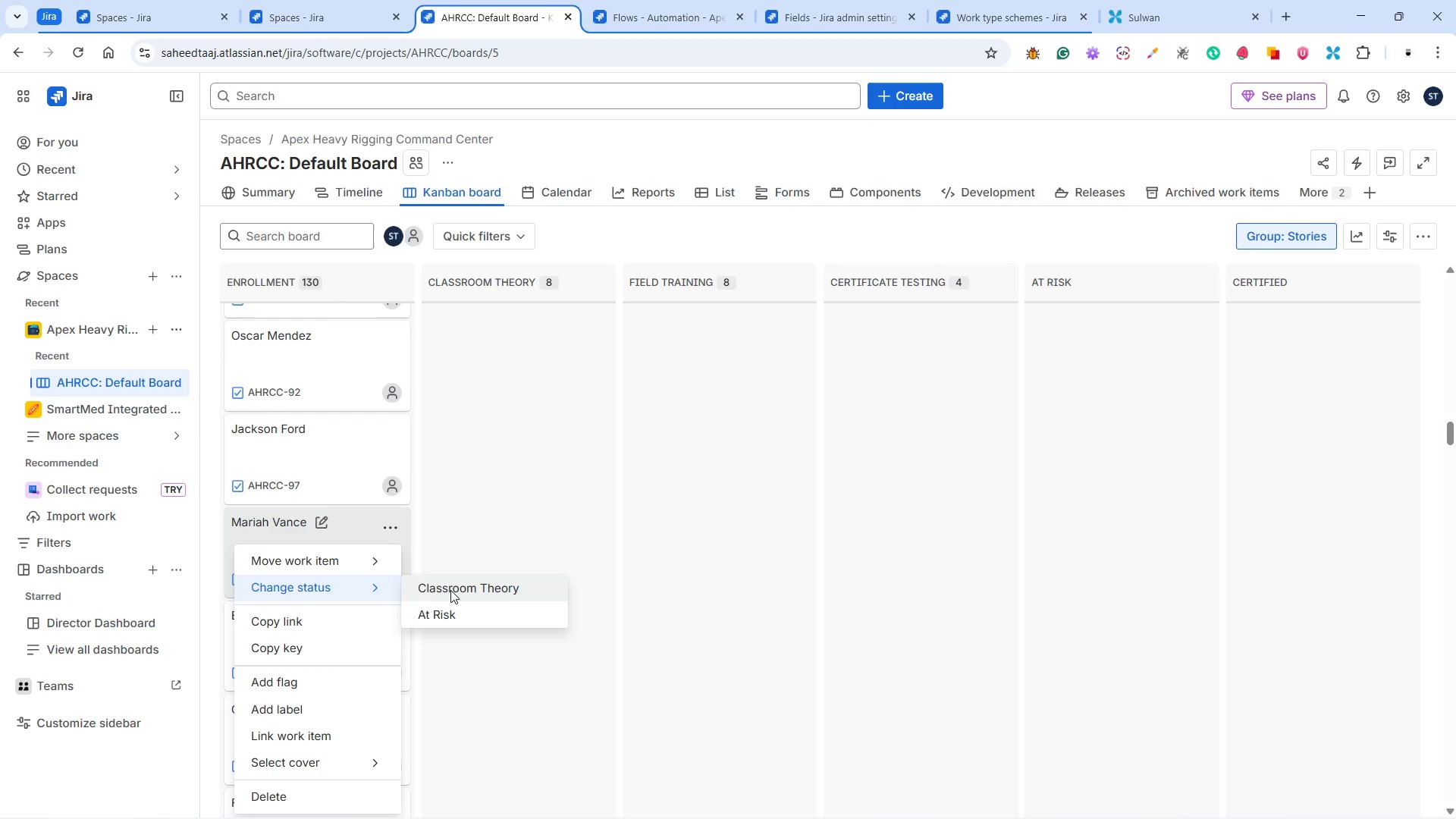 
left_click([452, 590])
 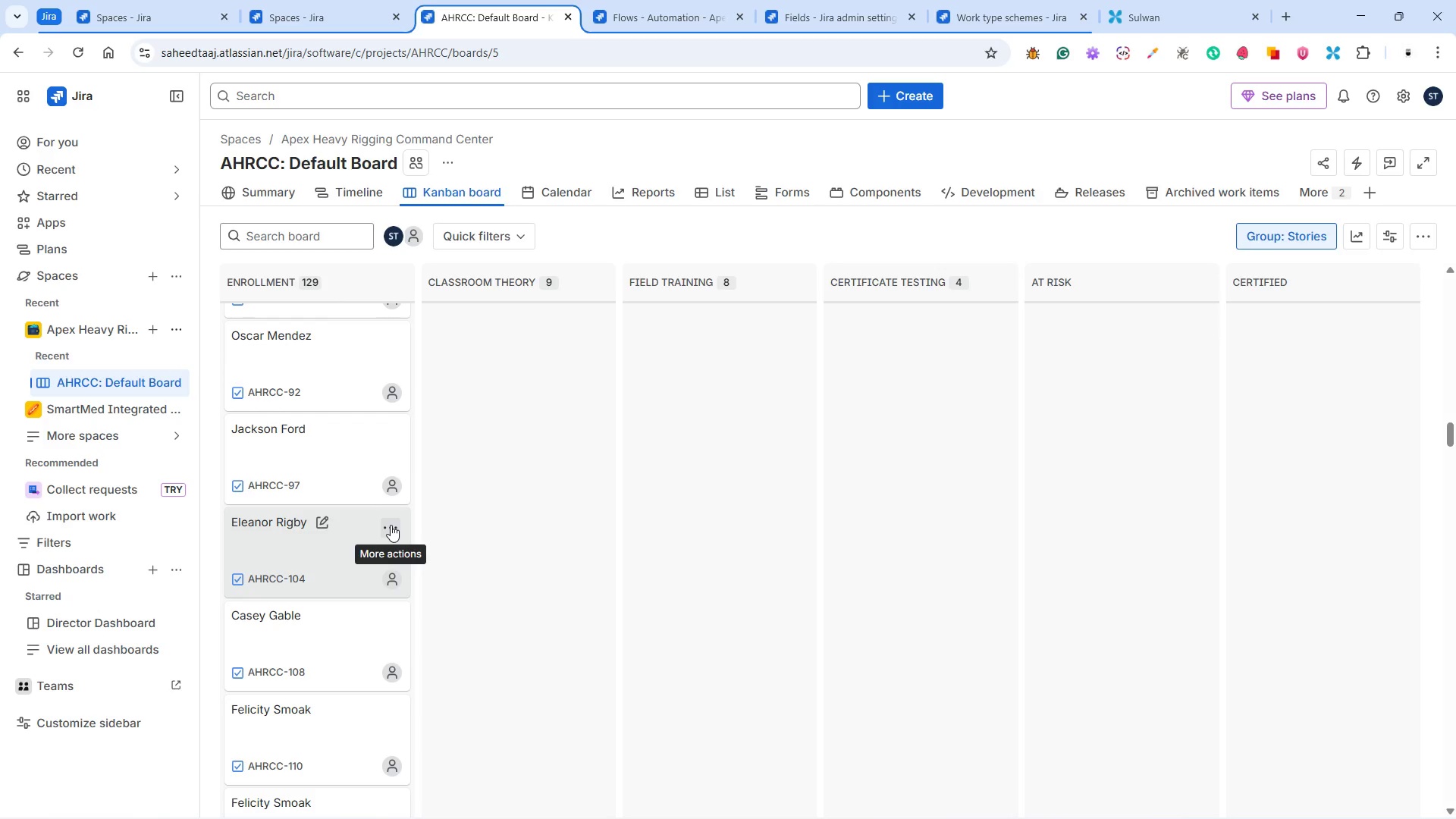 
wait(11.78)
 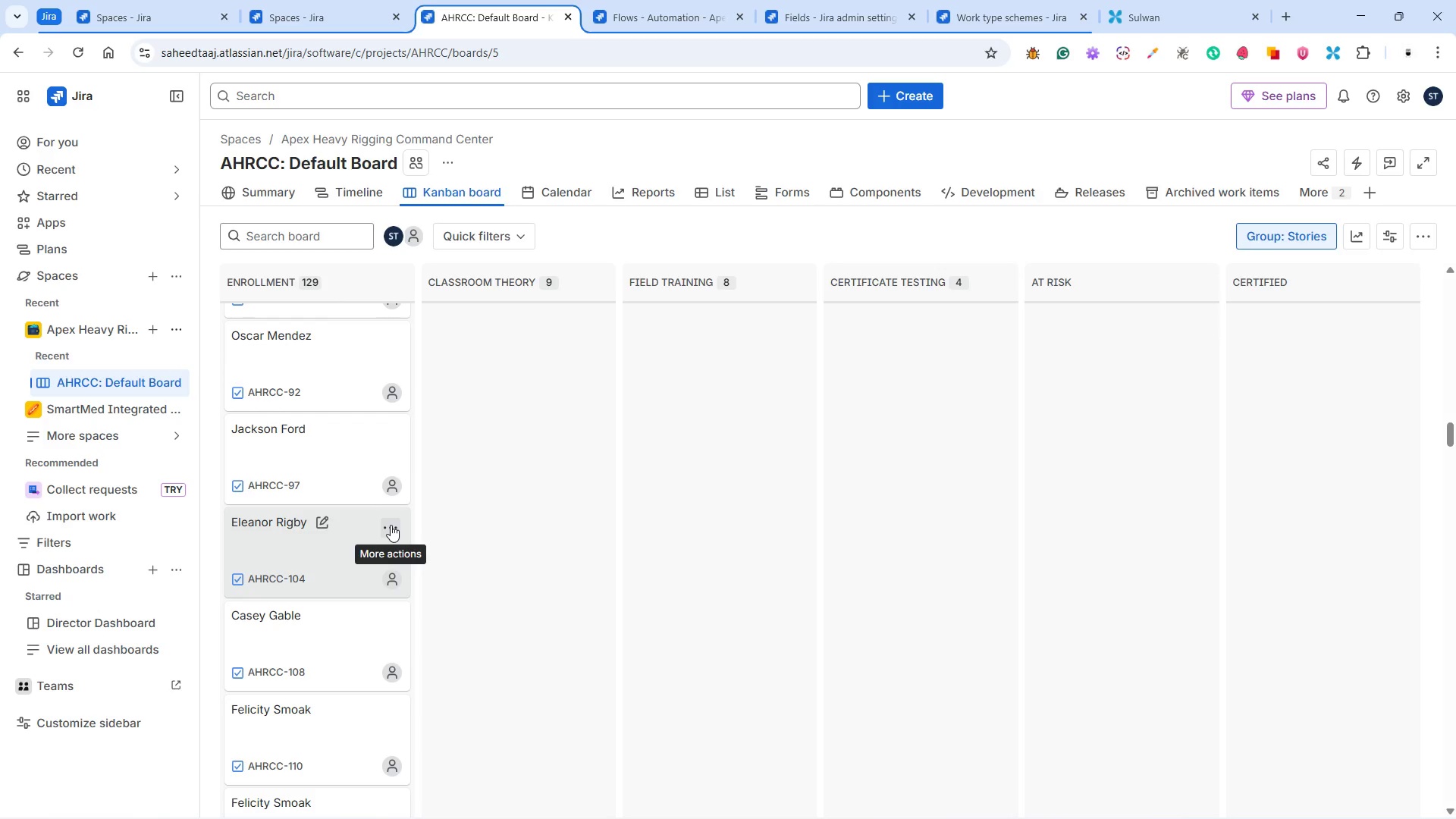 
scroll: coordinate [526, 519], scroll_direction: up, amount: 37.0
 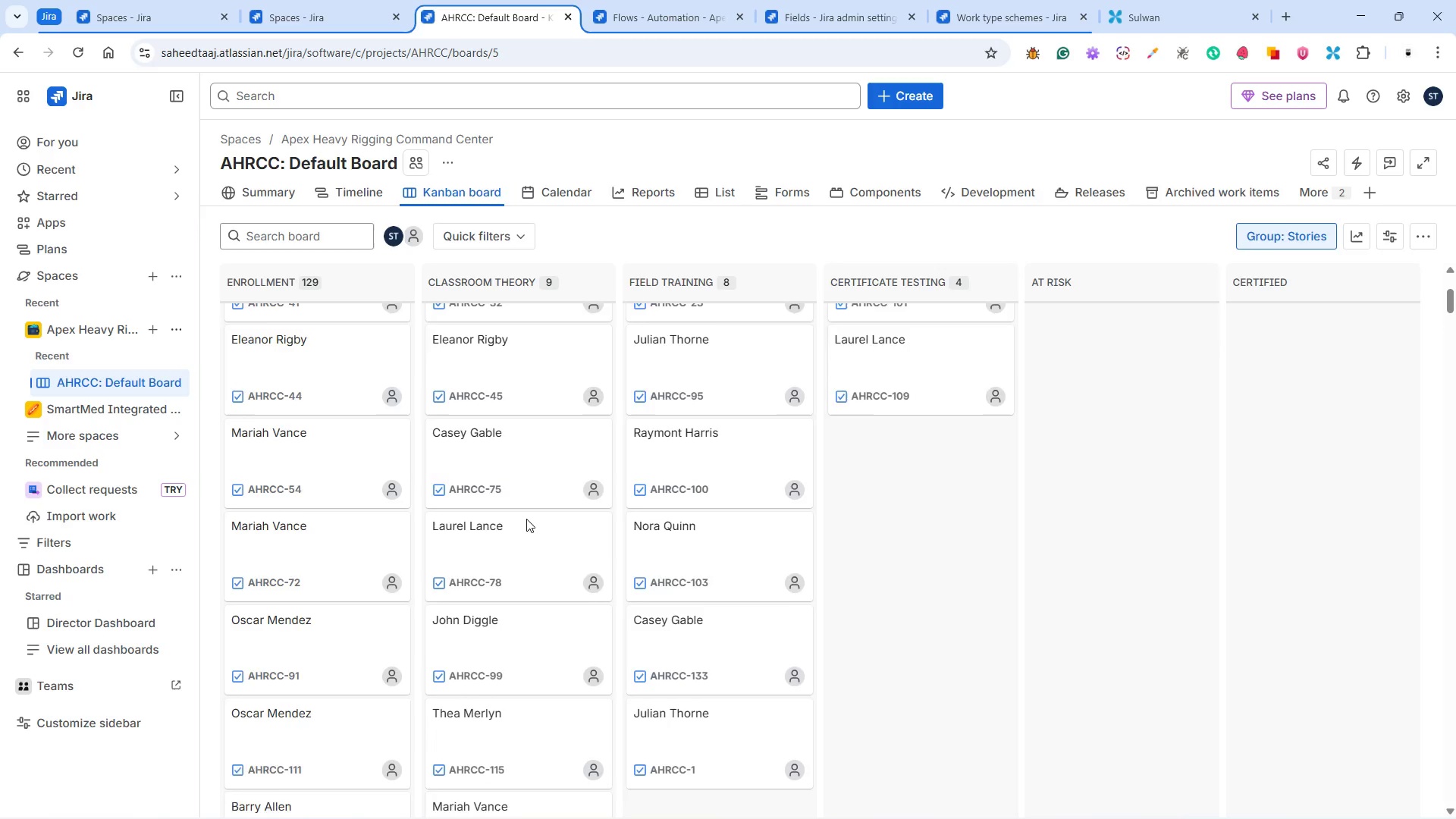 
scroll: coordinate [526, 519], scroll_direction: down, amount: 3.0
 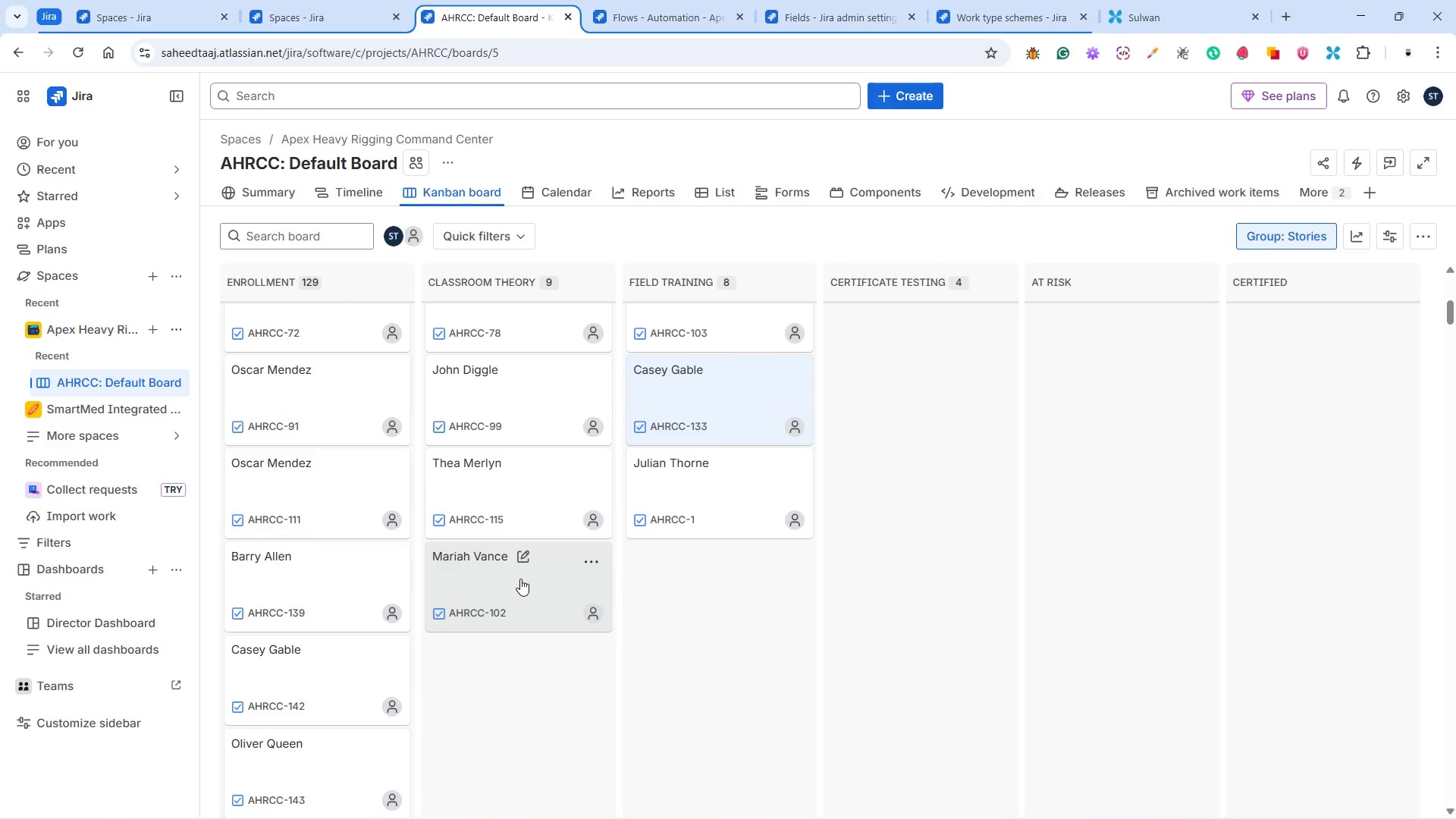 
left_click([527, 585])
 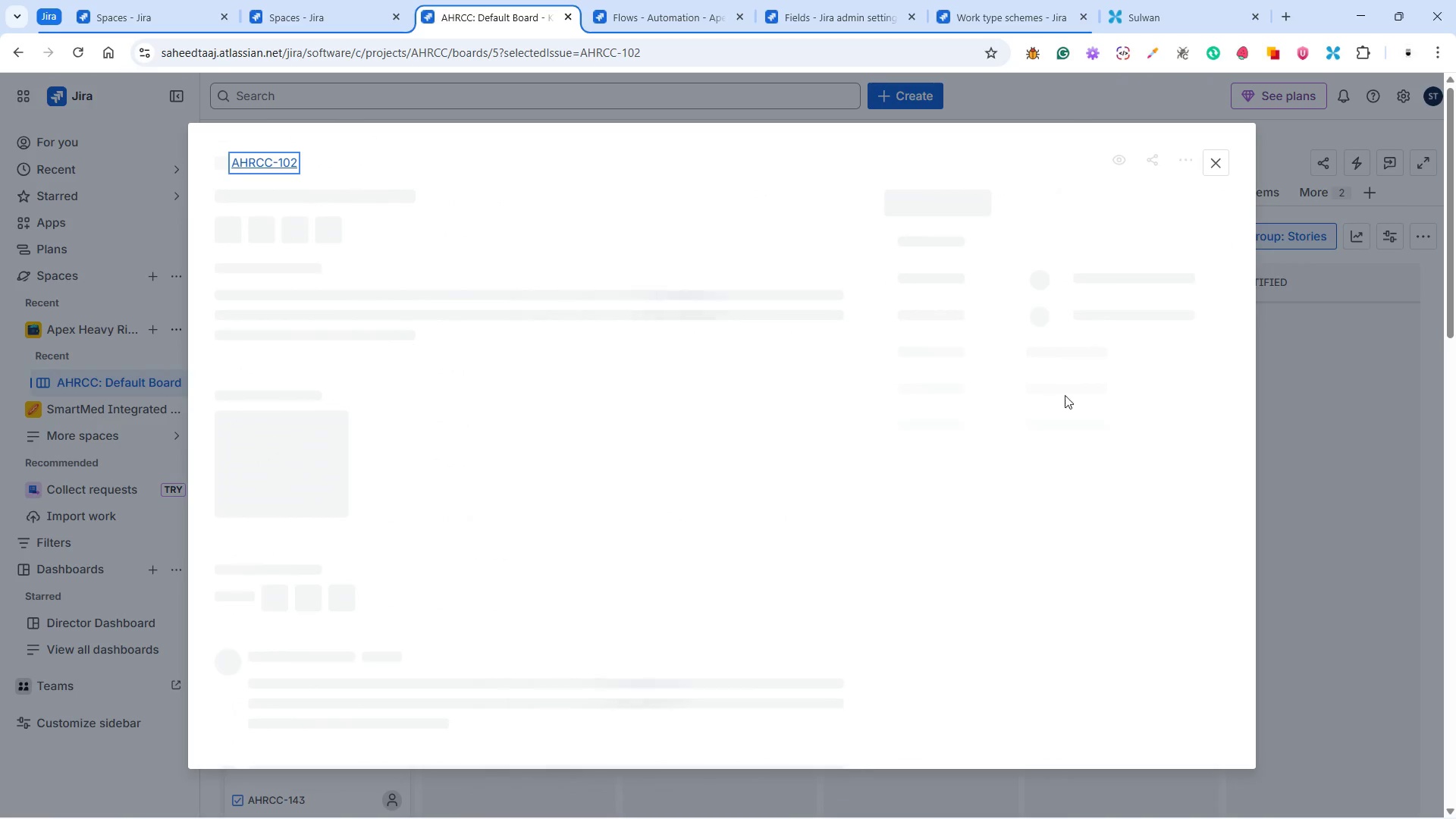 
mouse_move([987, 261])
 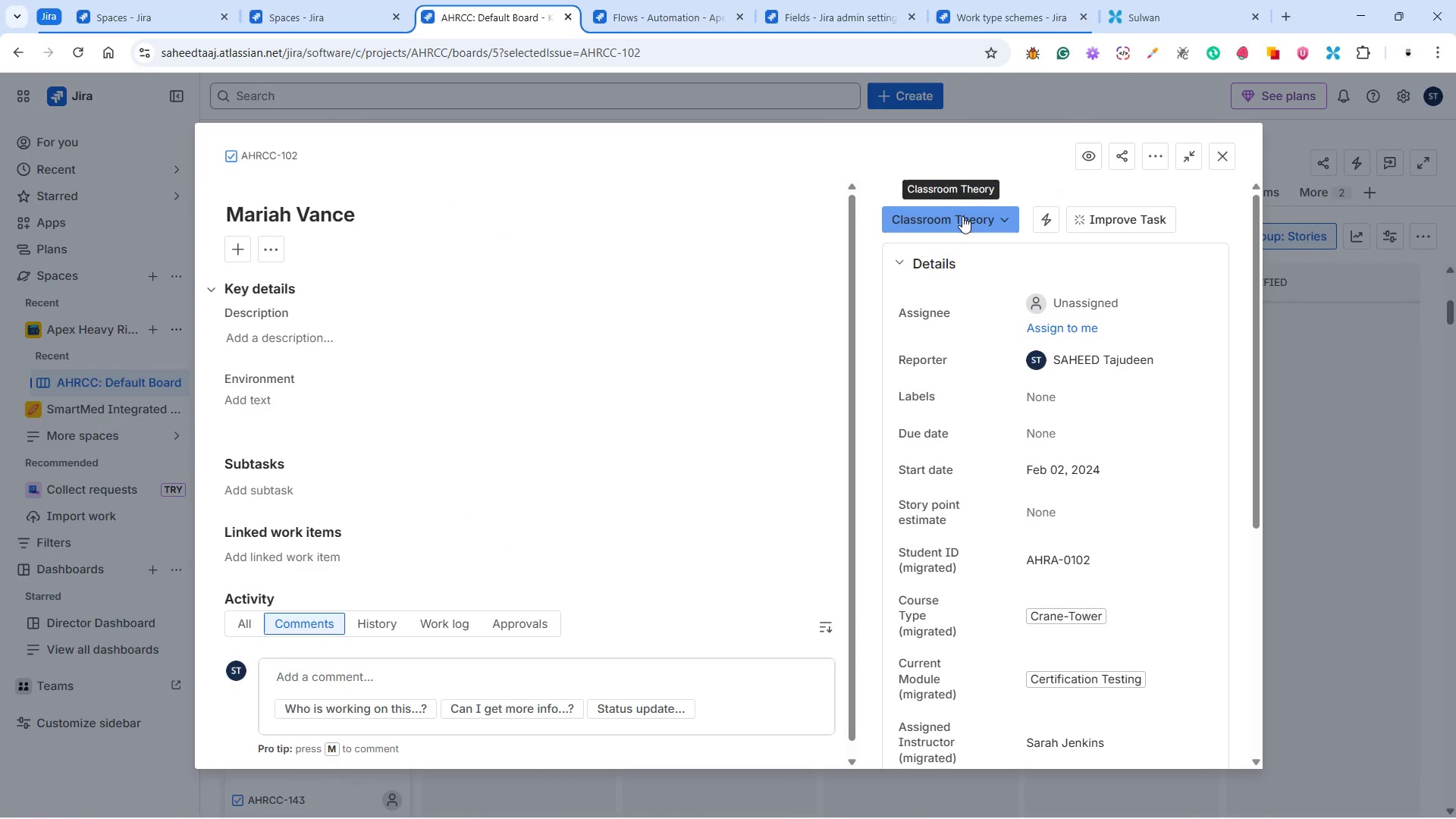 
left_click([962, 216])
 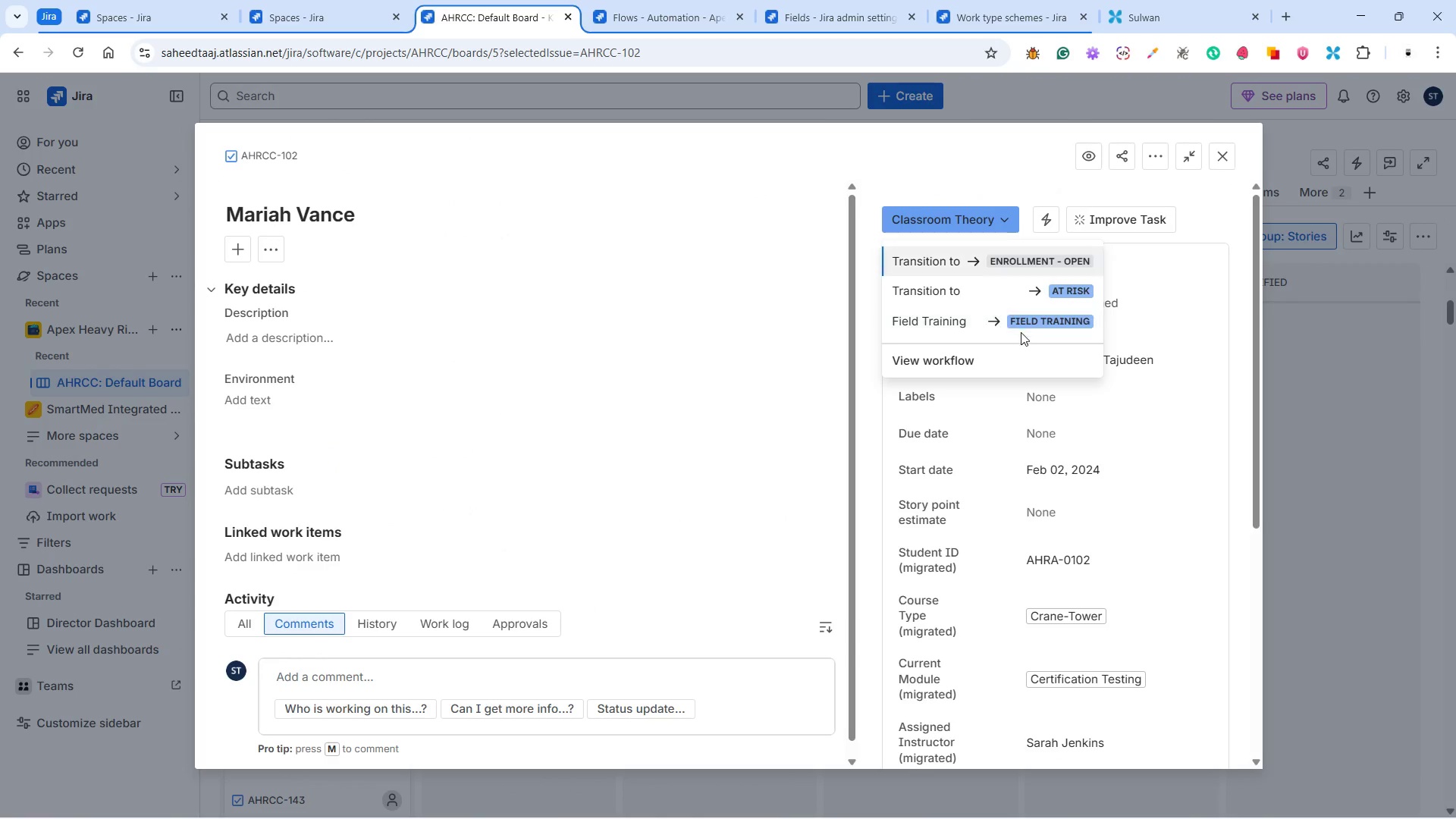 
left_click([1000, 310])
 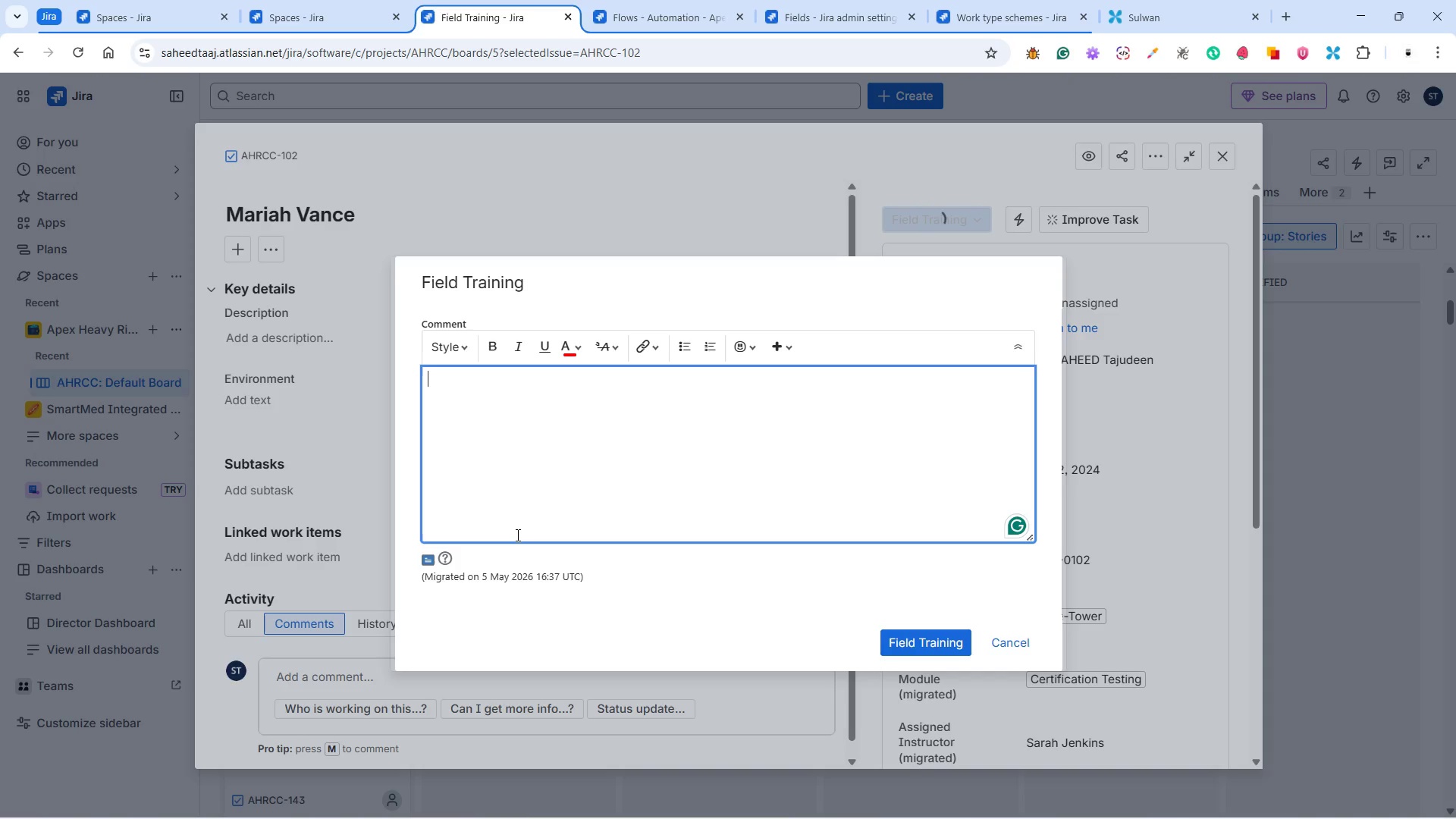 
left_click([510, 479])
 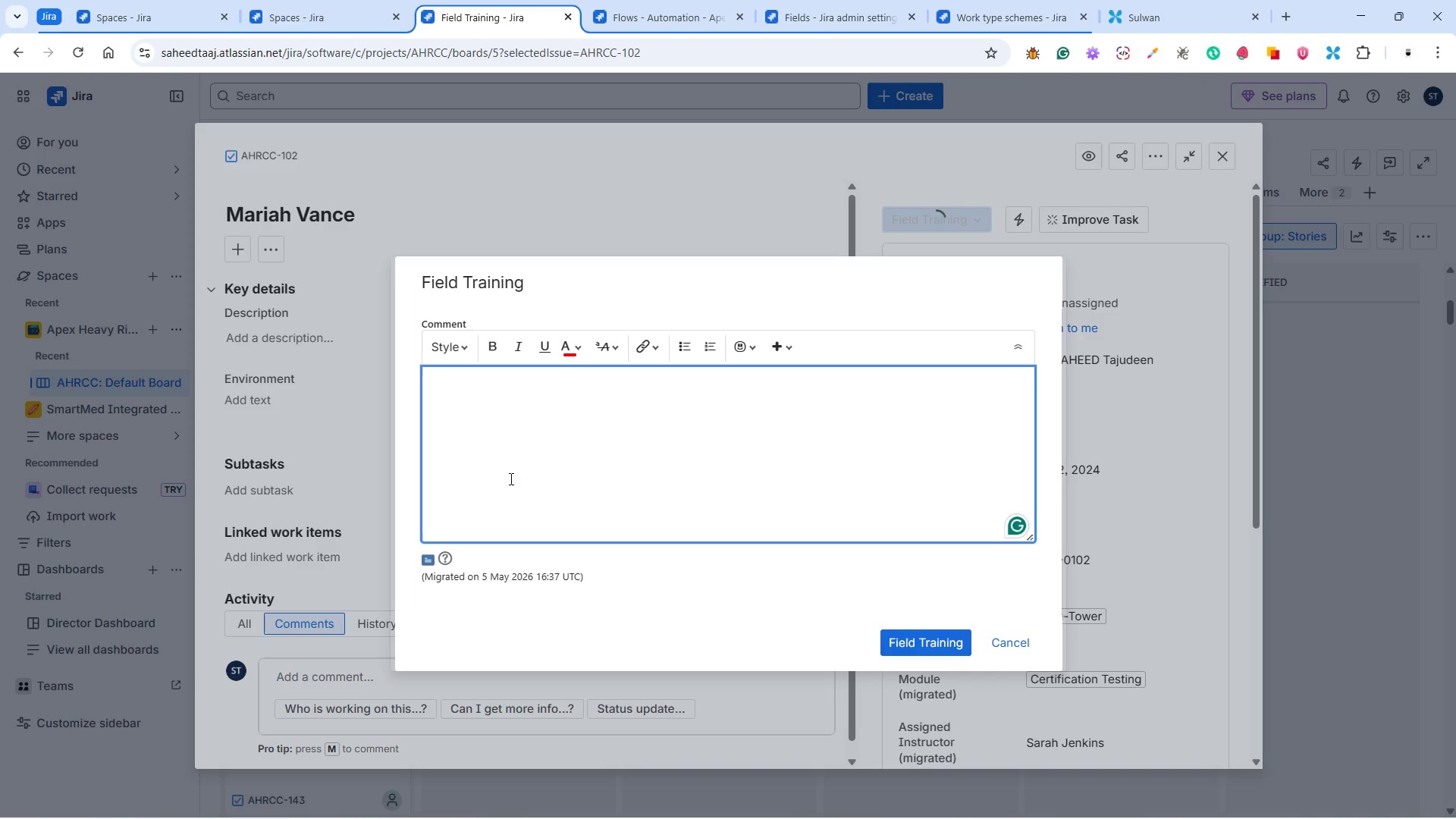 
type([Student Pre)
key(Backspace)
type(ogress])
 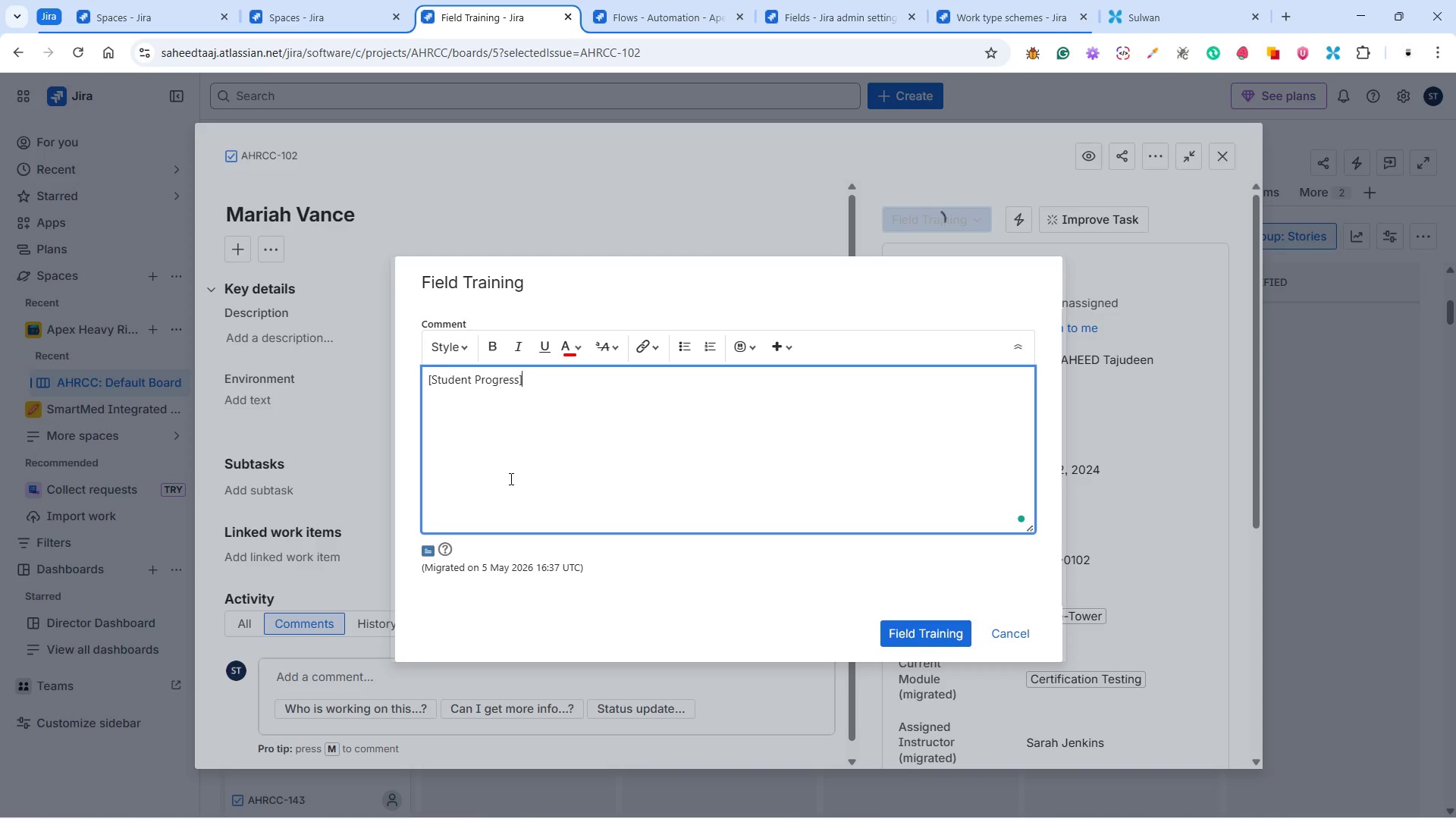 
wait(5.56)
 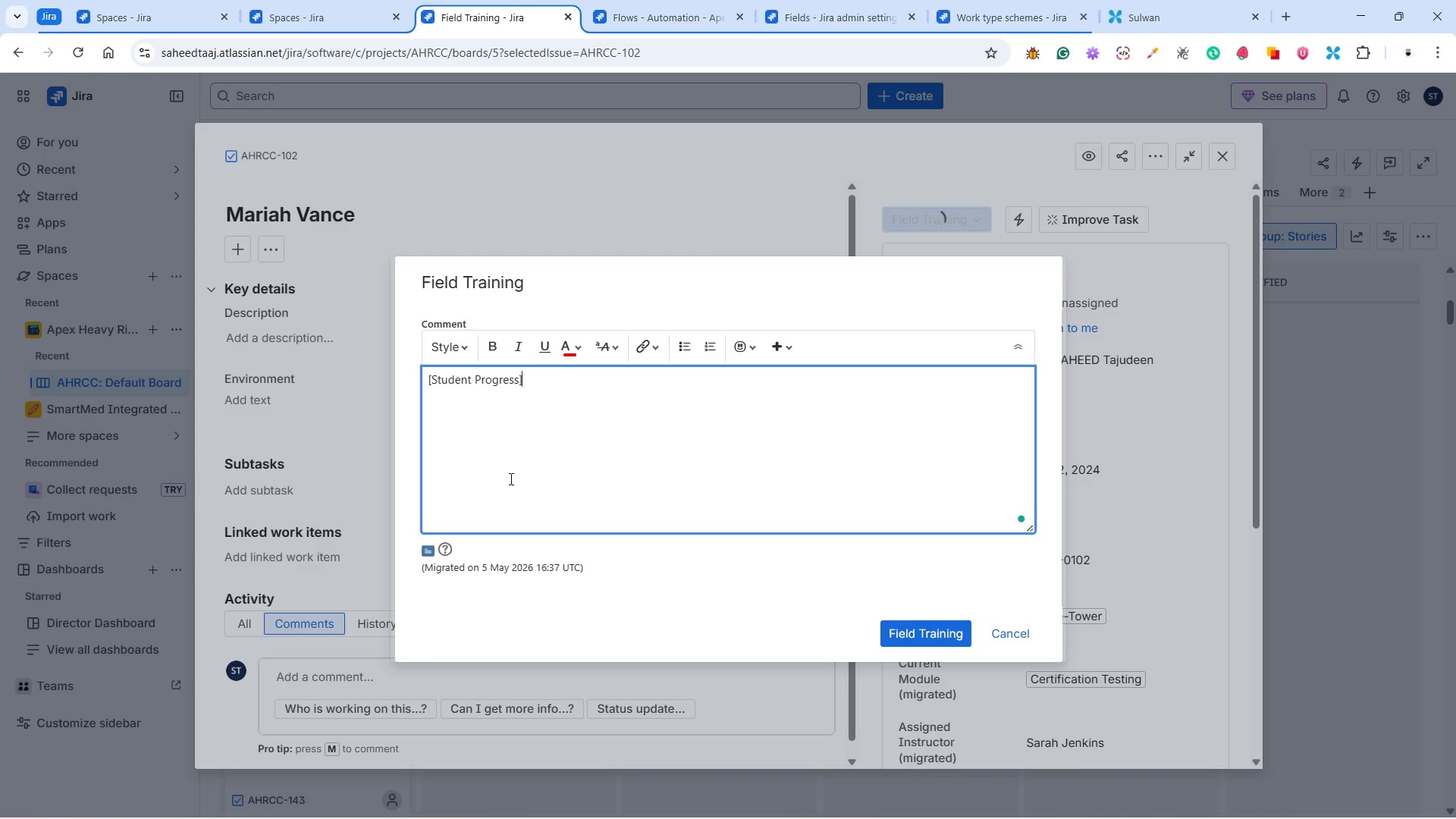 
left_click([960, 216])
 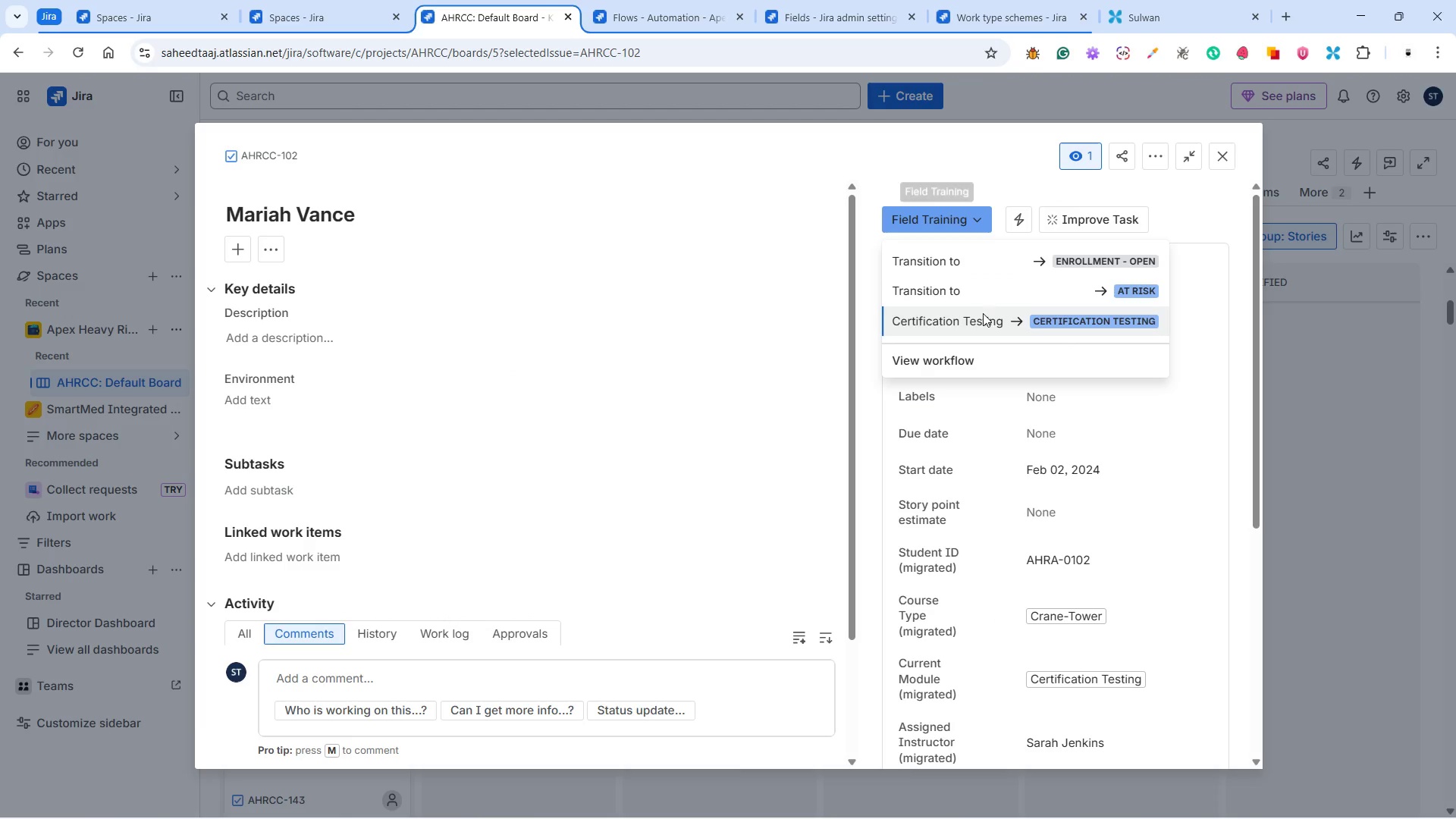 
left_click([983, 324])
 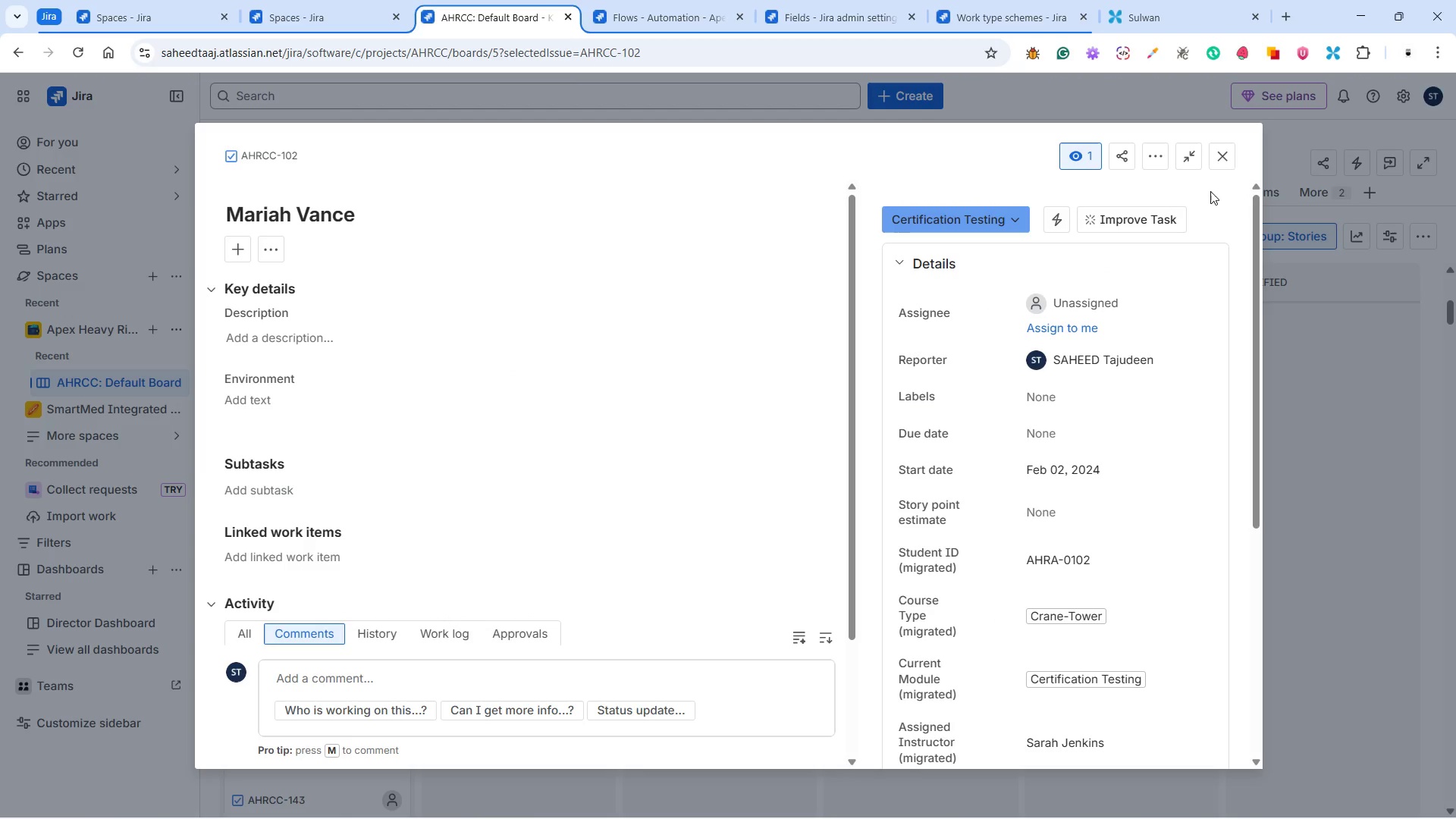 
left_click([1224, 162])
 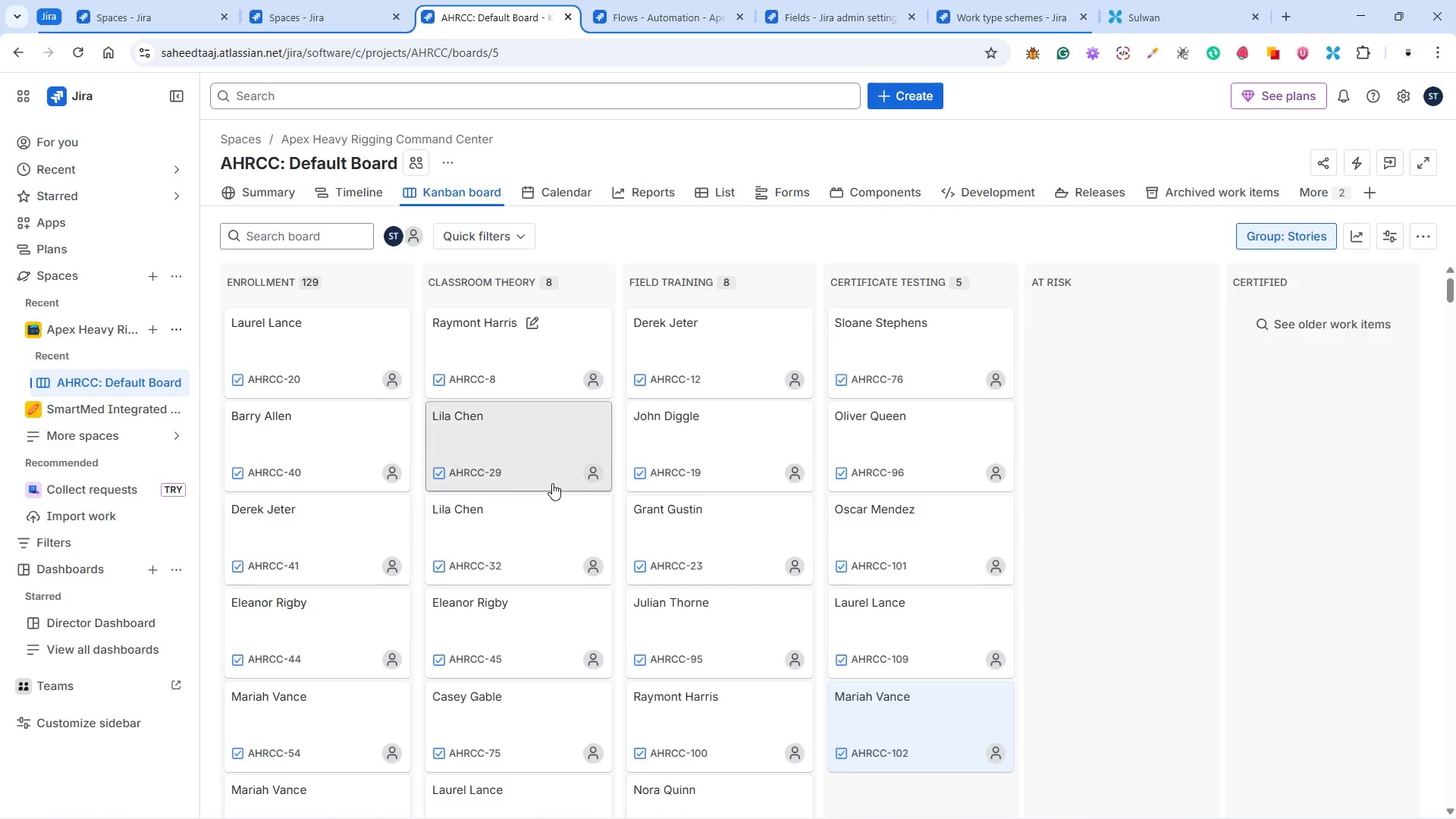 
scroll: coordinate [554, 507], scroll_direction: down, amount: 6.0
 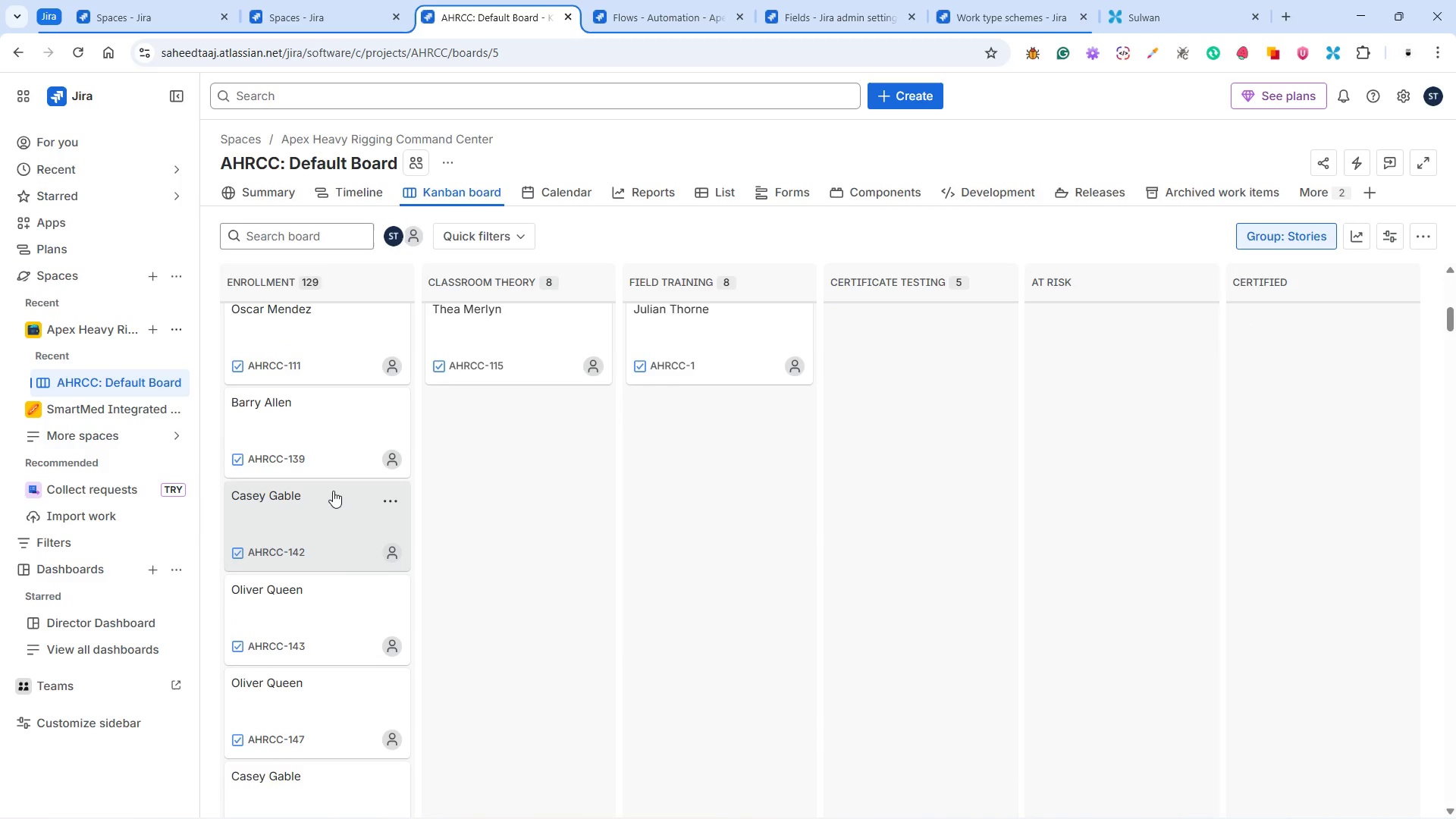 
scroll: coordinate [333, 491], scroll_direction: up, amount: 1.0
 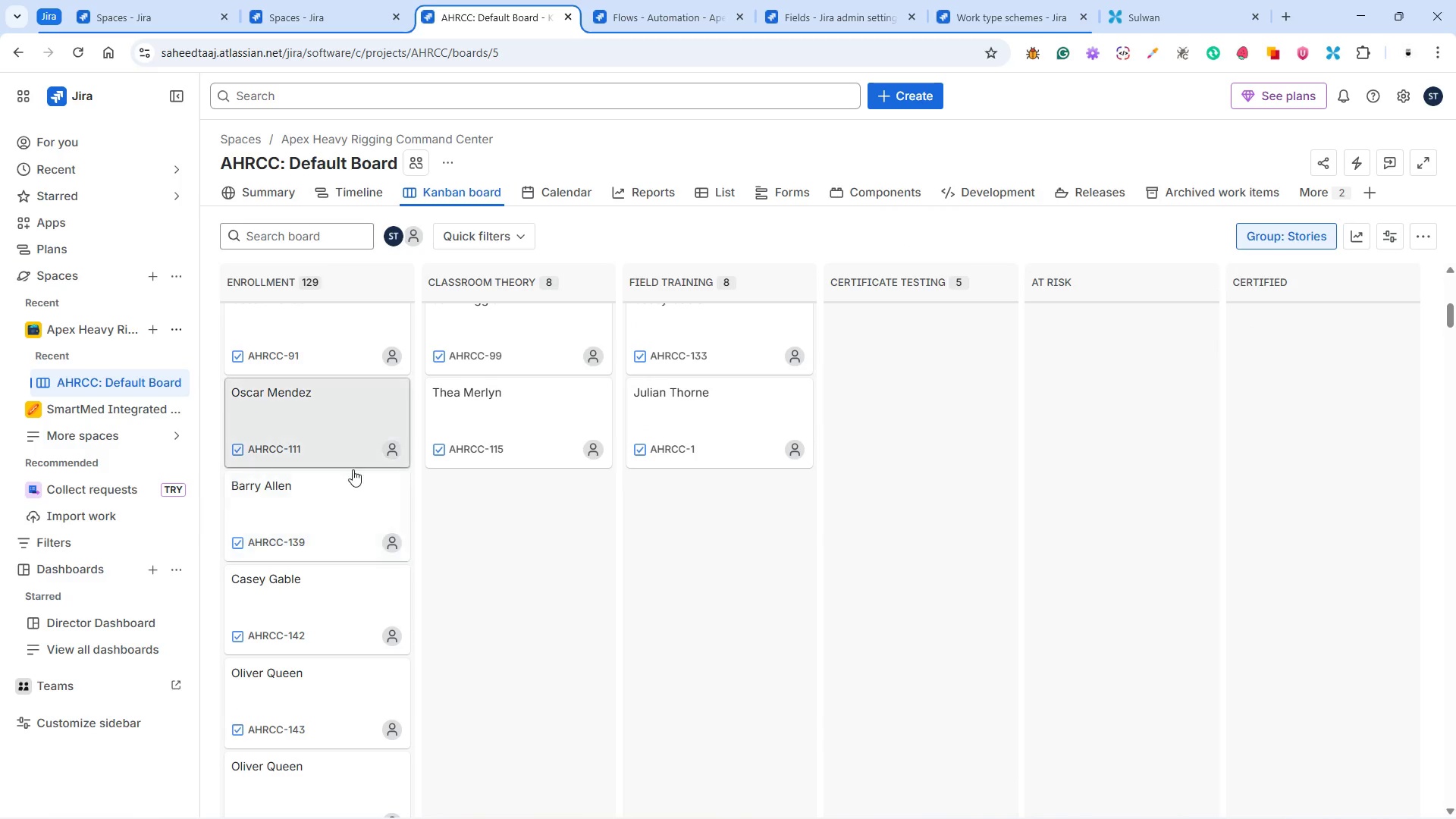 
scroll: coordinate [349, 499], scroll_direction: down, amount: 3.0
 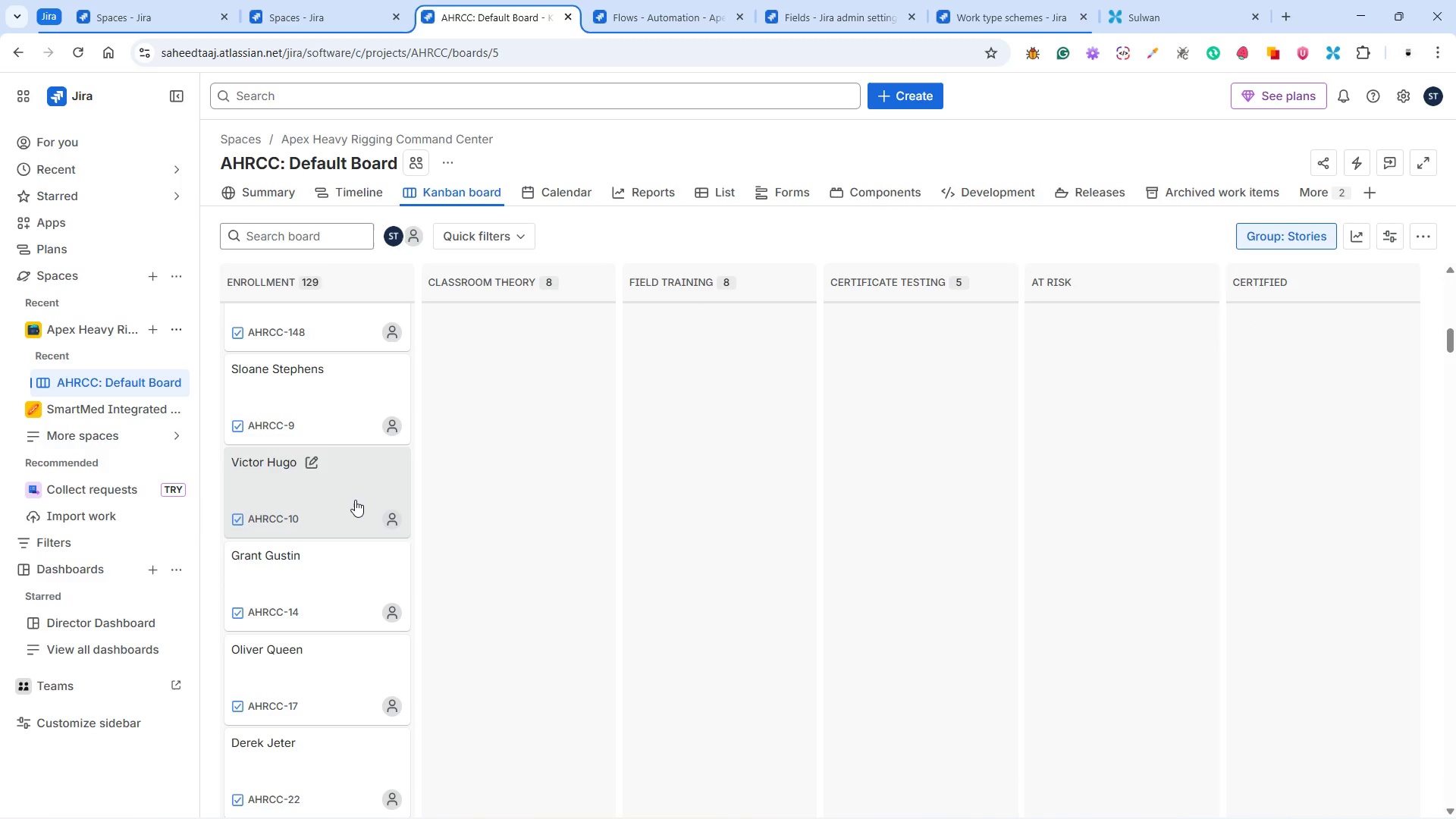 
scroll: coordinate [355, 500], scroll_direction: up, amount: 3.0
 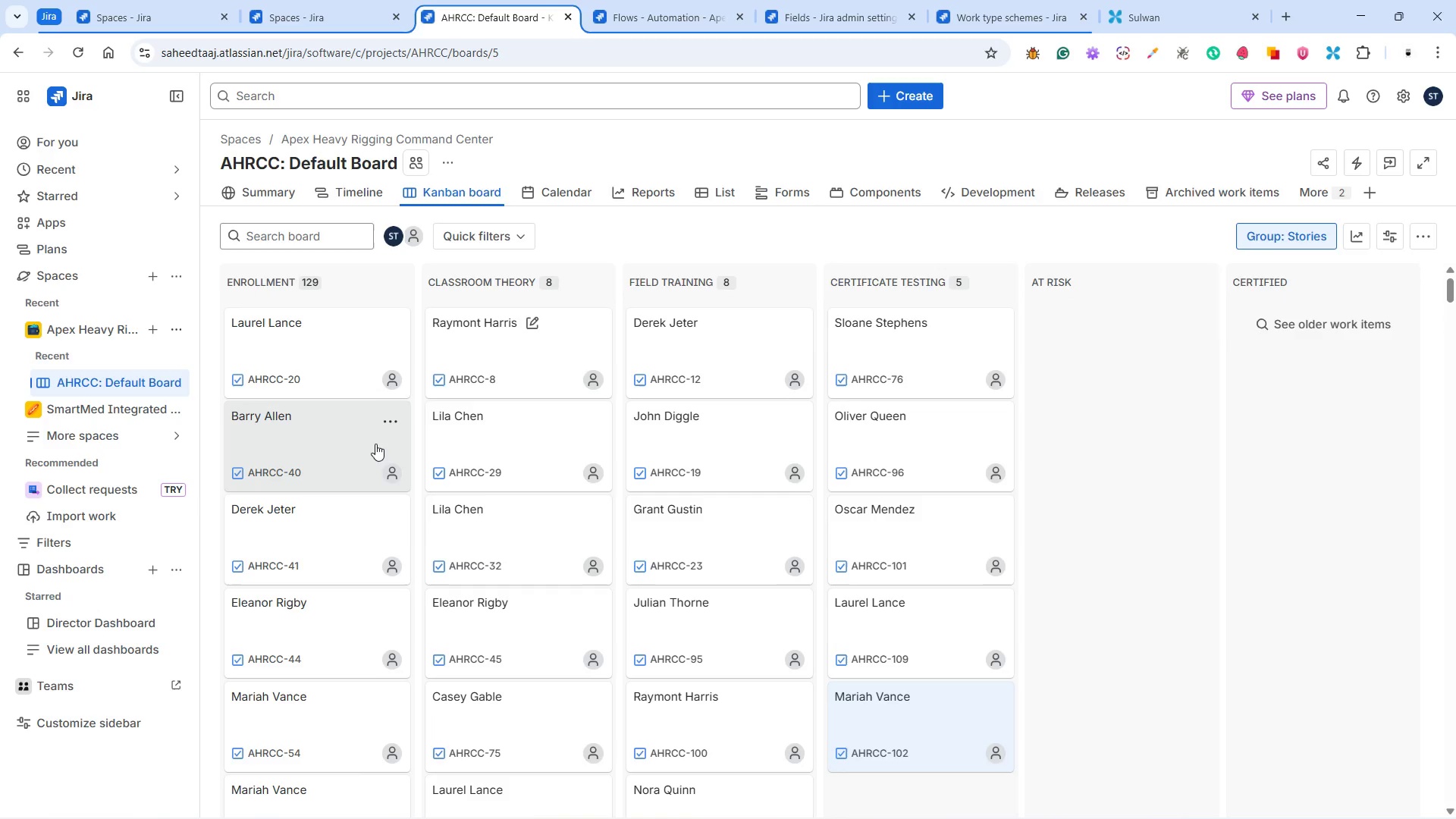 
scroll: coordinate [367, 453], scroll_direction: down, amount: 5.0
 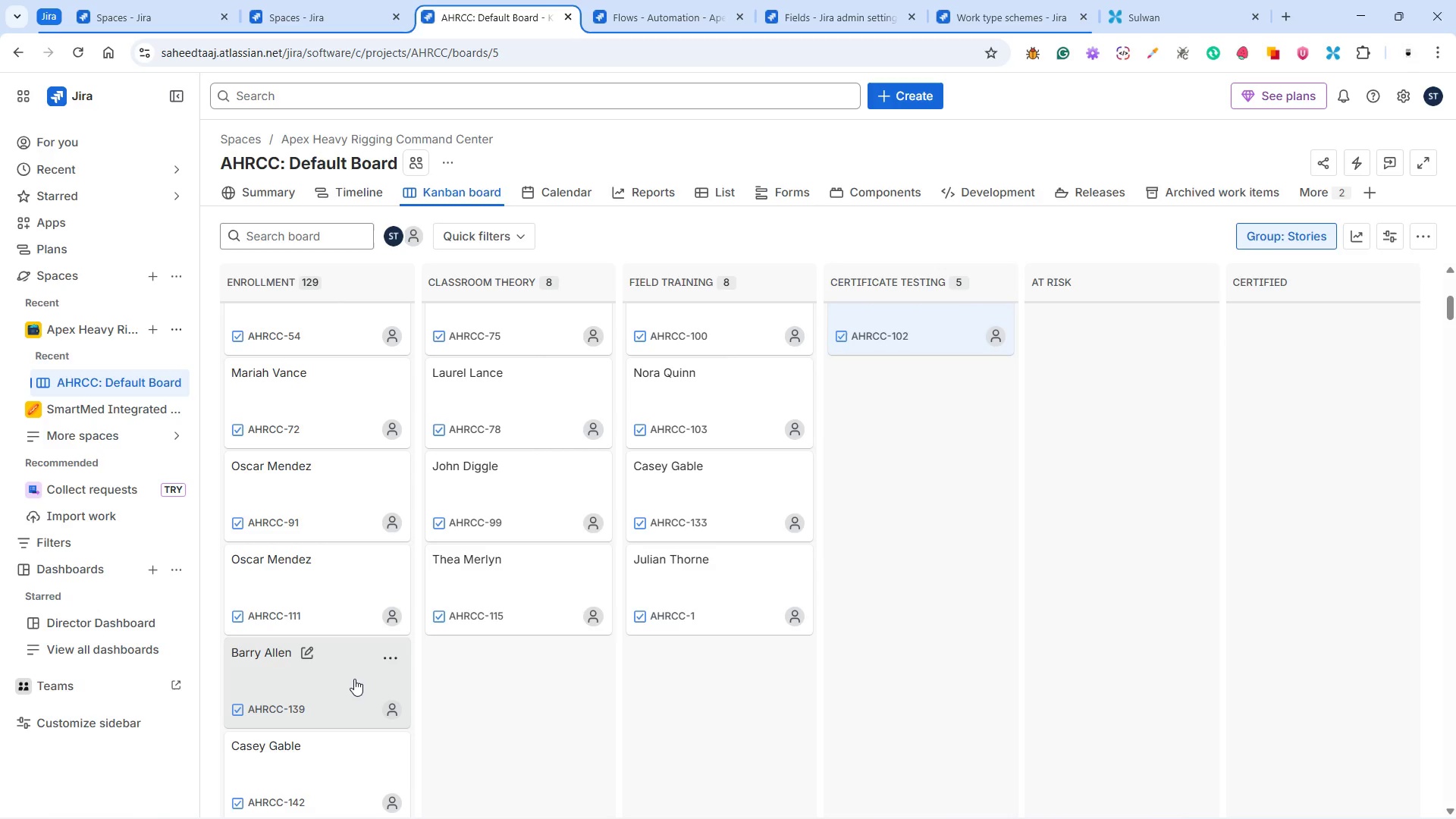 
wait(11.75)
 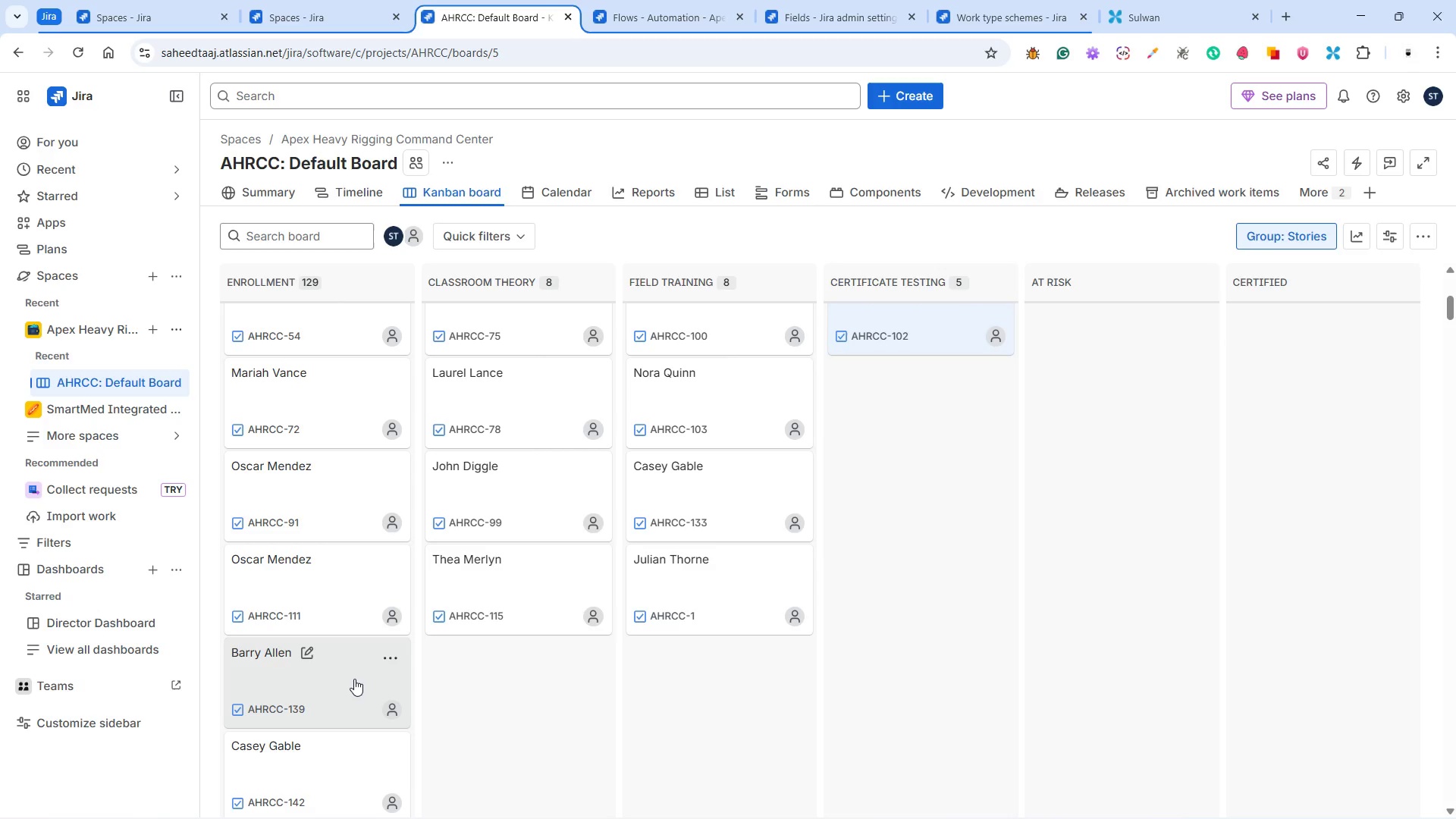 
scroll: coordinate [365, 663], scroll_direction: down, amount: 1.0
 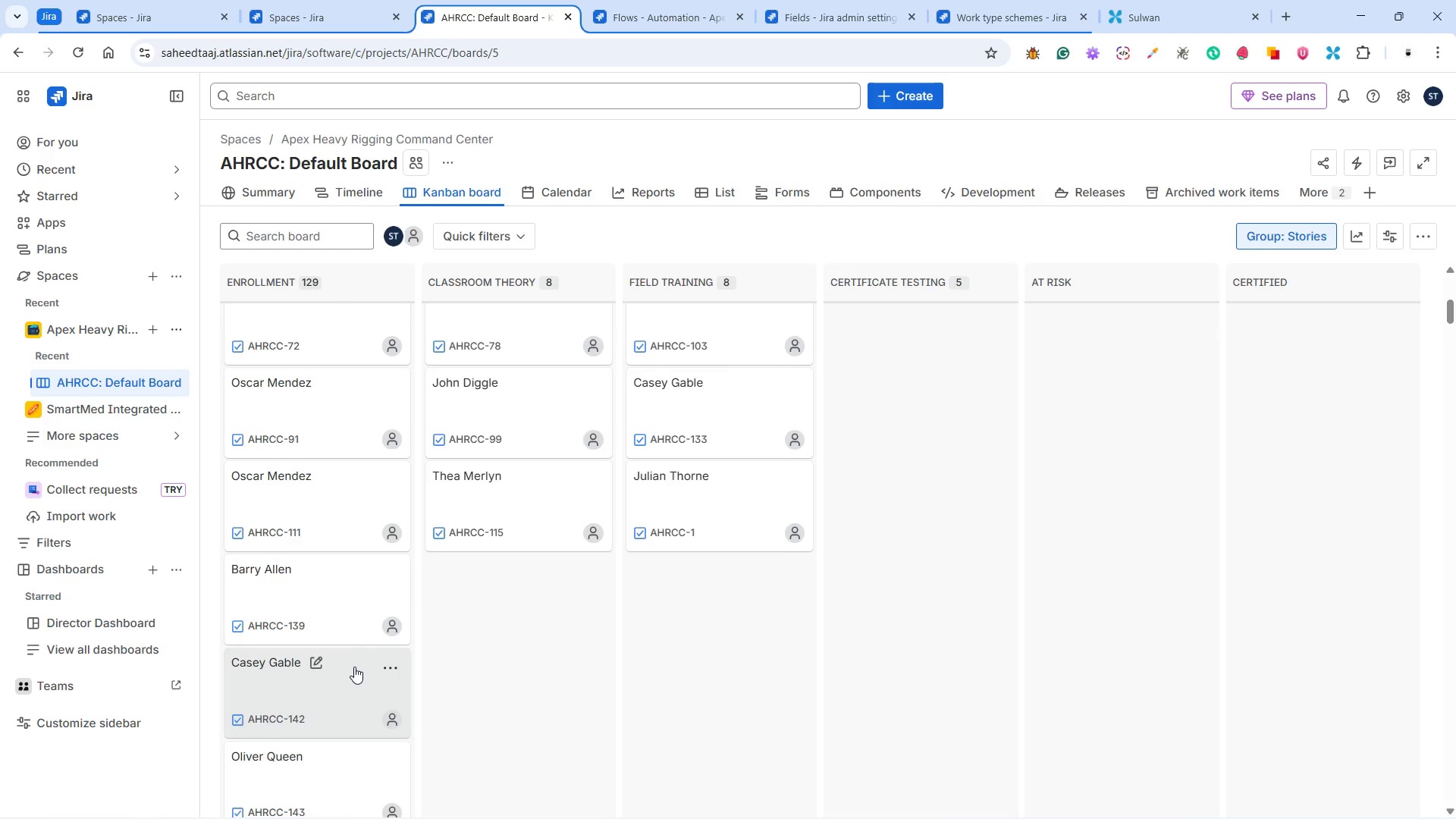 
wait(5.85)
 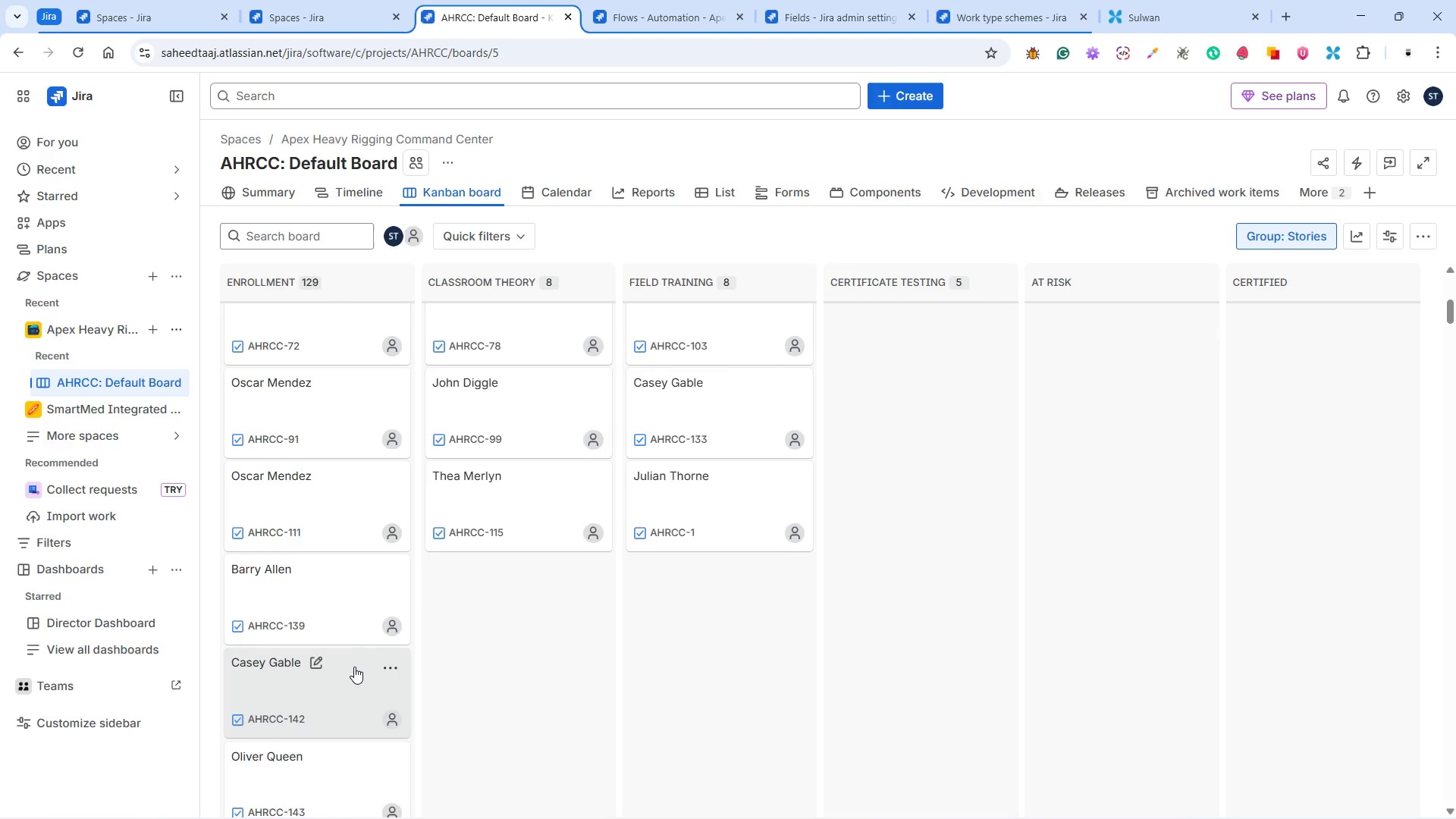 
left_click([371, 689])
 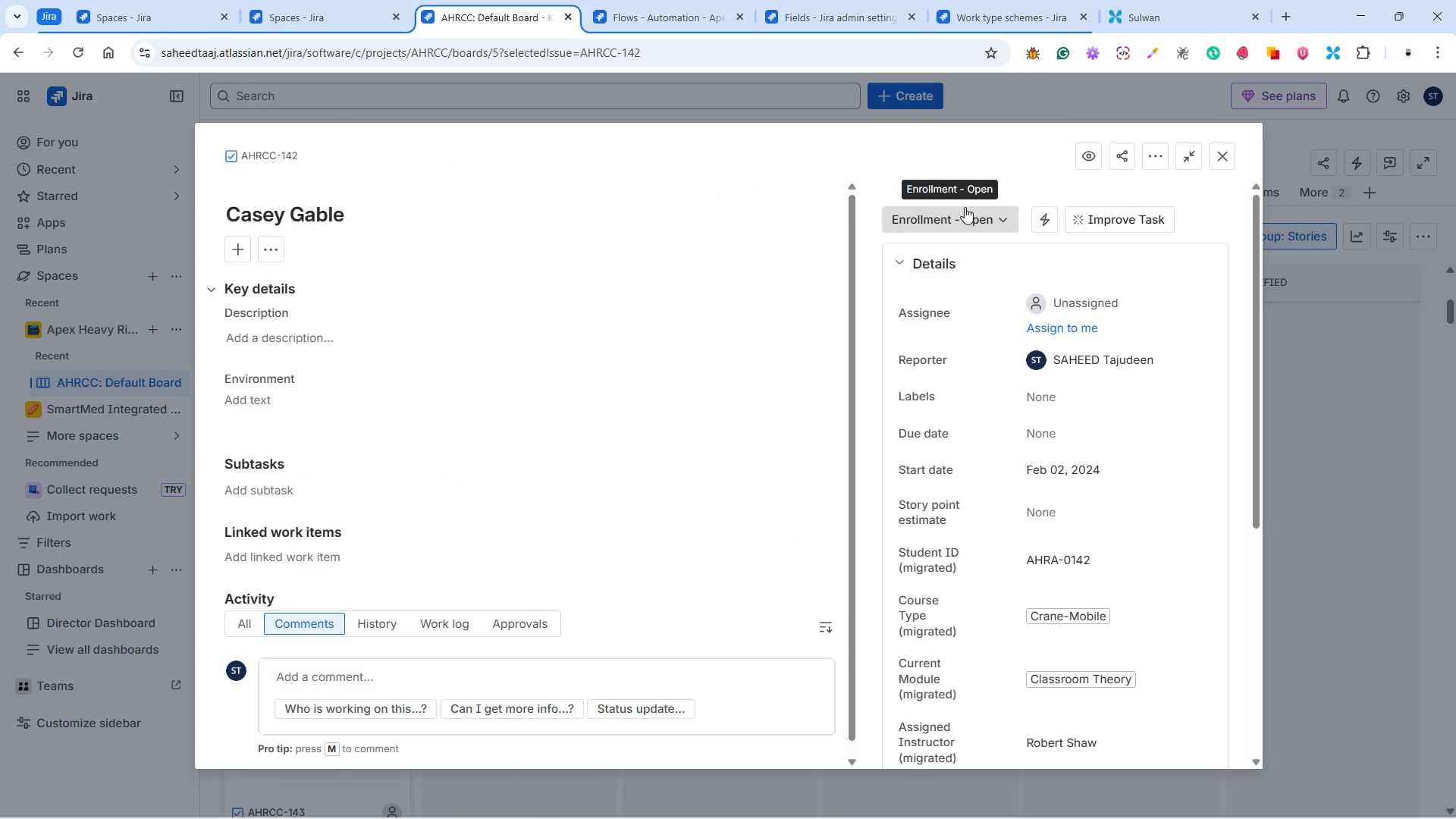 
wait(7.19)
 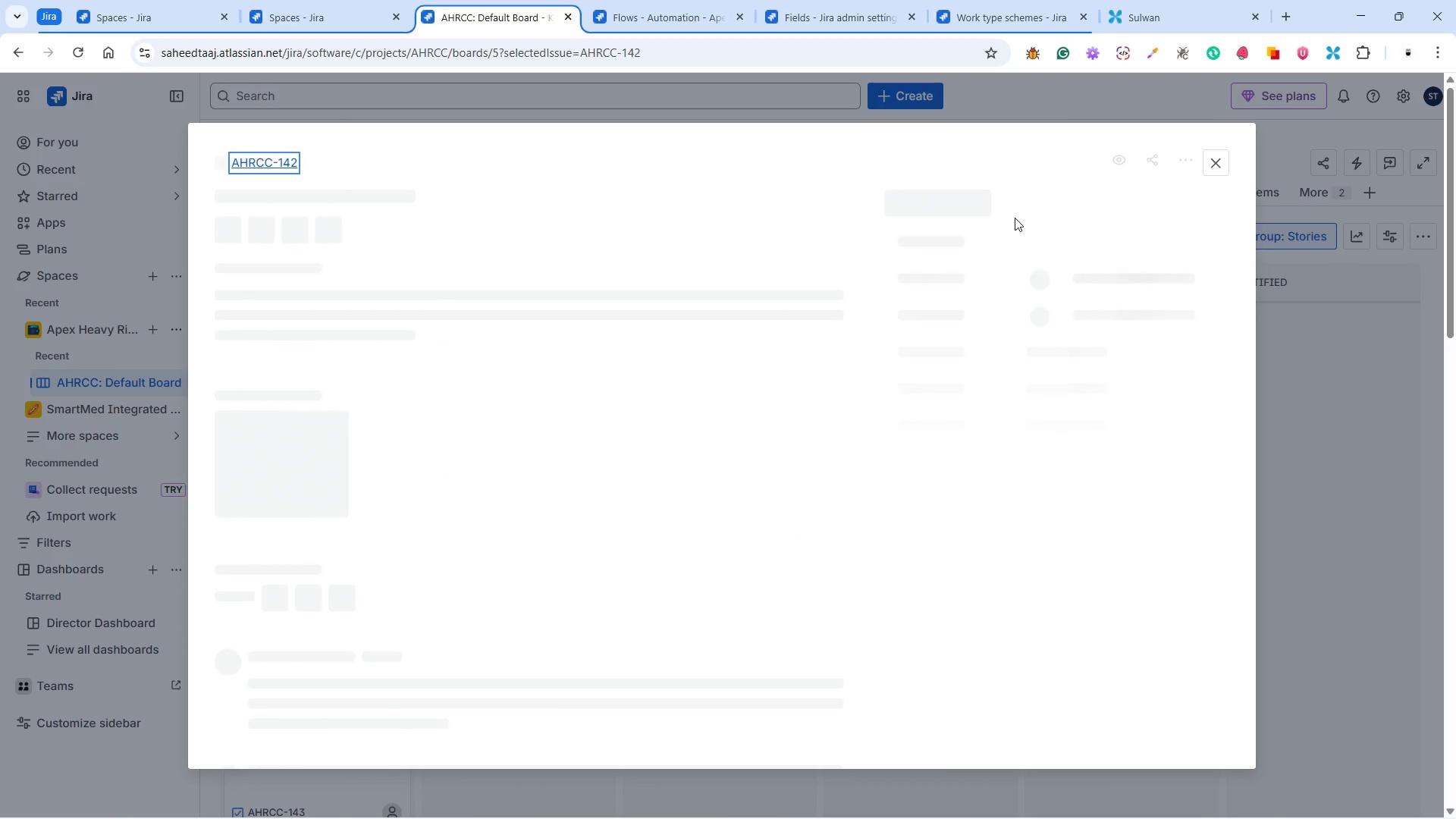 
left_click([971, 216])
 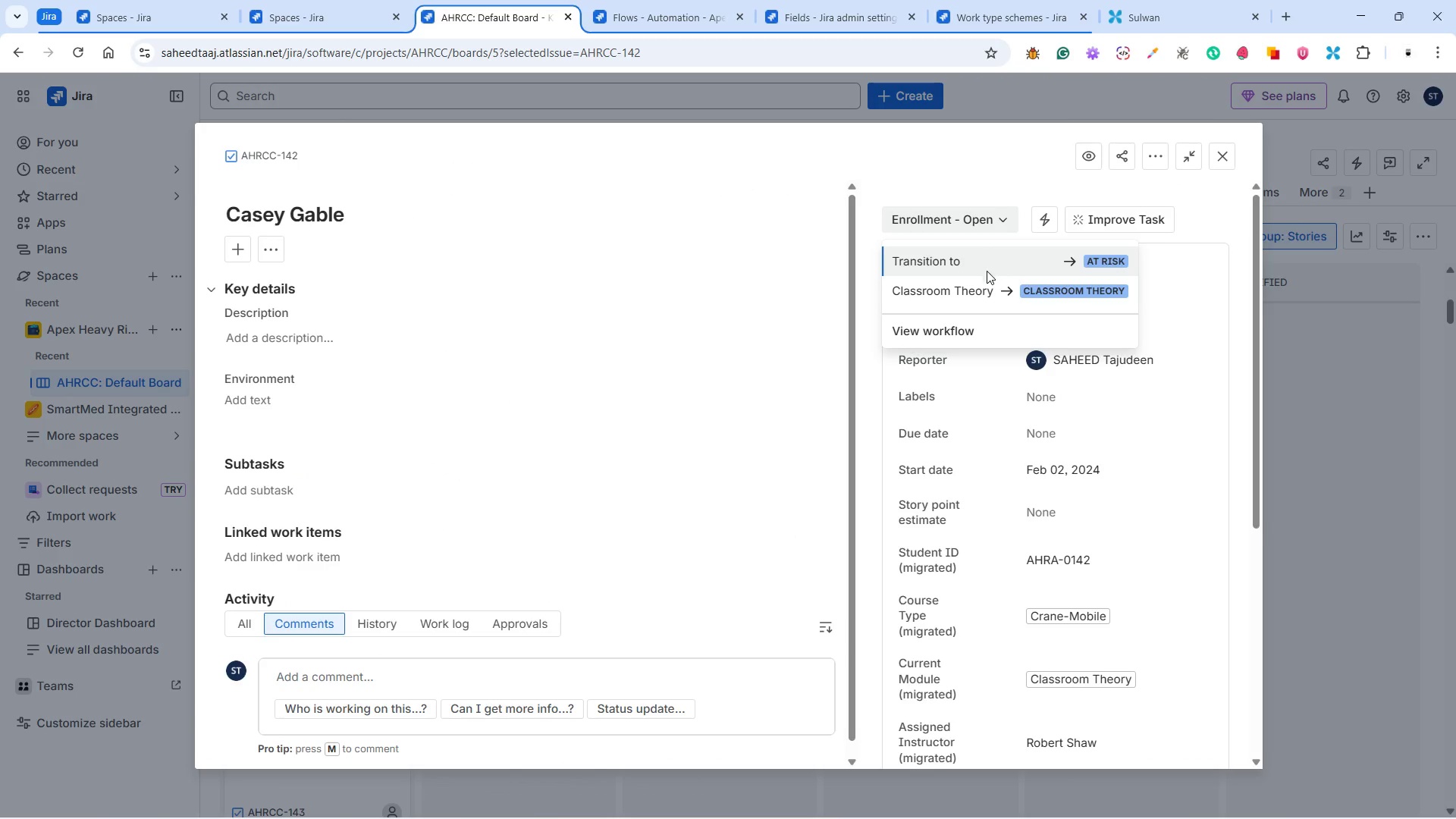 
left_click([987, 288])
 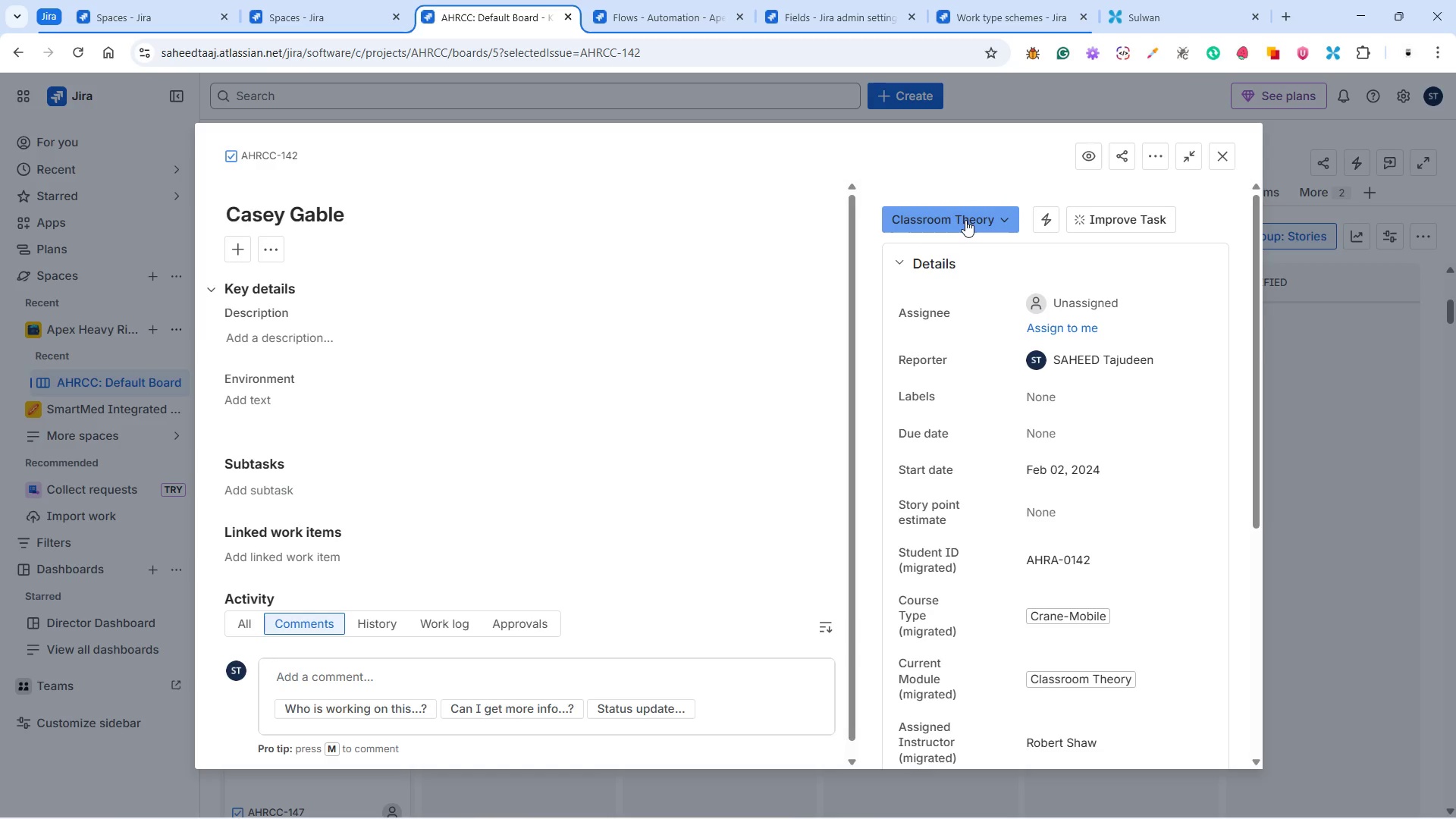 
left_click([965, 220])
 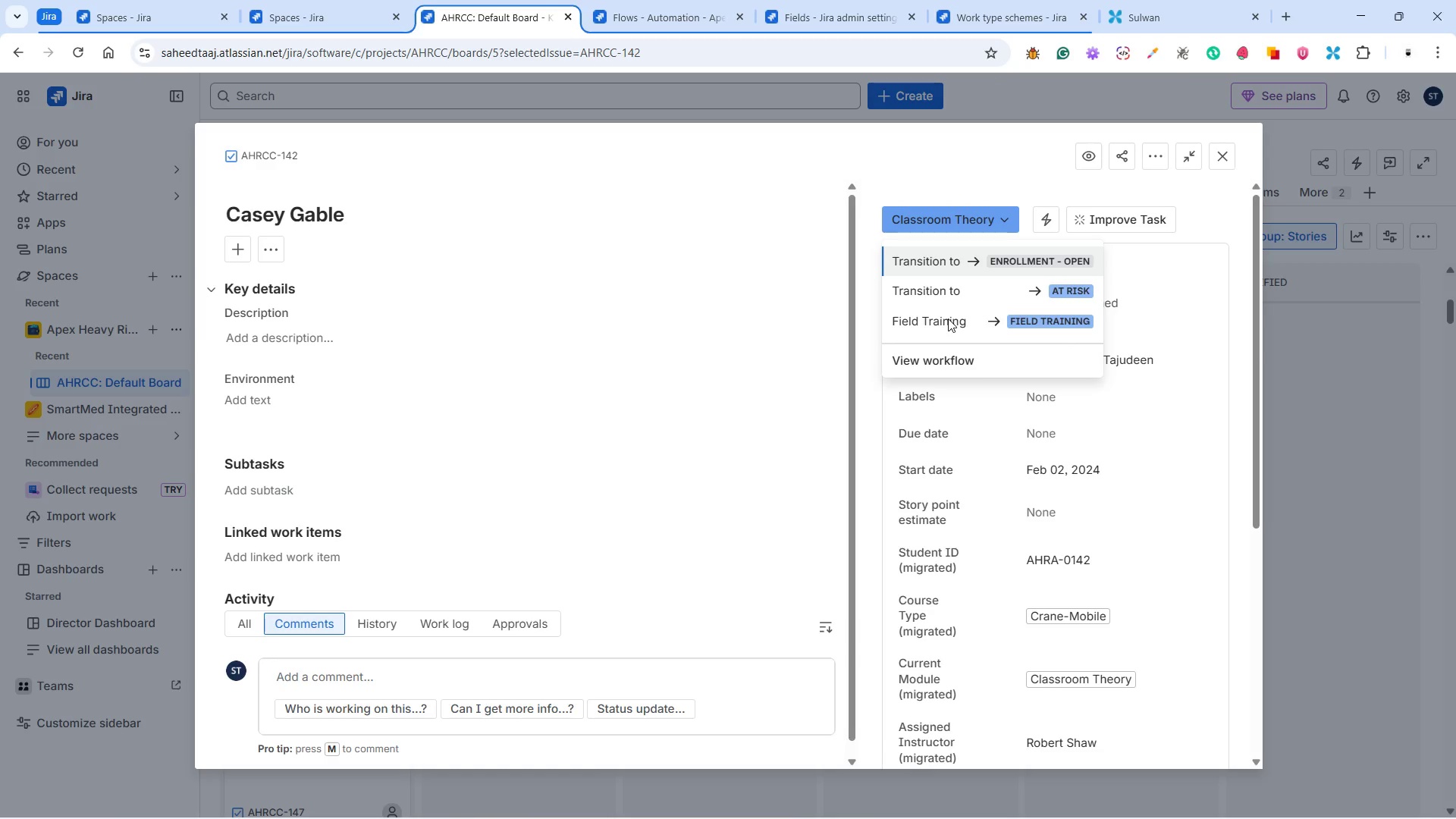 
wait(9.98)
 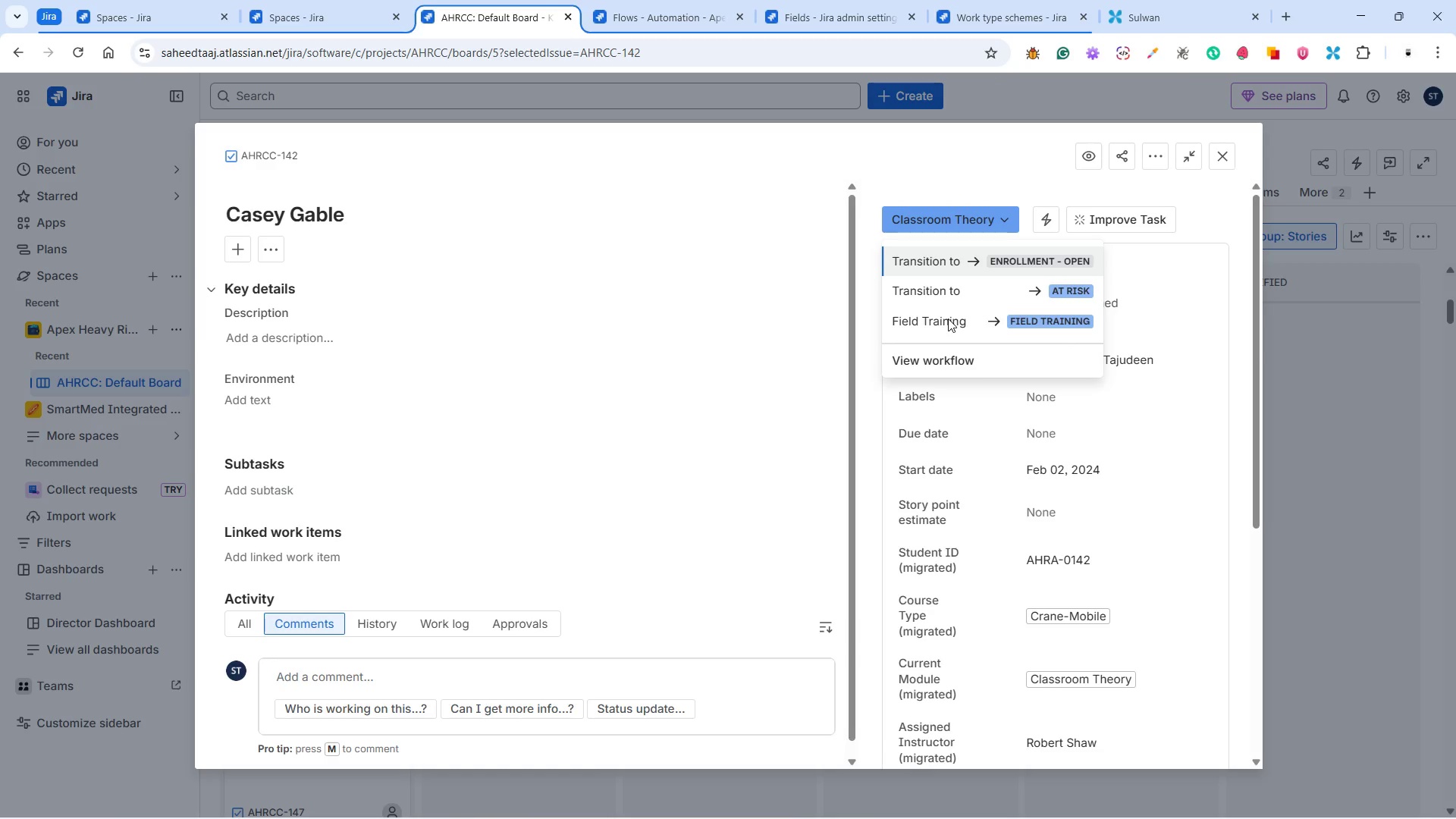 
left_click([939, 171])
 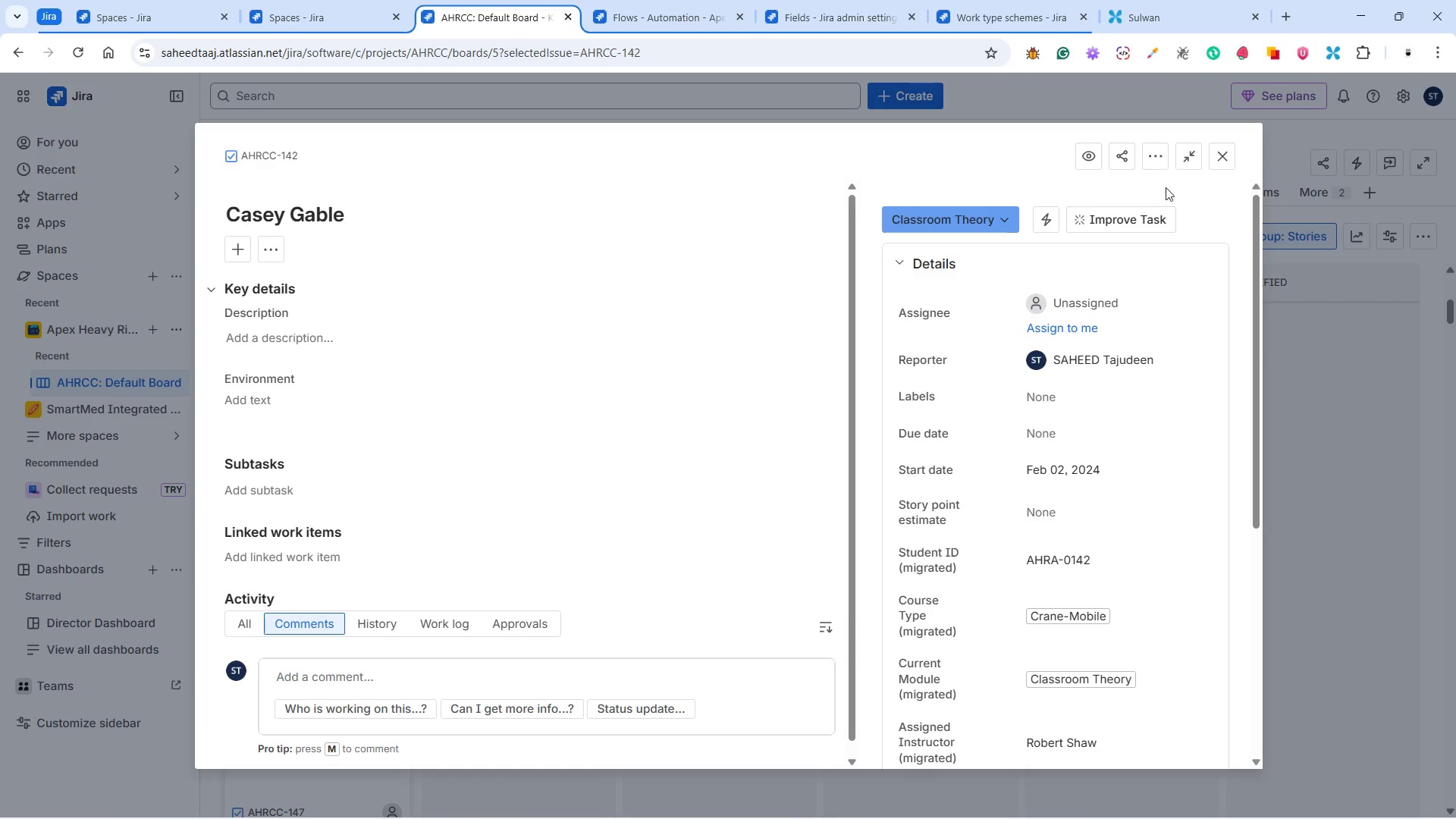 
left_click([1222, 152])
 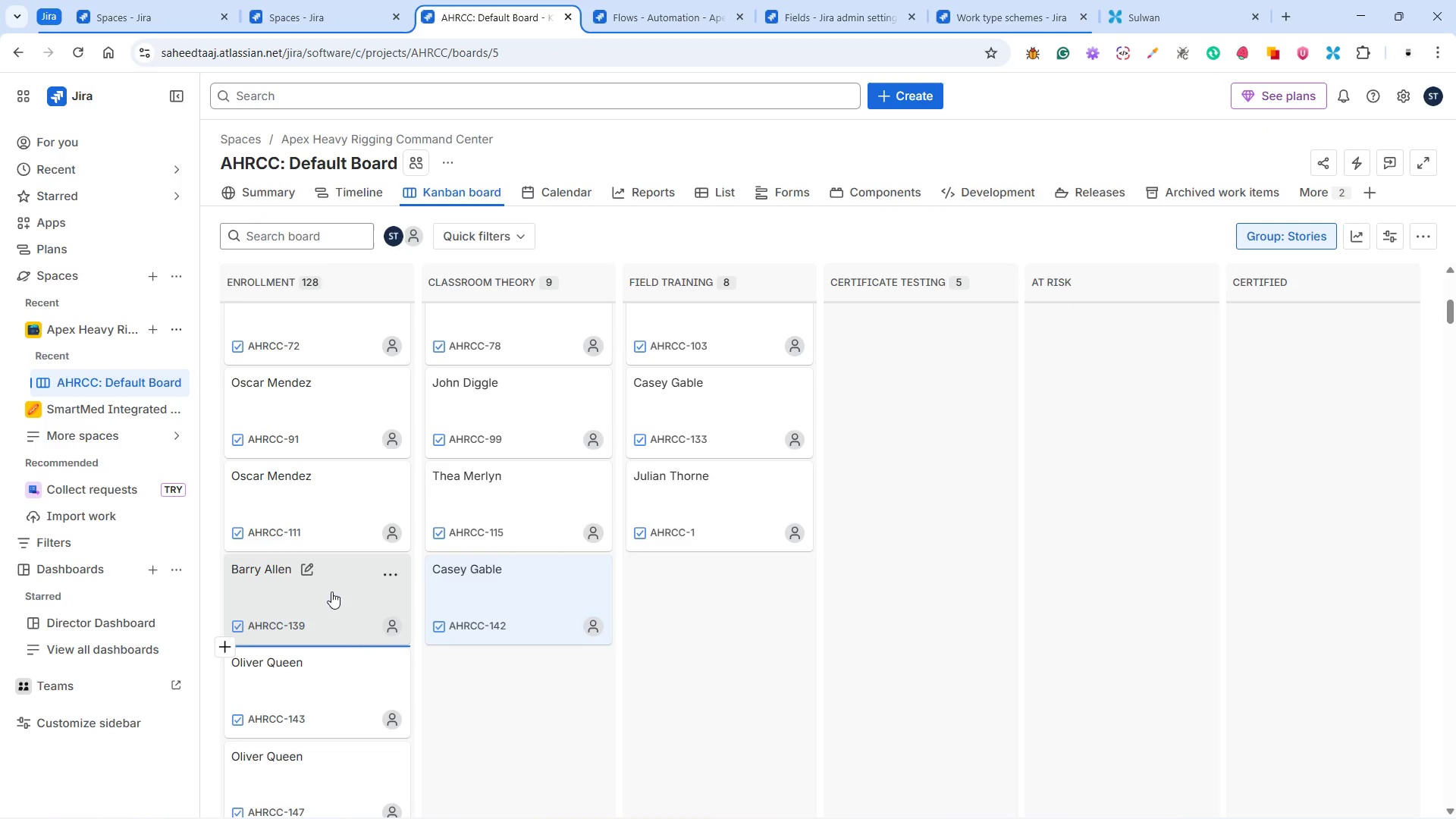 
wait(9.56)
 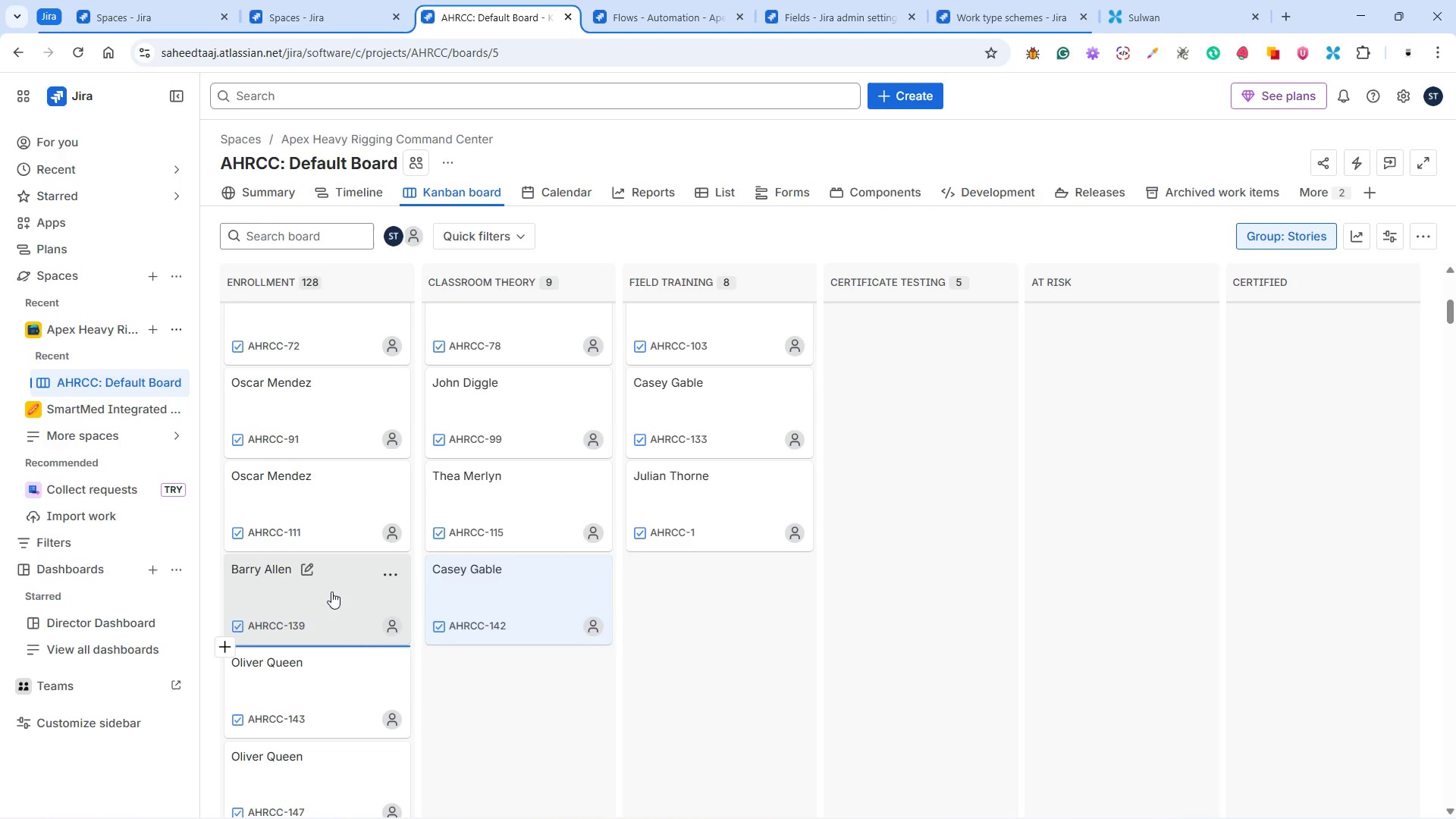 
left_click([331, 689])
 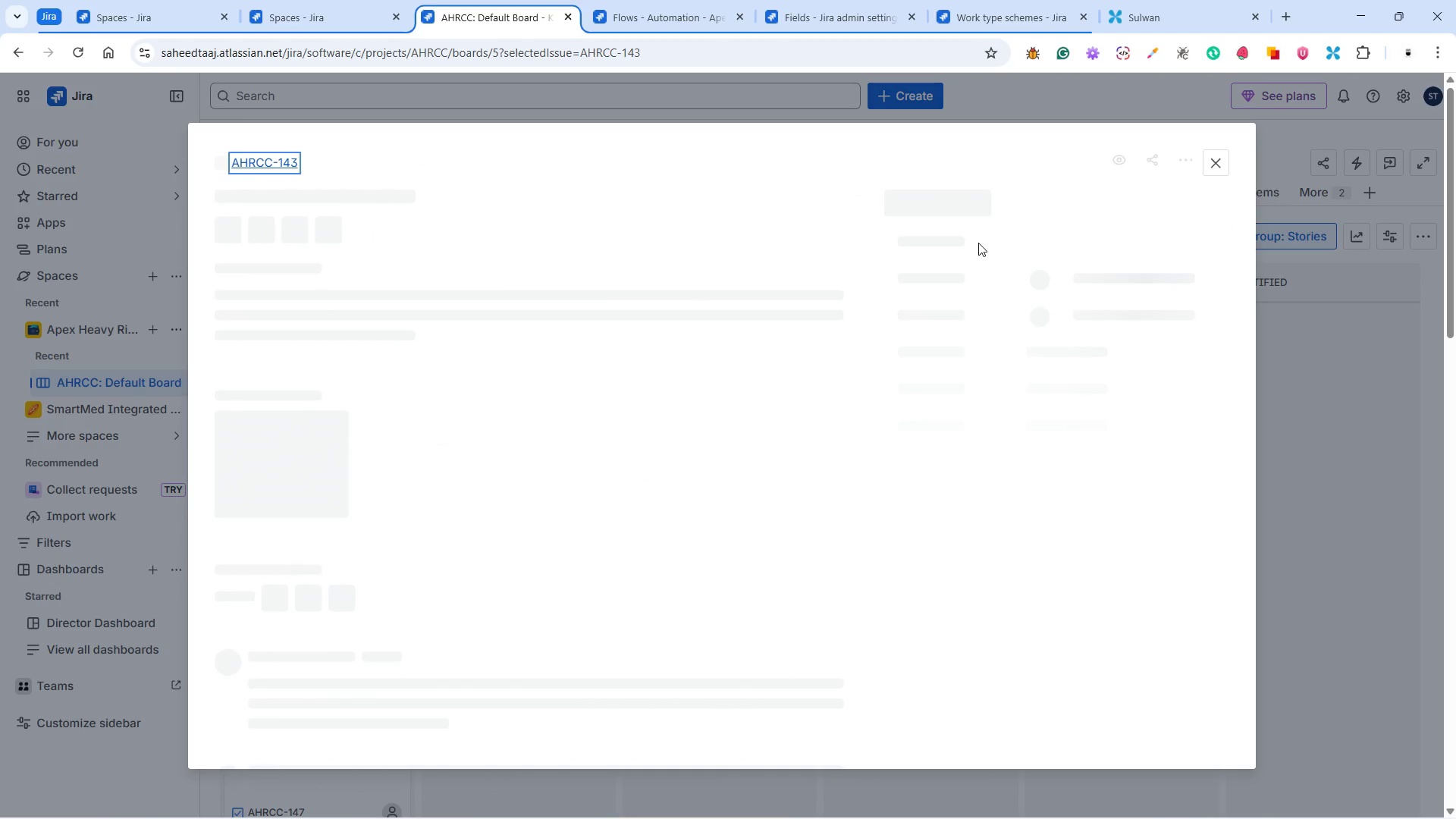 
left_click([968, 217])
 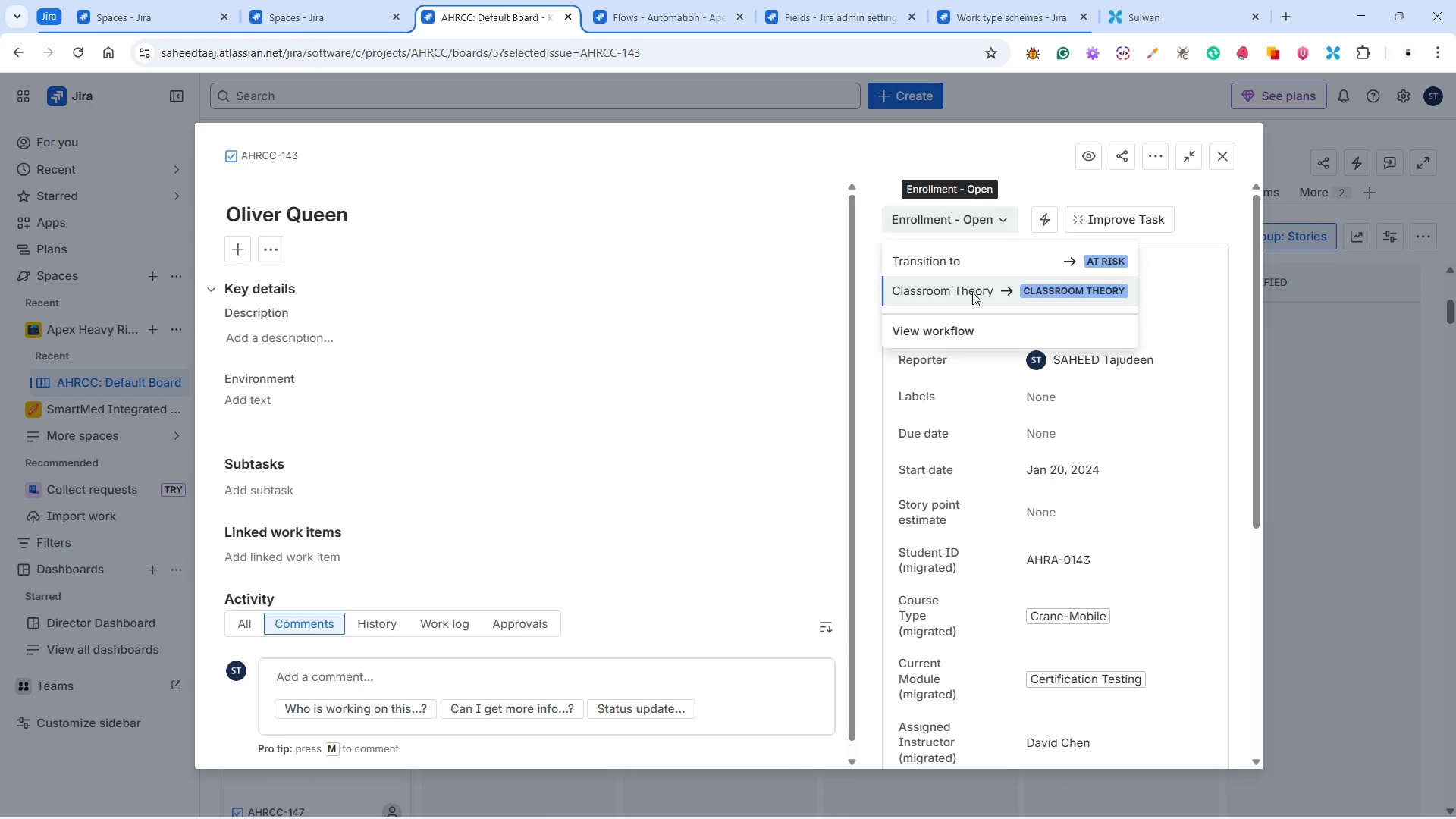 
left_click([971, 294])
 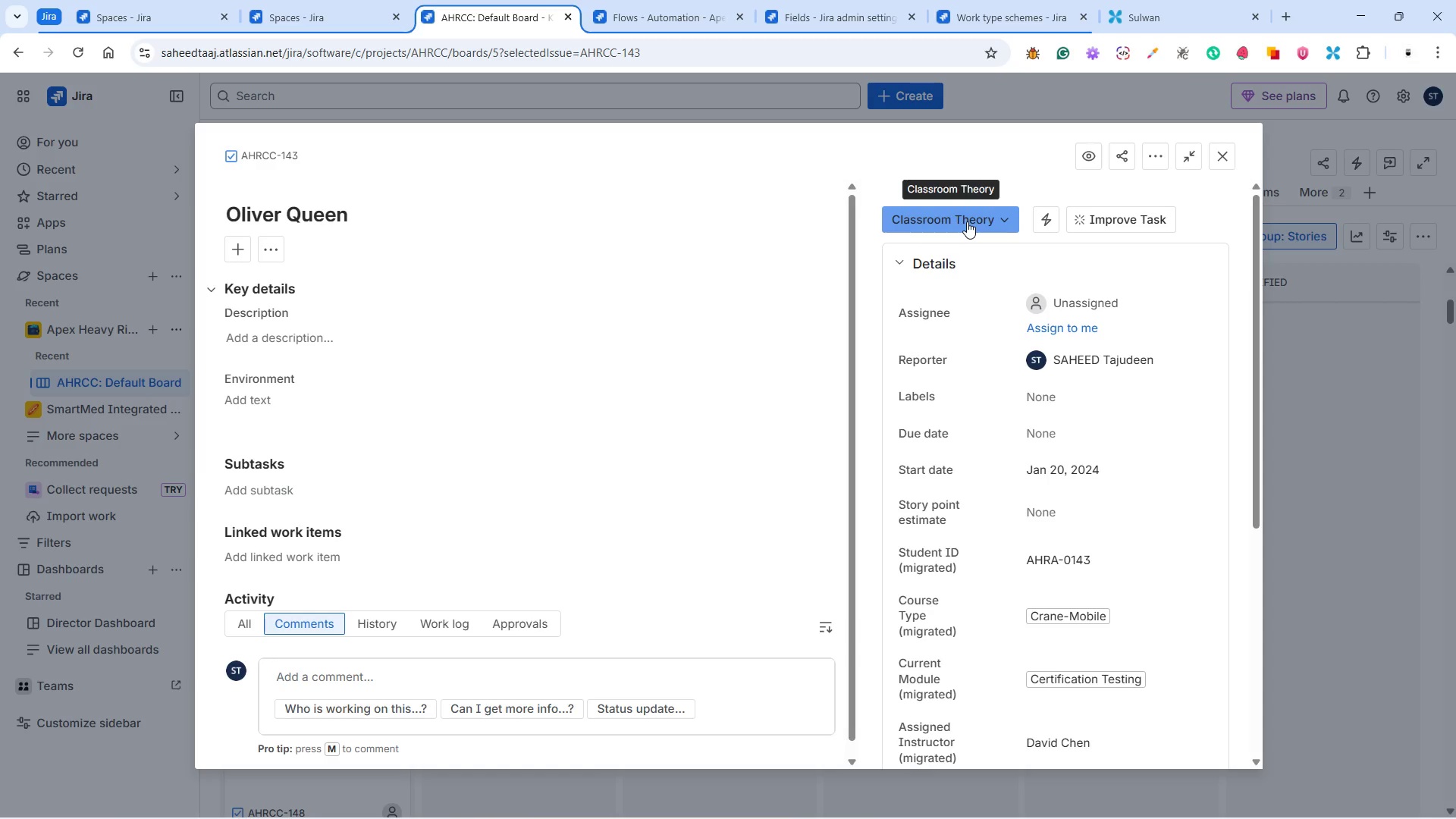 
left_click([967, 221])
 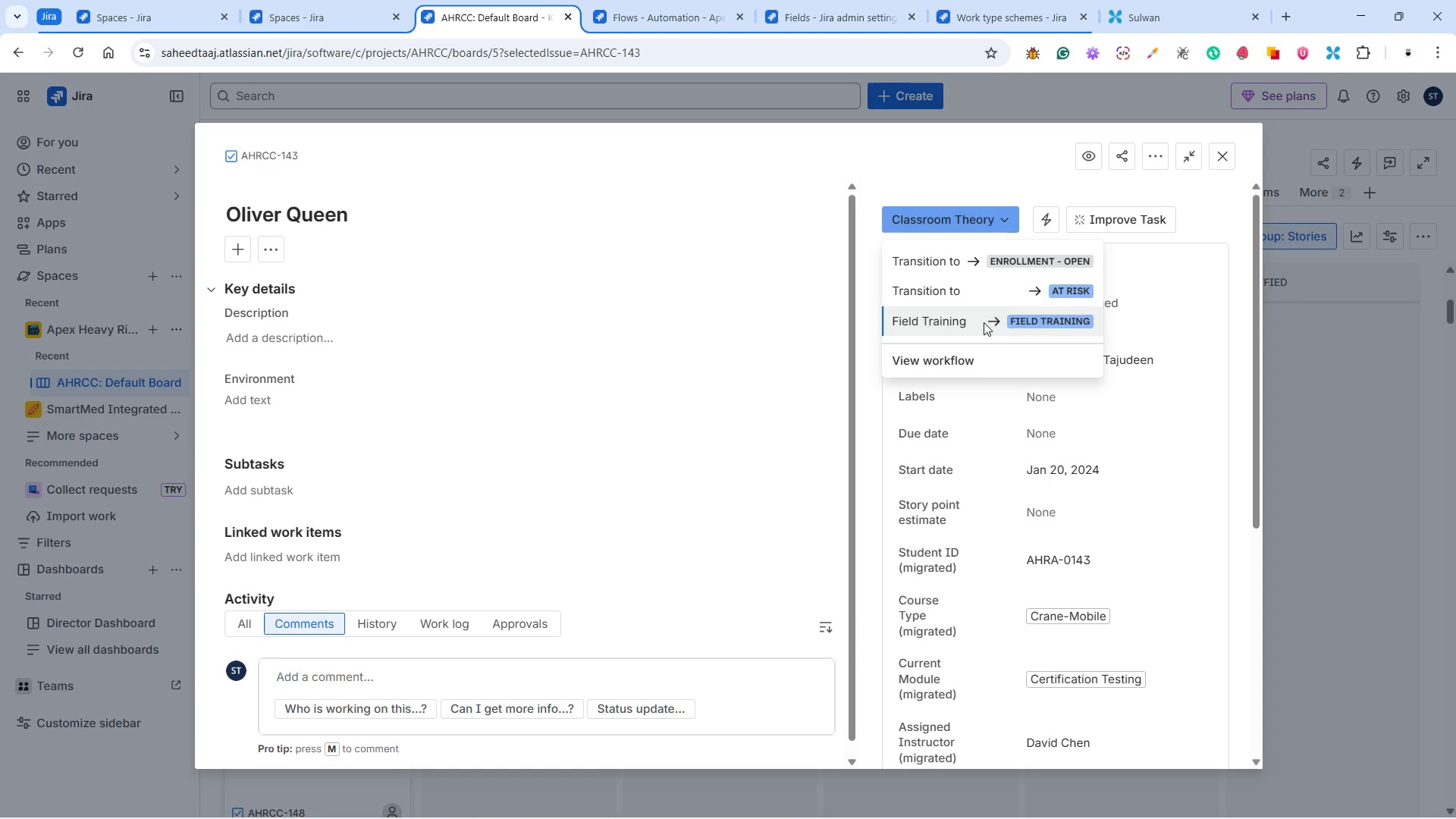 
left_click([984, 323])
 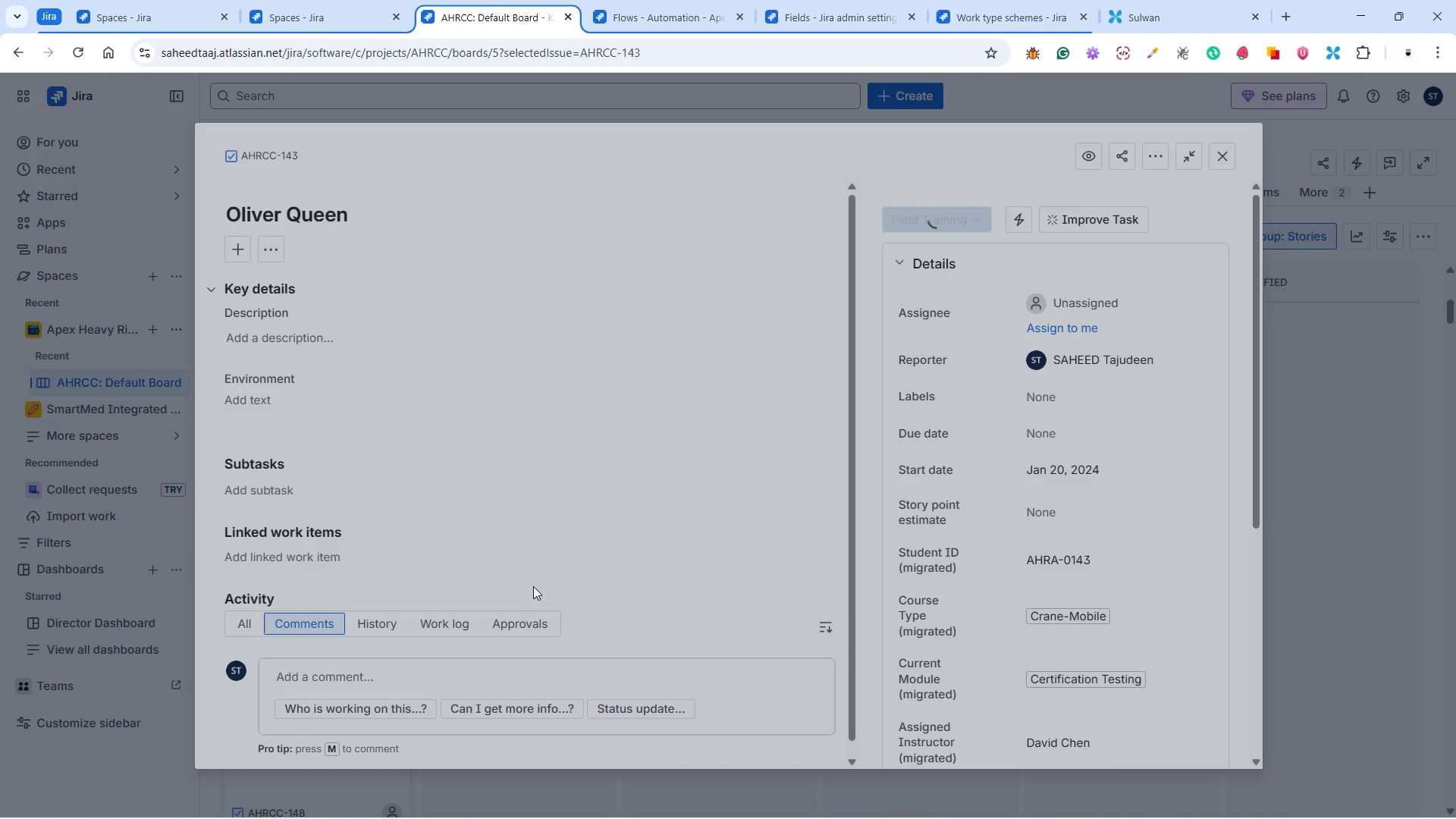 
left_click([526, 462])
 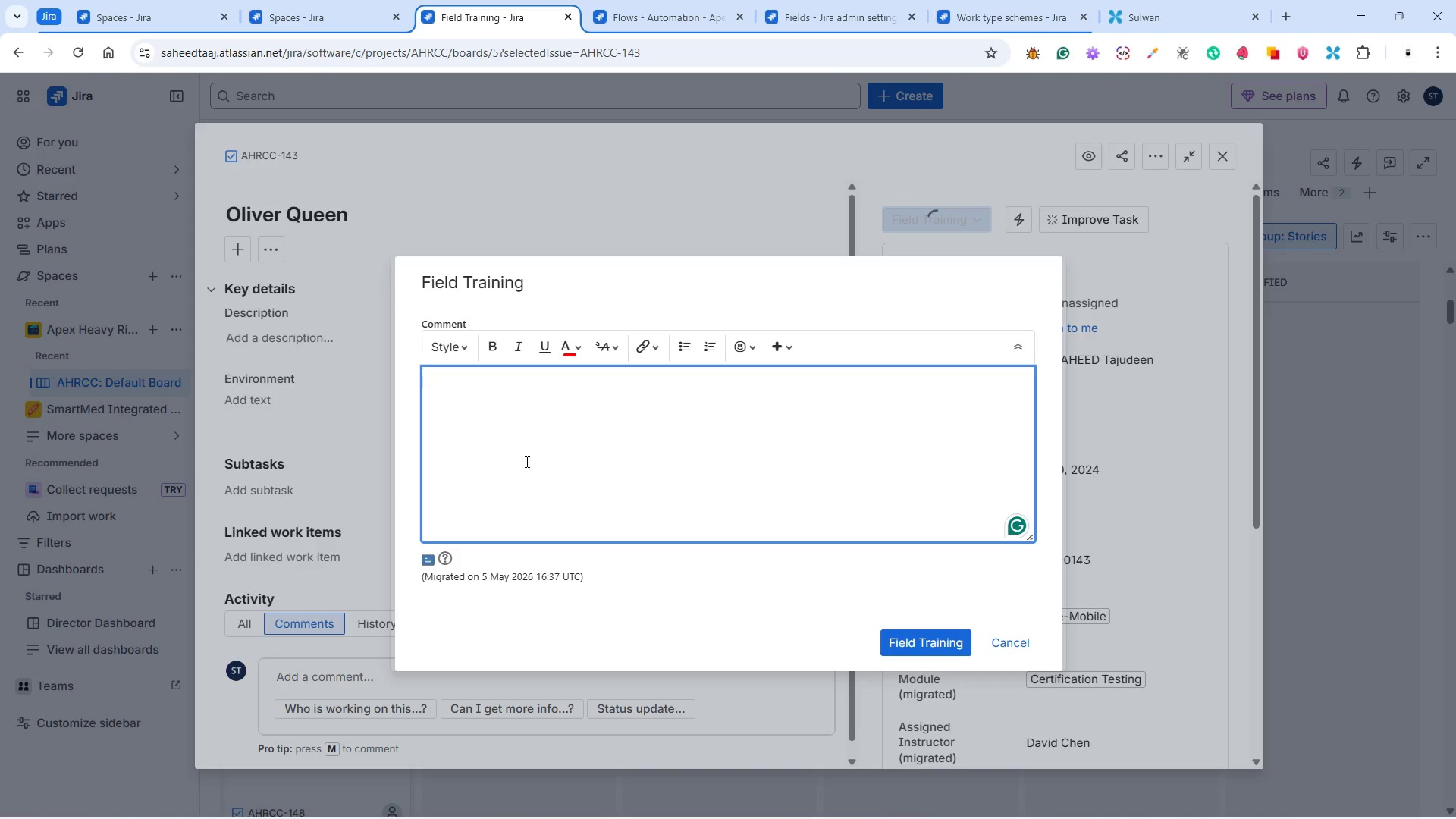 
type([Maintenance Test)
 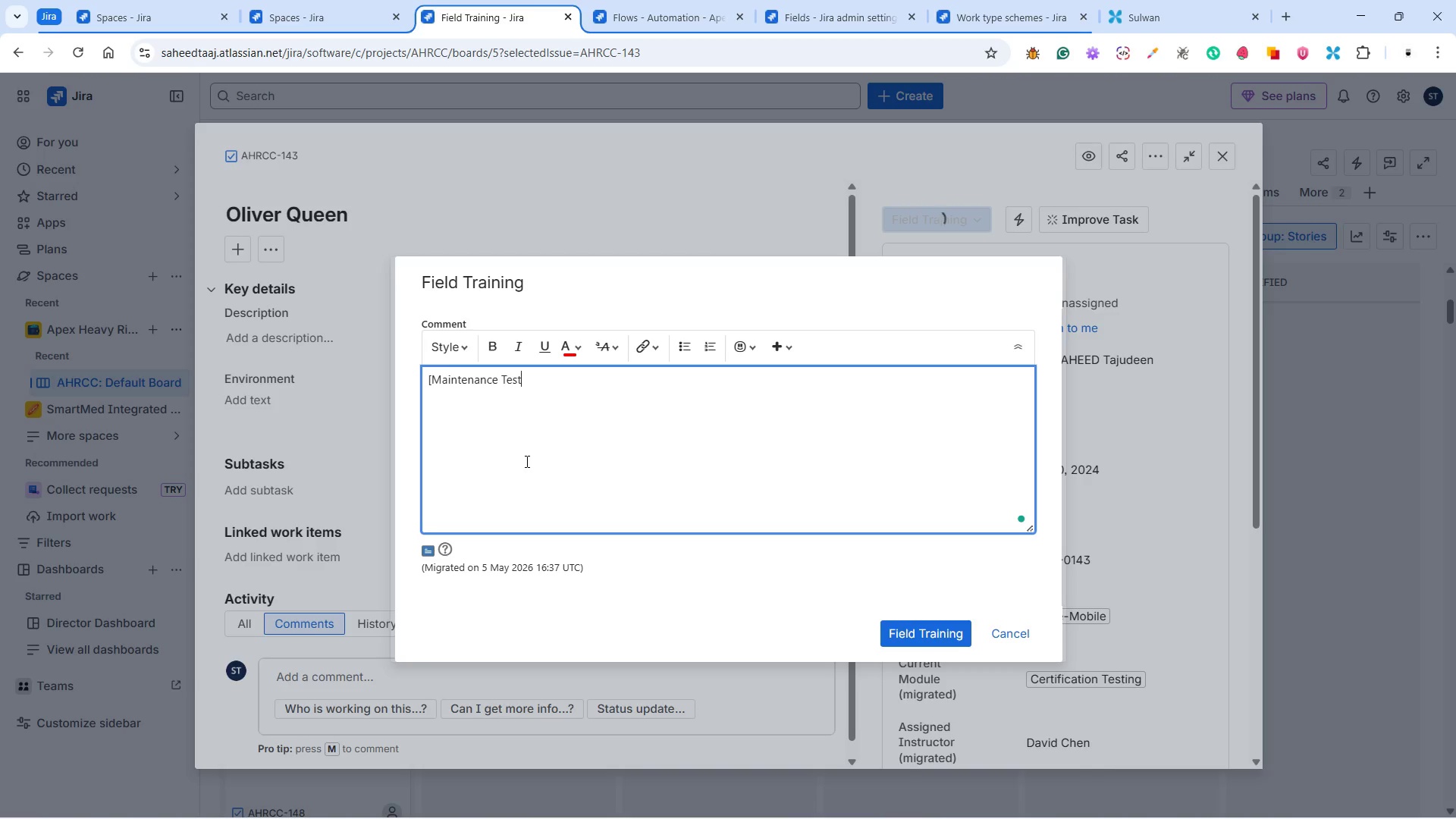 
key(Backspace)
key(Backspace)
key(Backspace)
key(Backspace)
type(Required])
 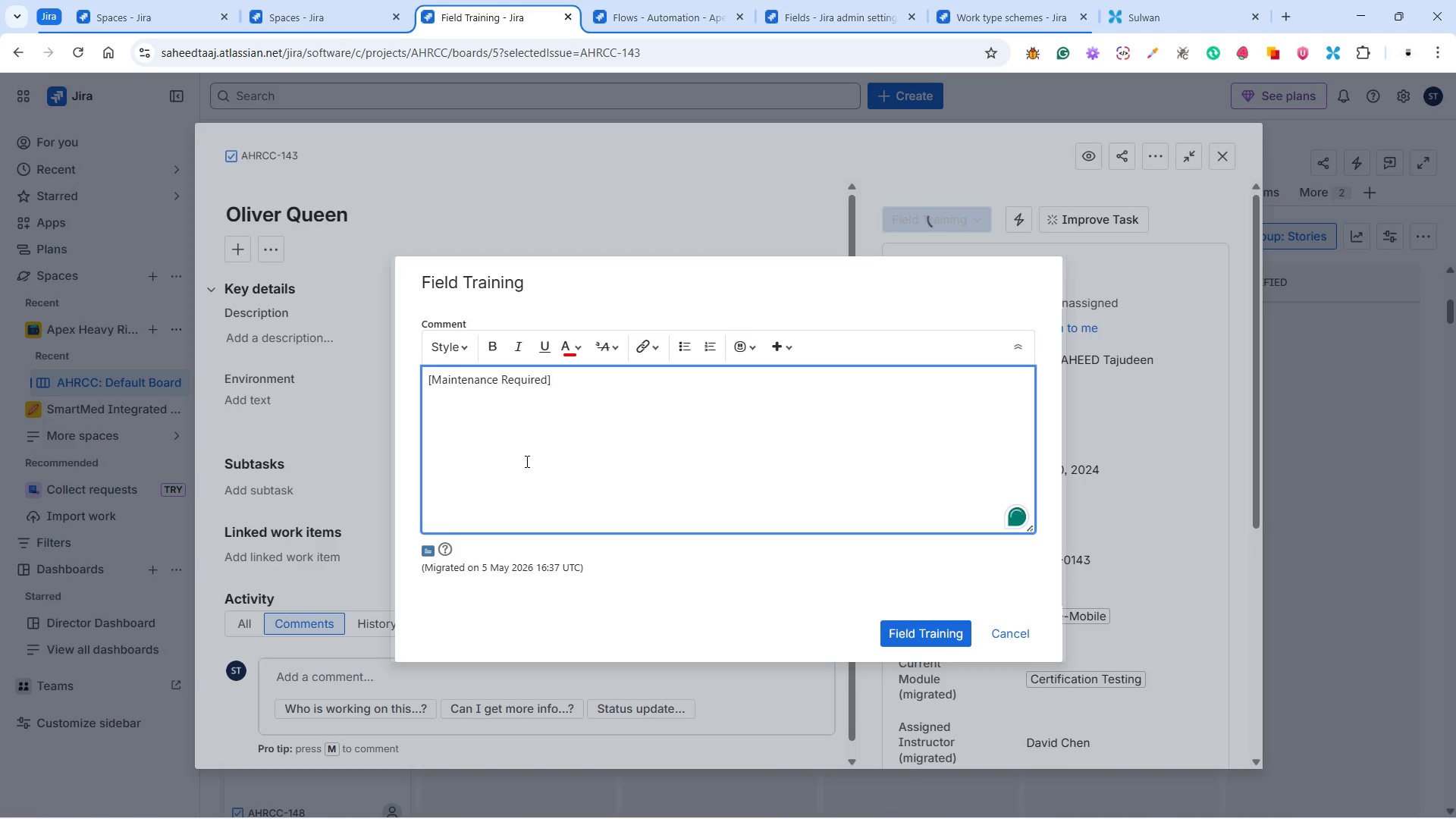 
left_click([1018, 340])
 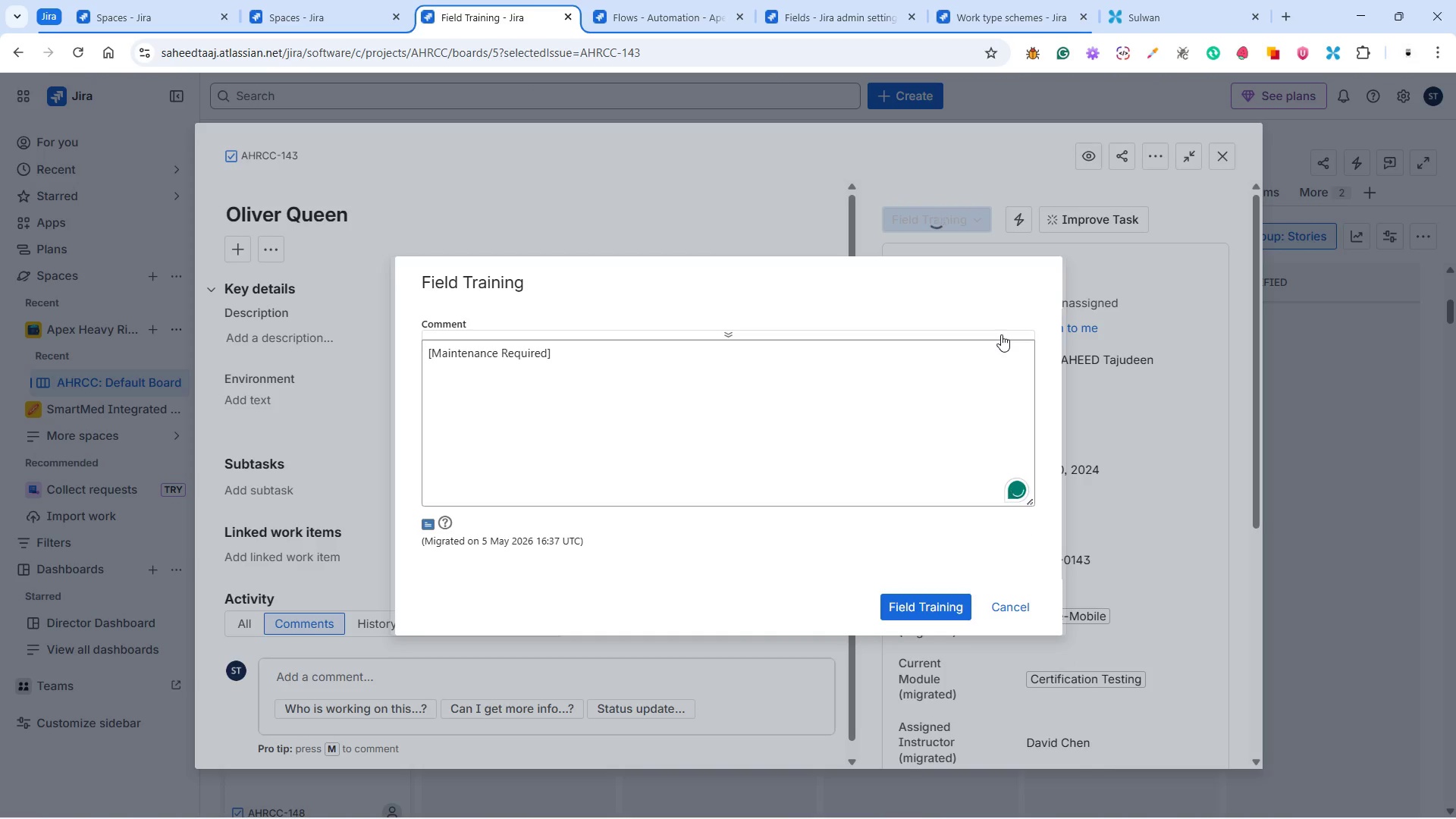 
left_click([999, 334])
 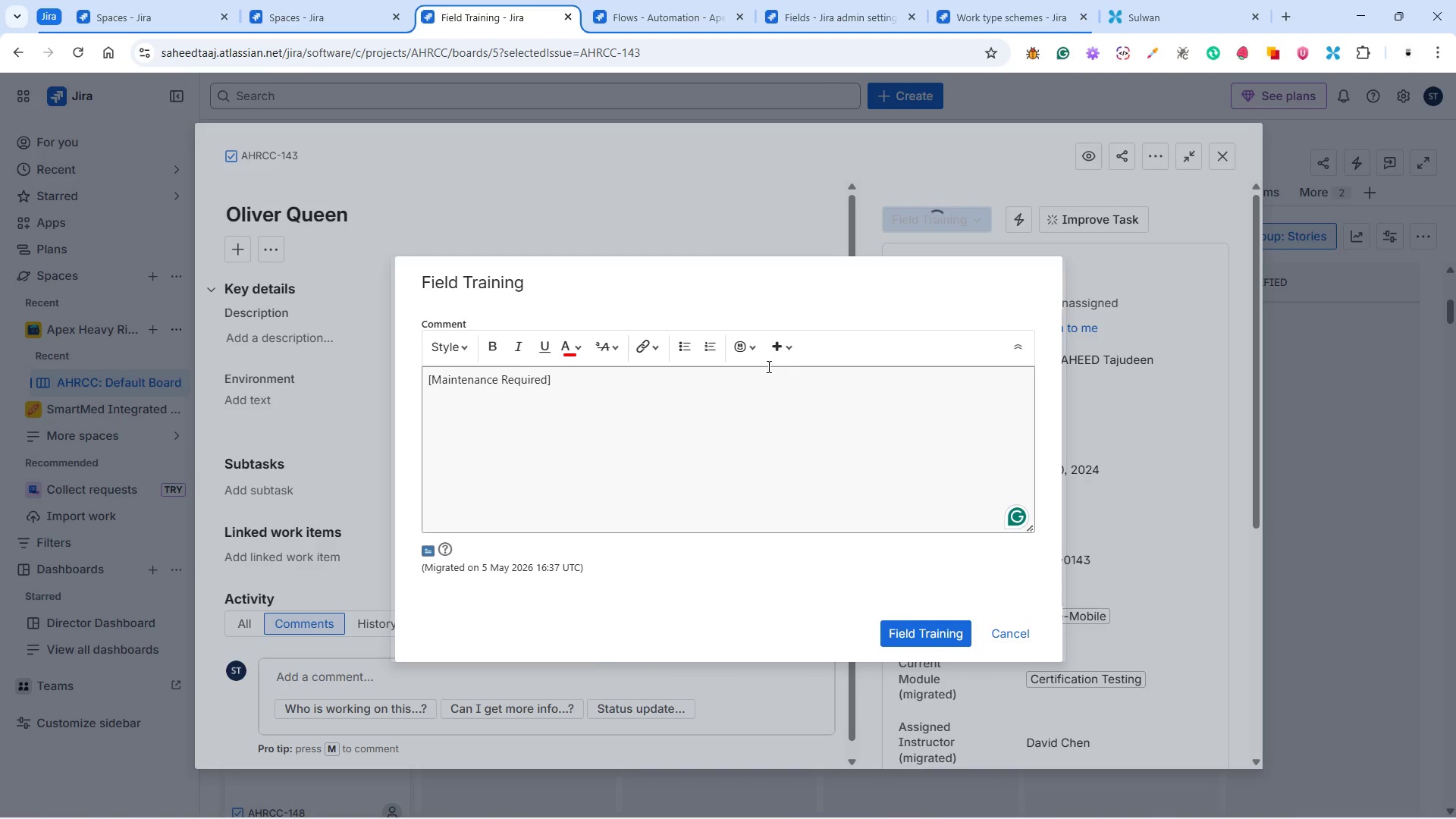 
left_click([753, 347])
 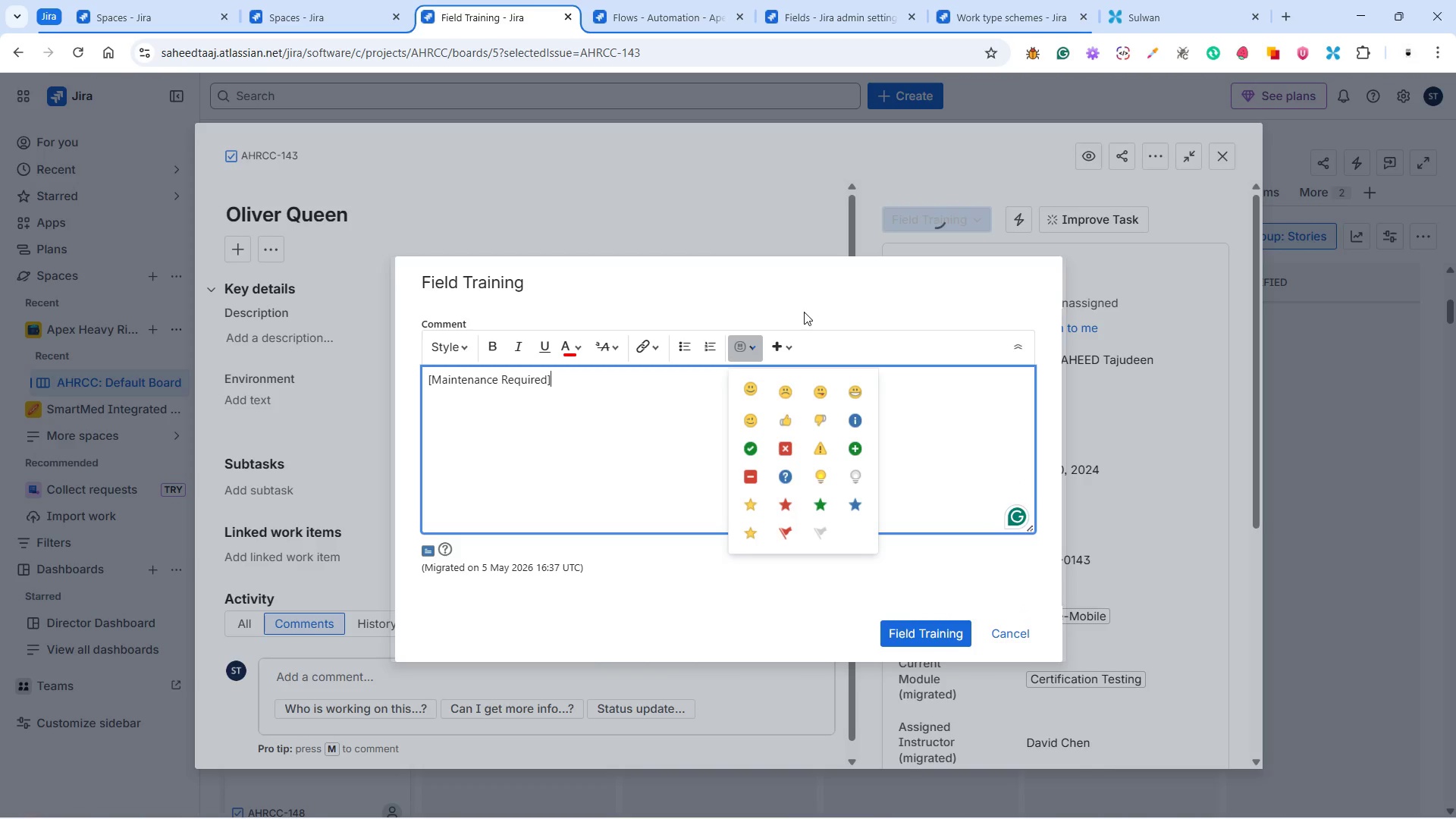 
left_click([804, 309])
 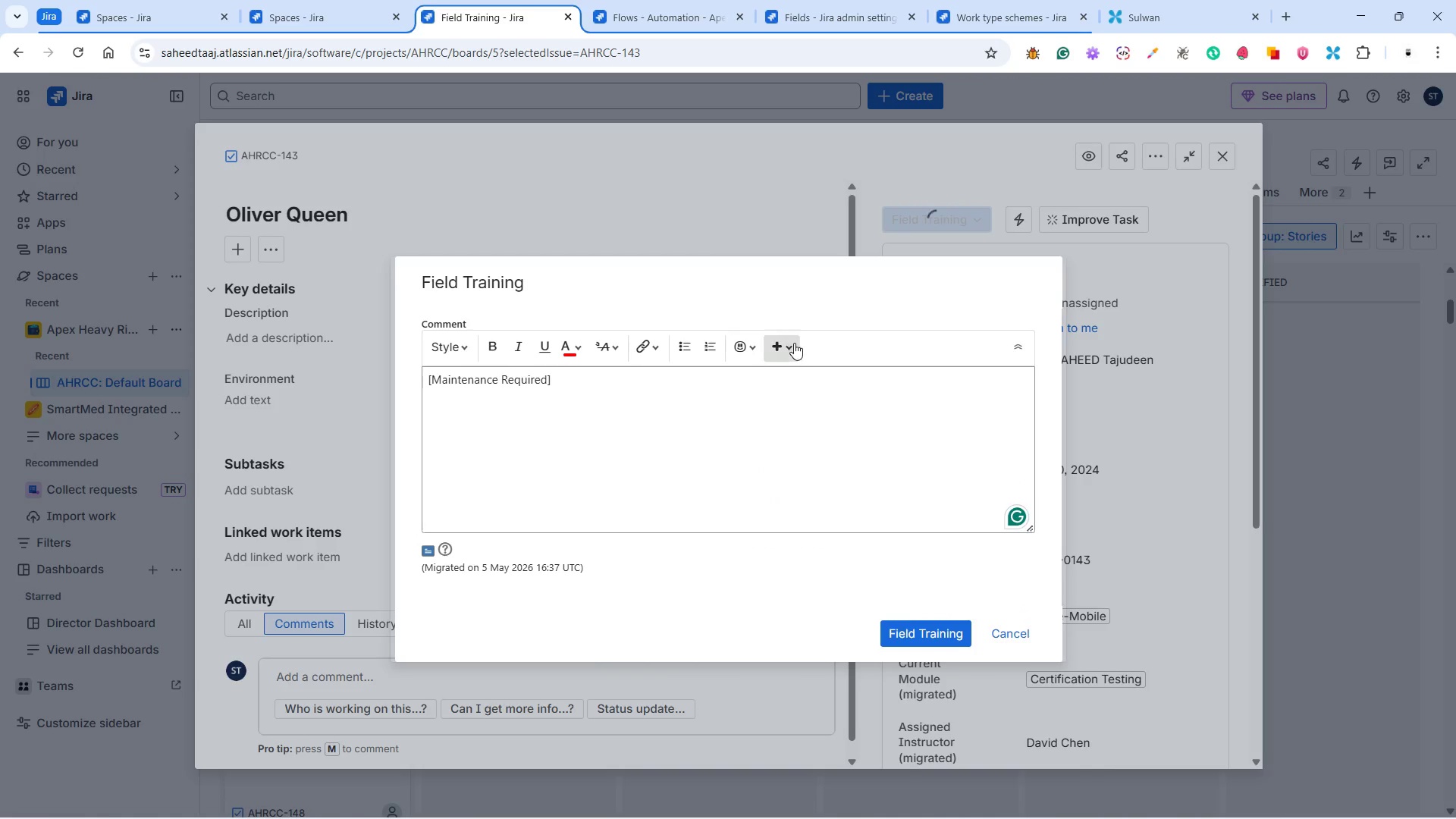 
left_click([793, 343])
 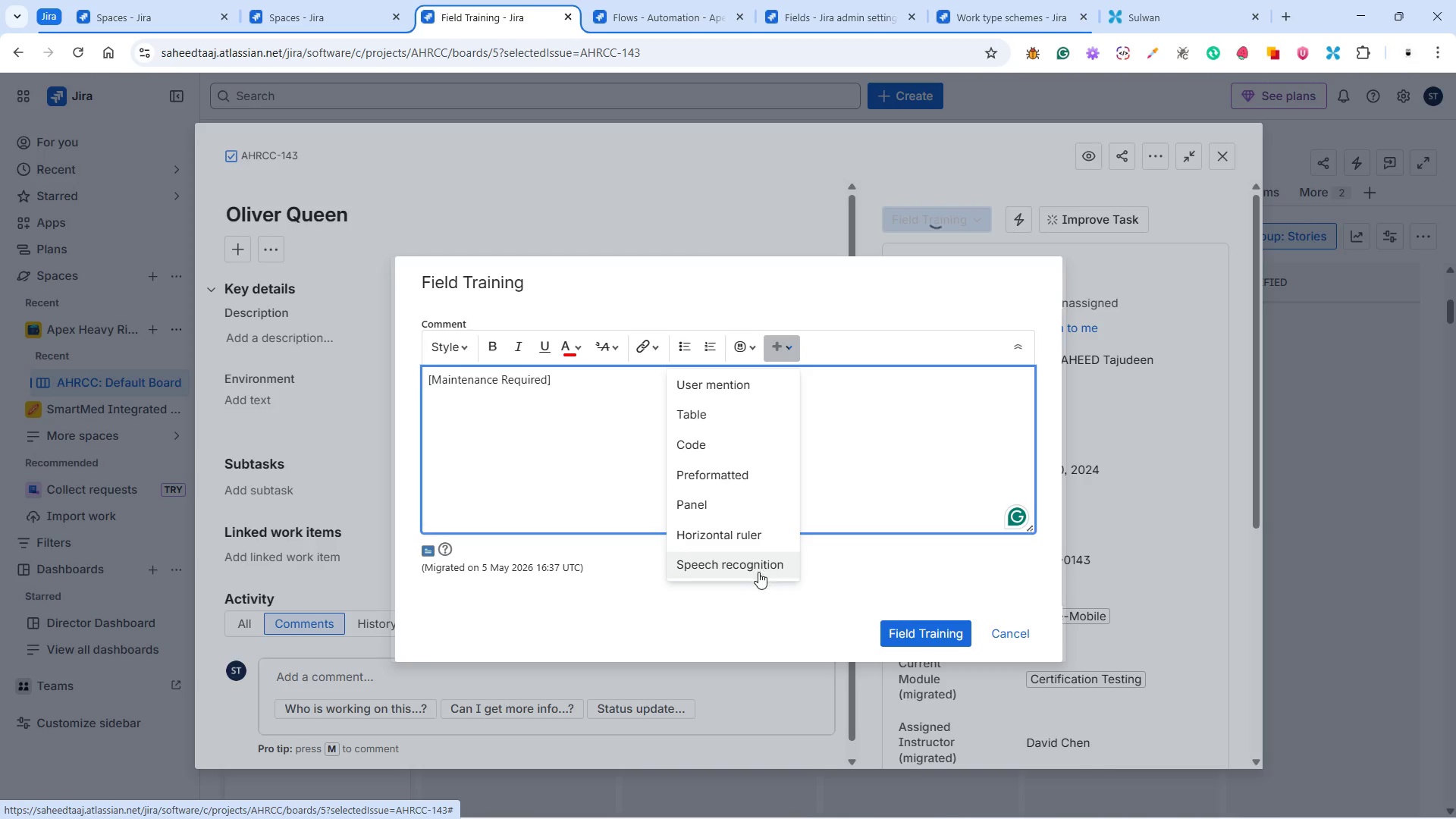 
scroll: coordinate [726, 535], scroll_direction: down, amount: 3.0
 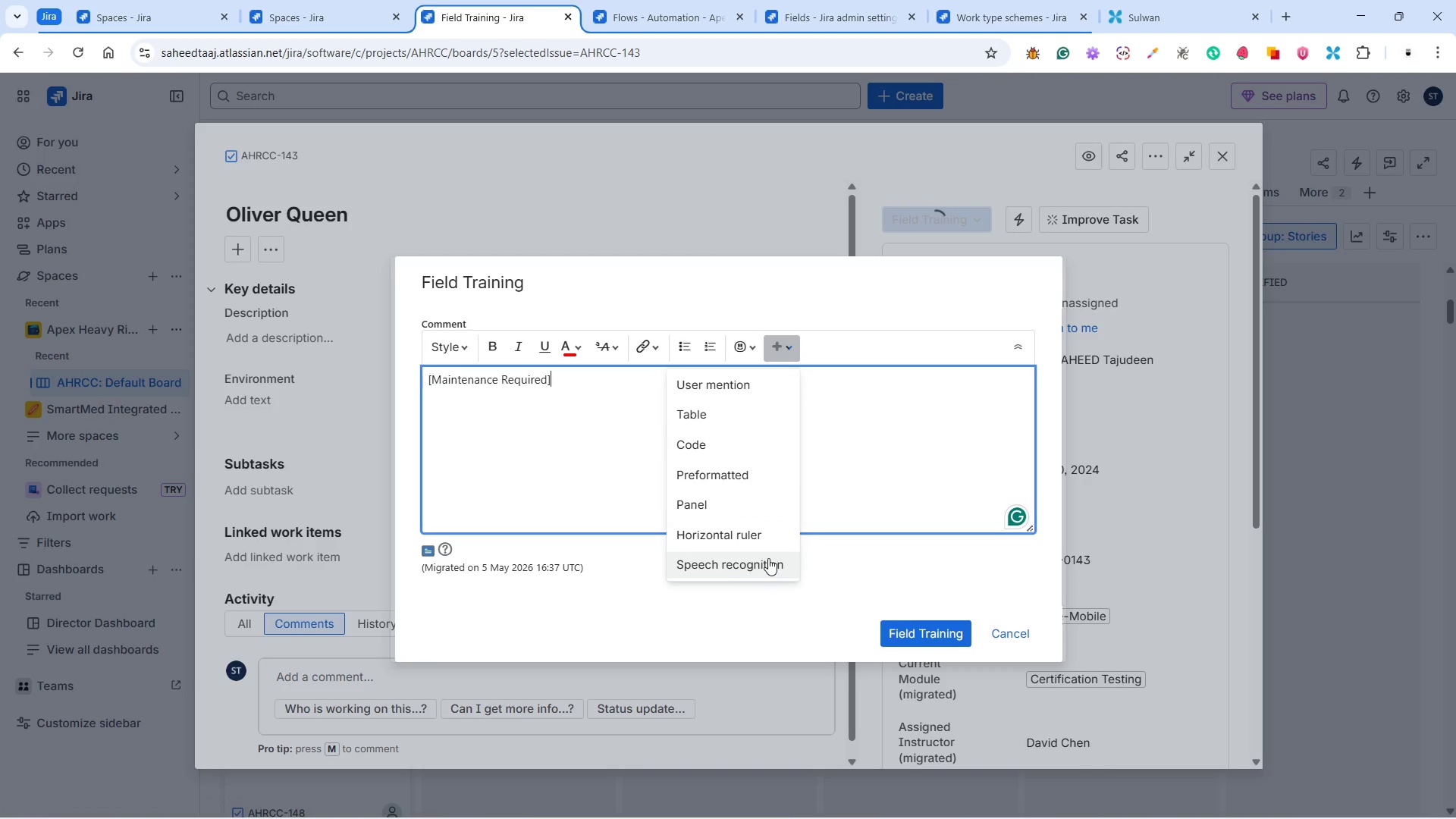 
wait(5.18)
 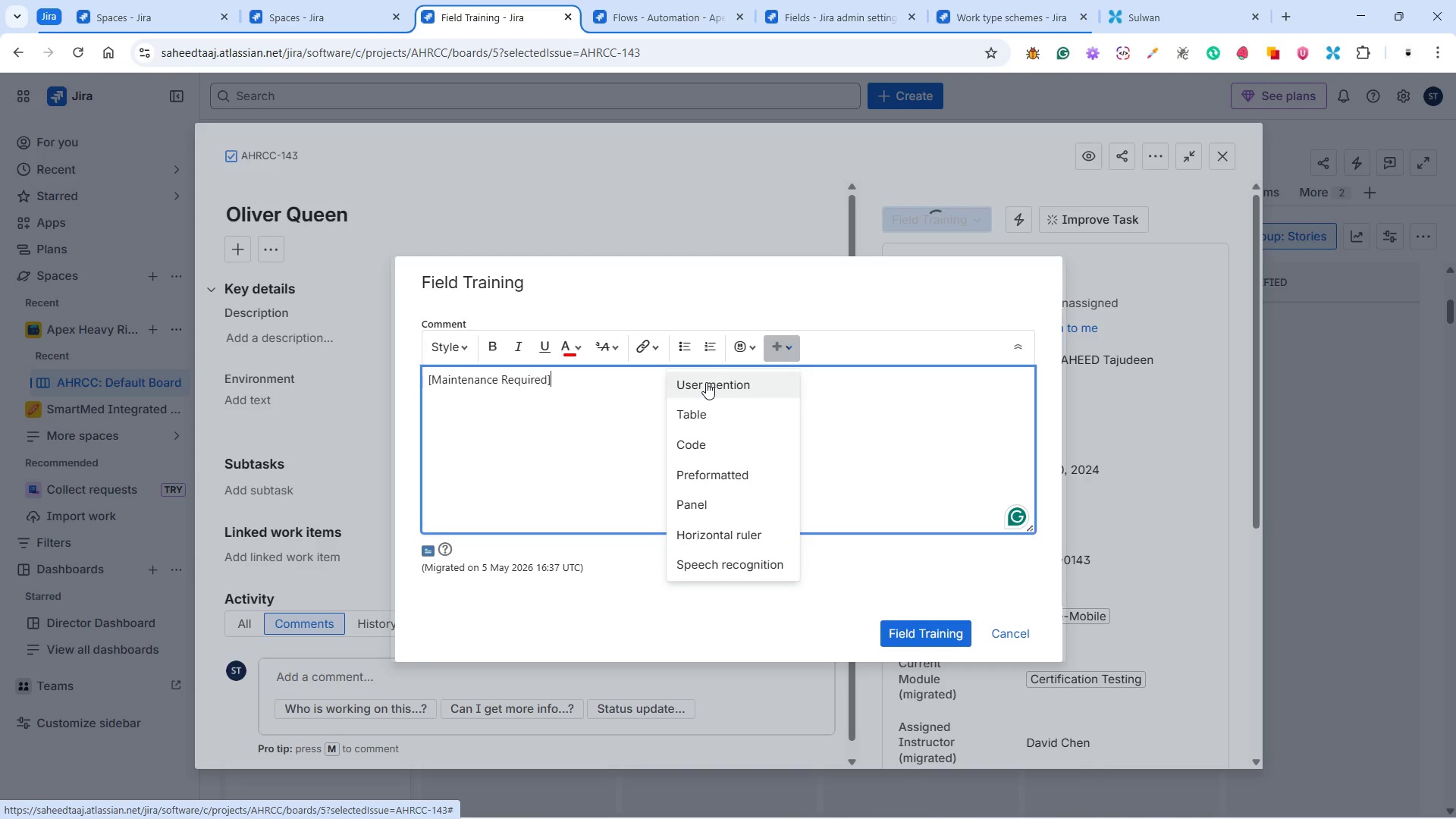 
left_click([629, 472])
 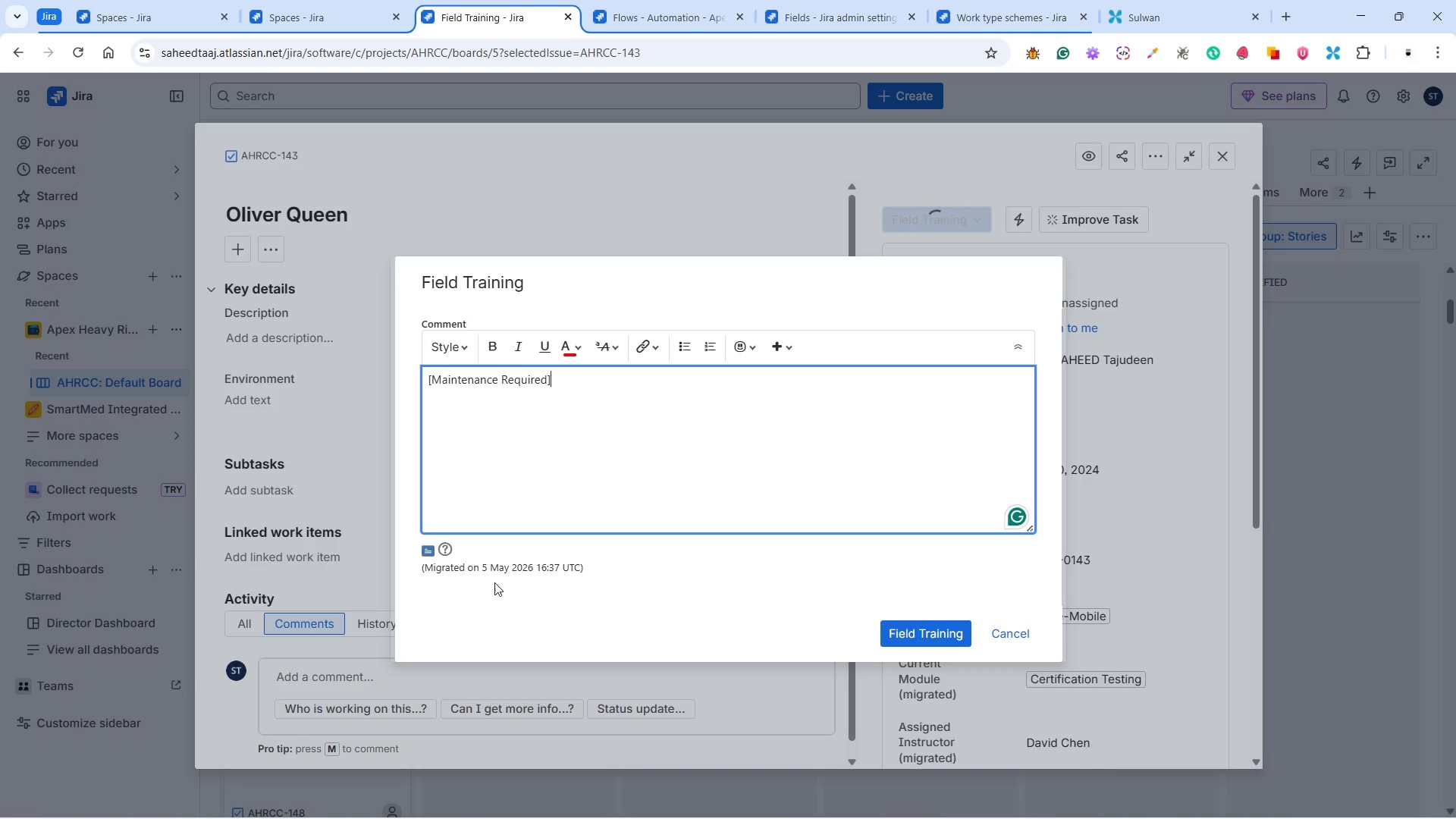 
left_click([428, 550])
 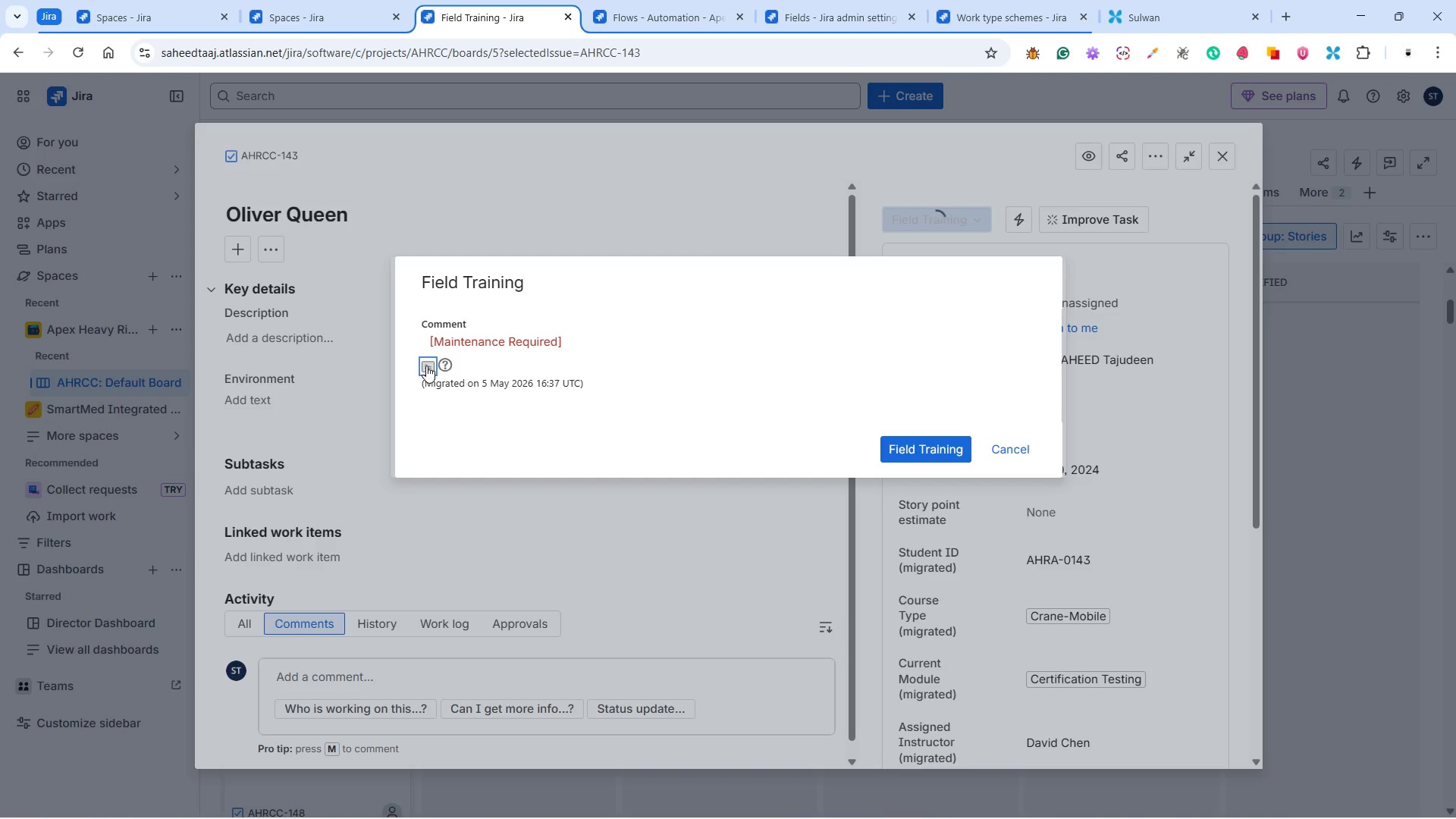 
wait(6.09)
 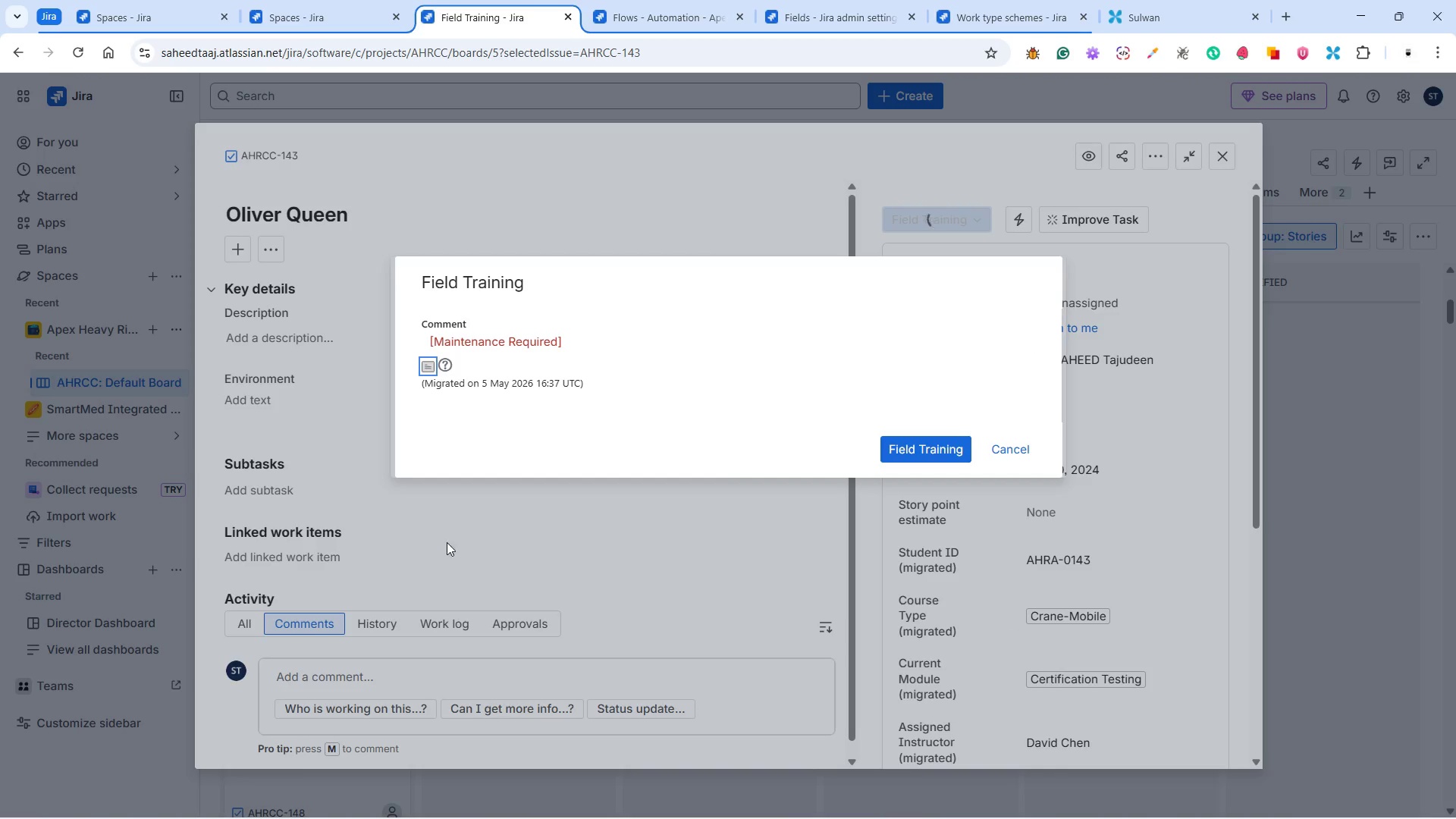 
left_click([426, 365])
 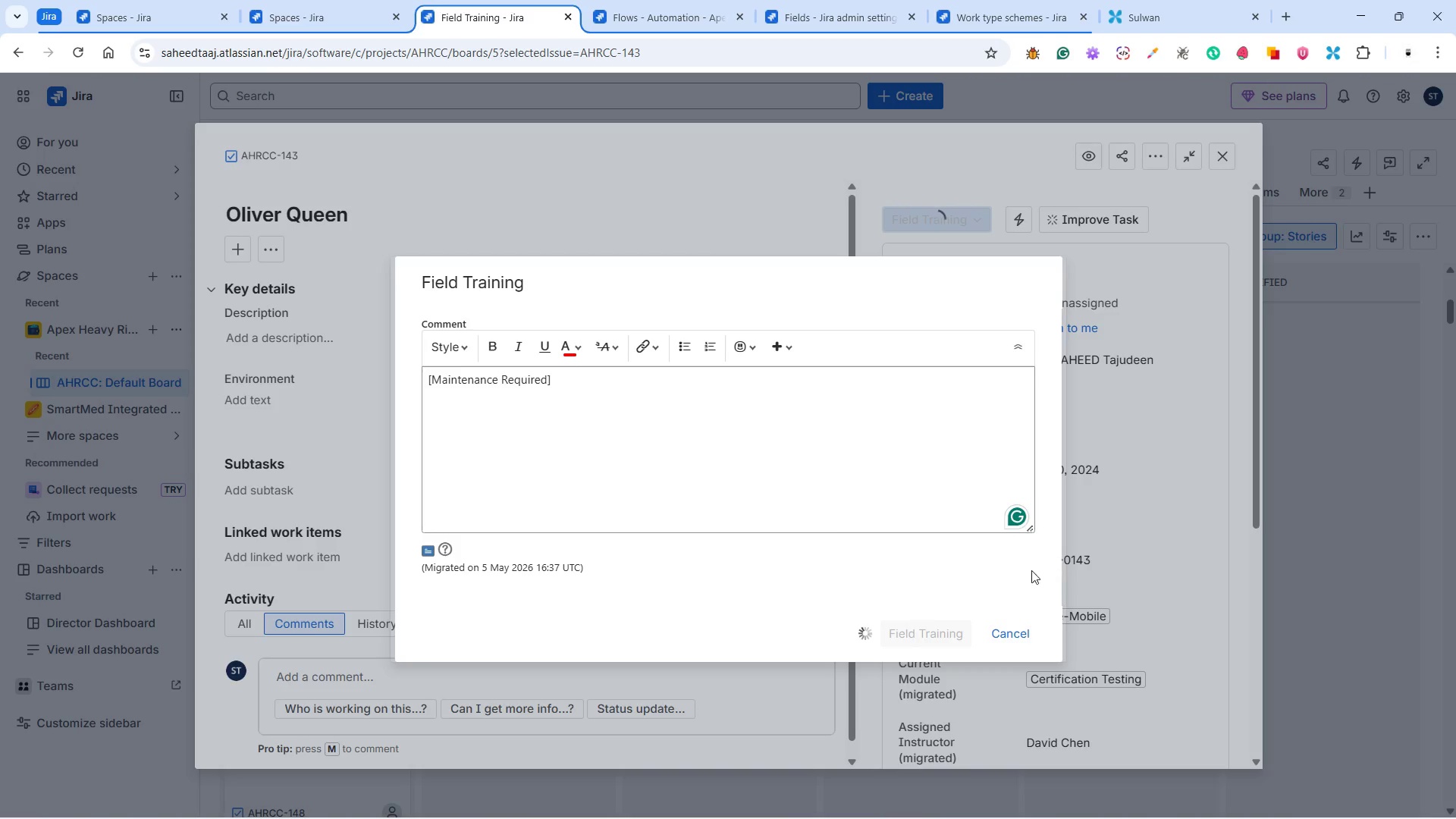 
wait(7.21)
 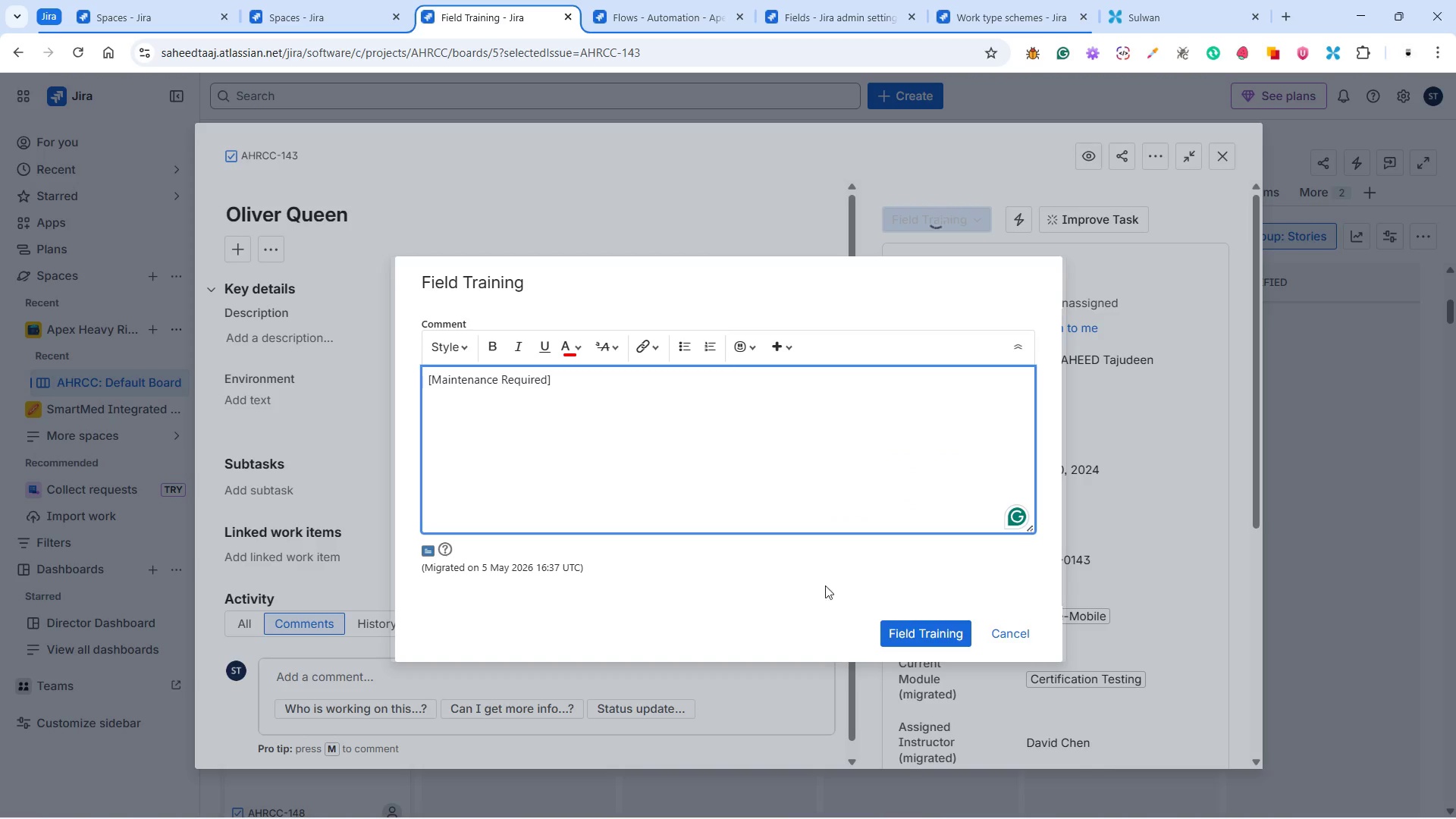 
mouse_move([919, 328])
 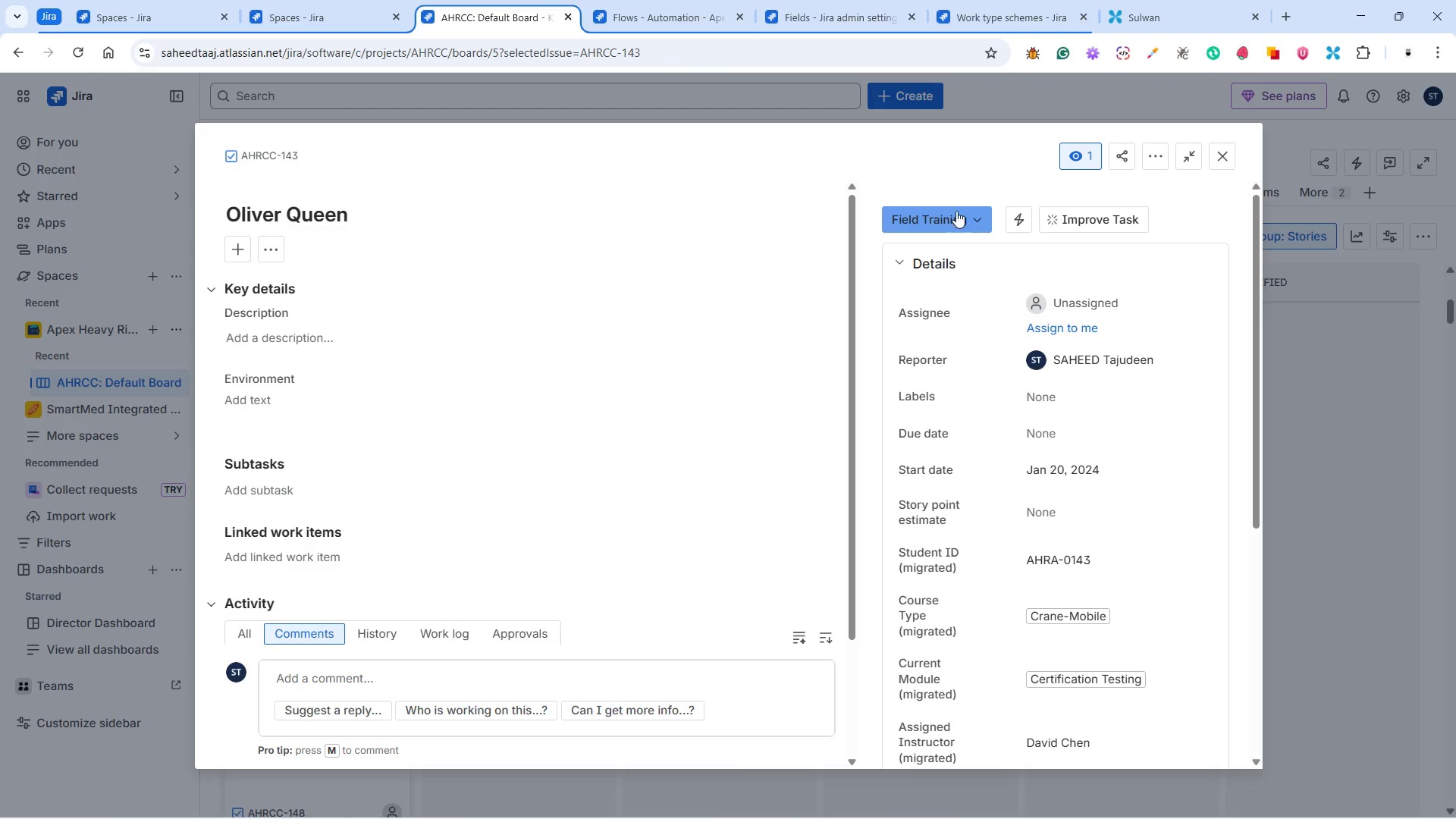 
left_click([955, 212])
 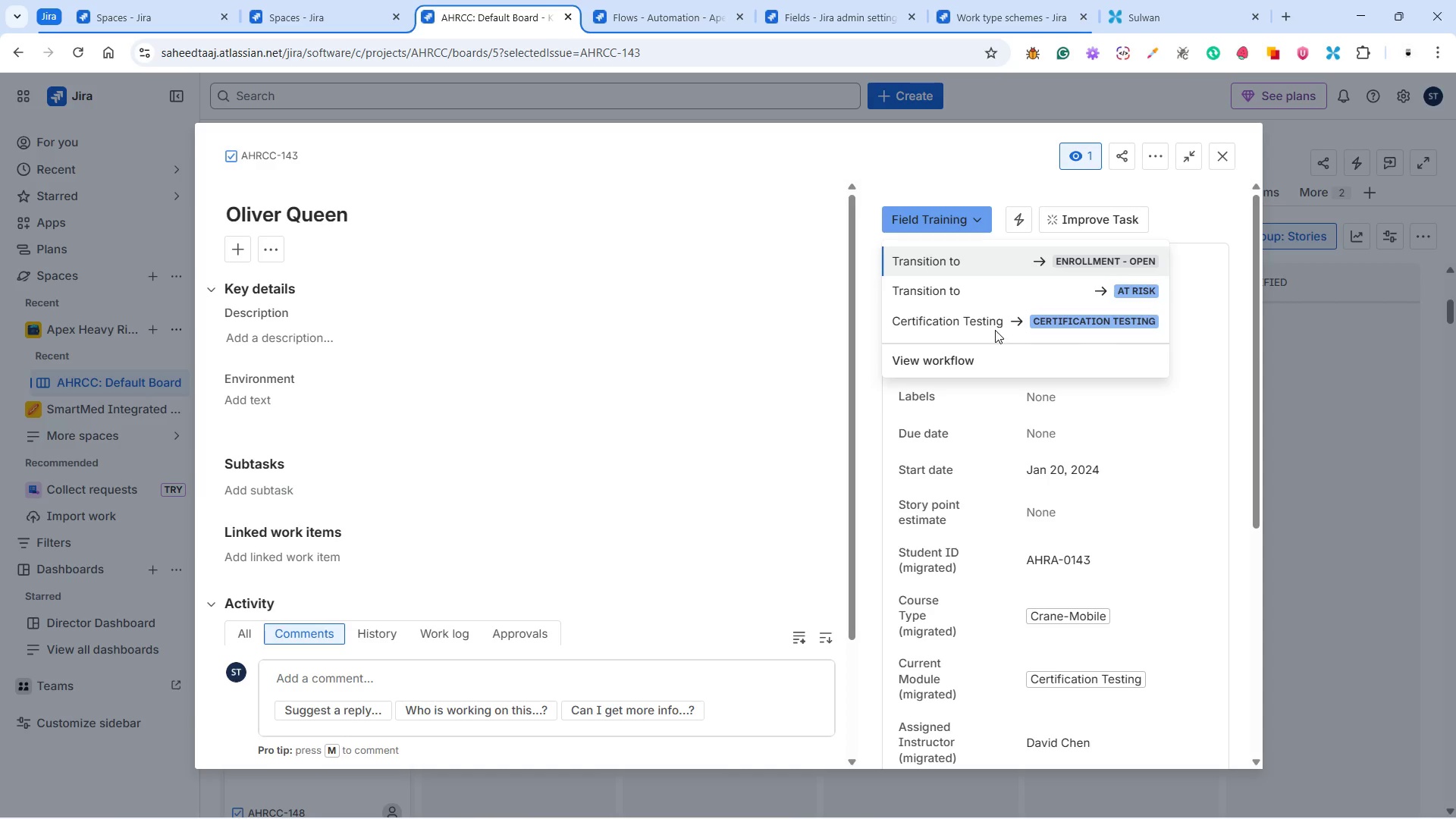 
left_click([993, 322])
 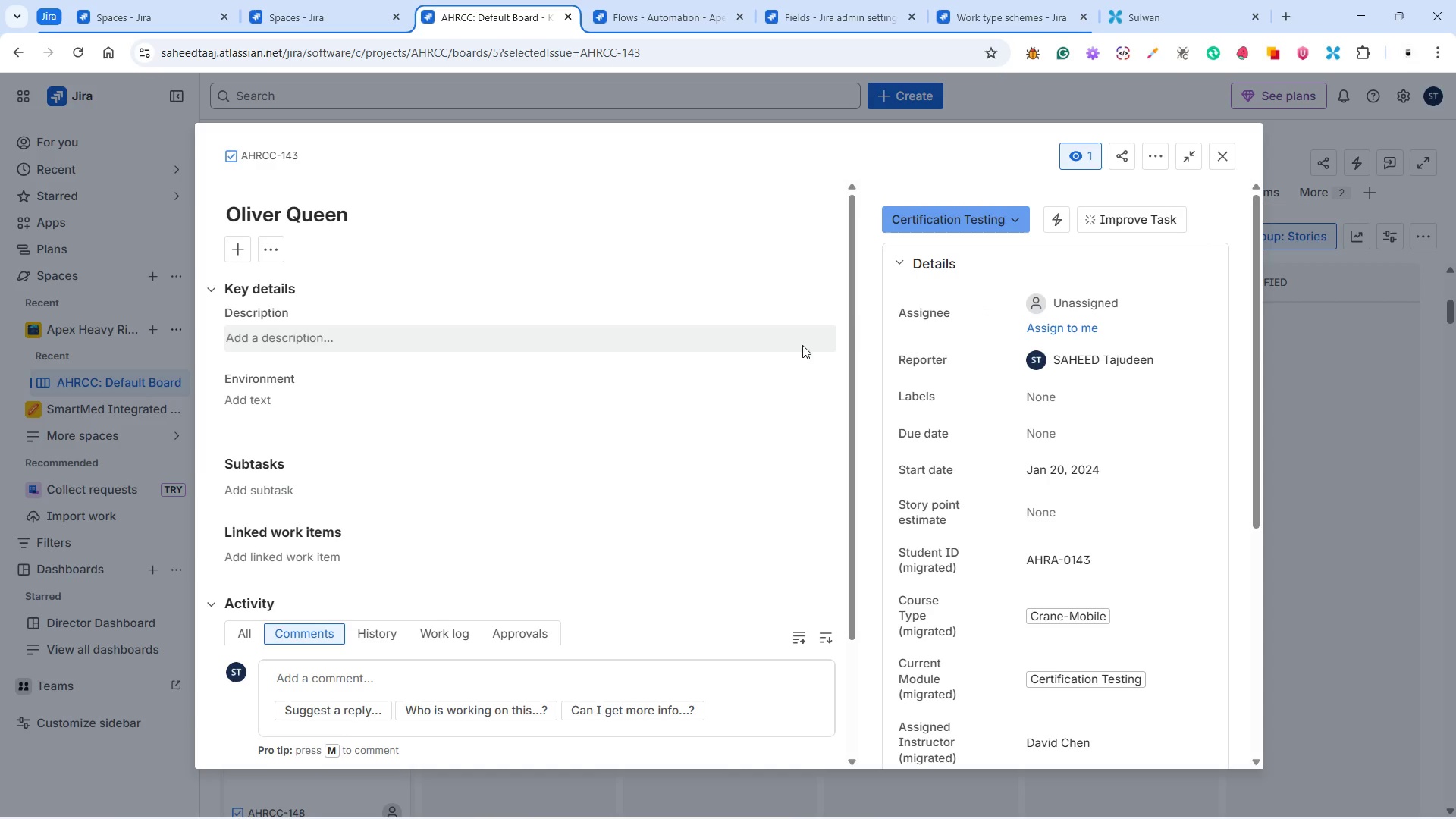 
wait(5.86)
 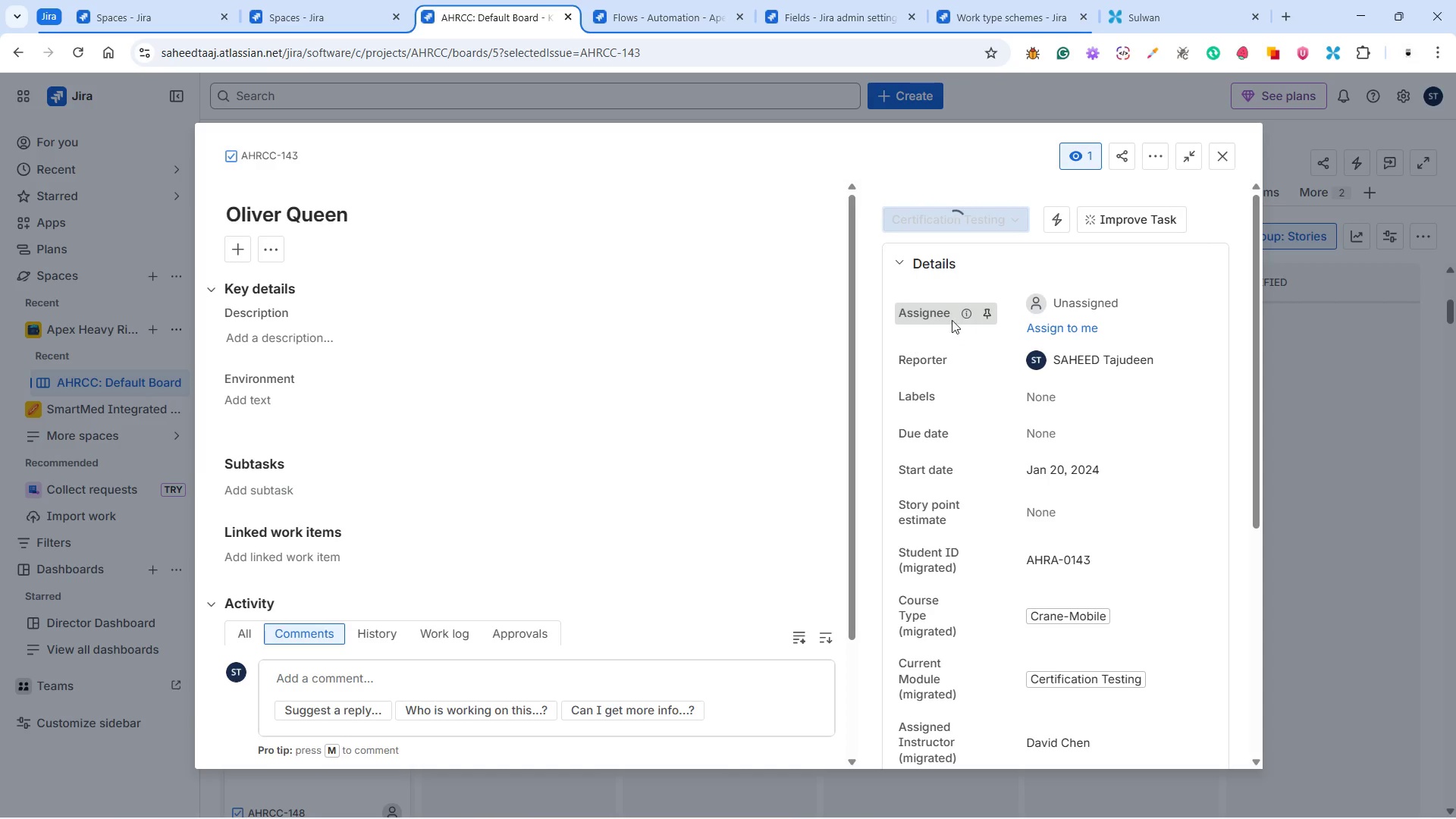 
left_click([1218, 155])
 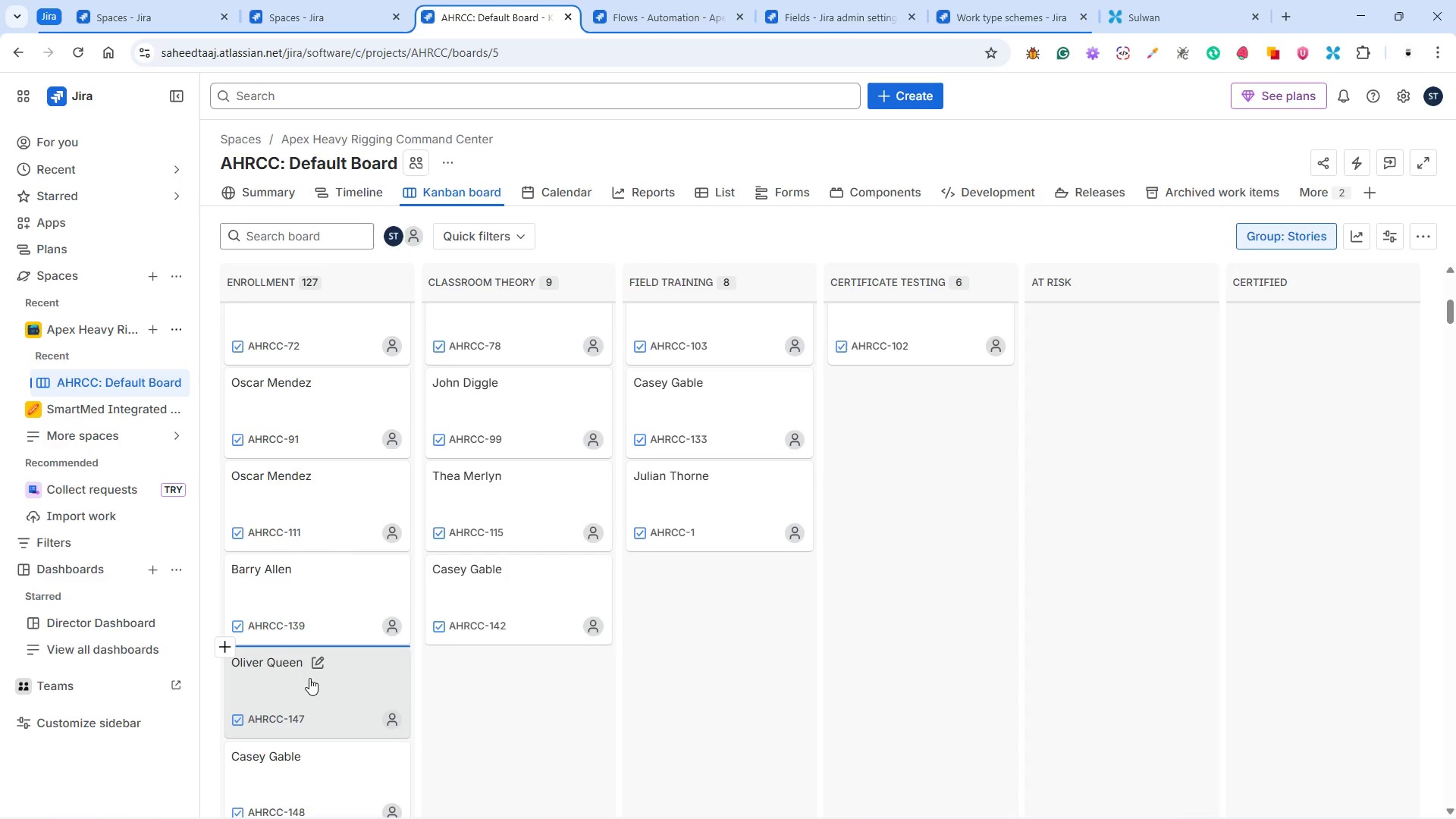 
wait(13.5)
 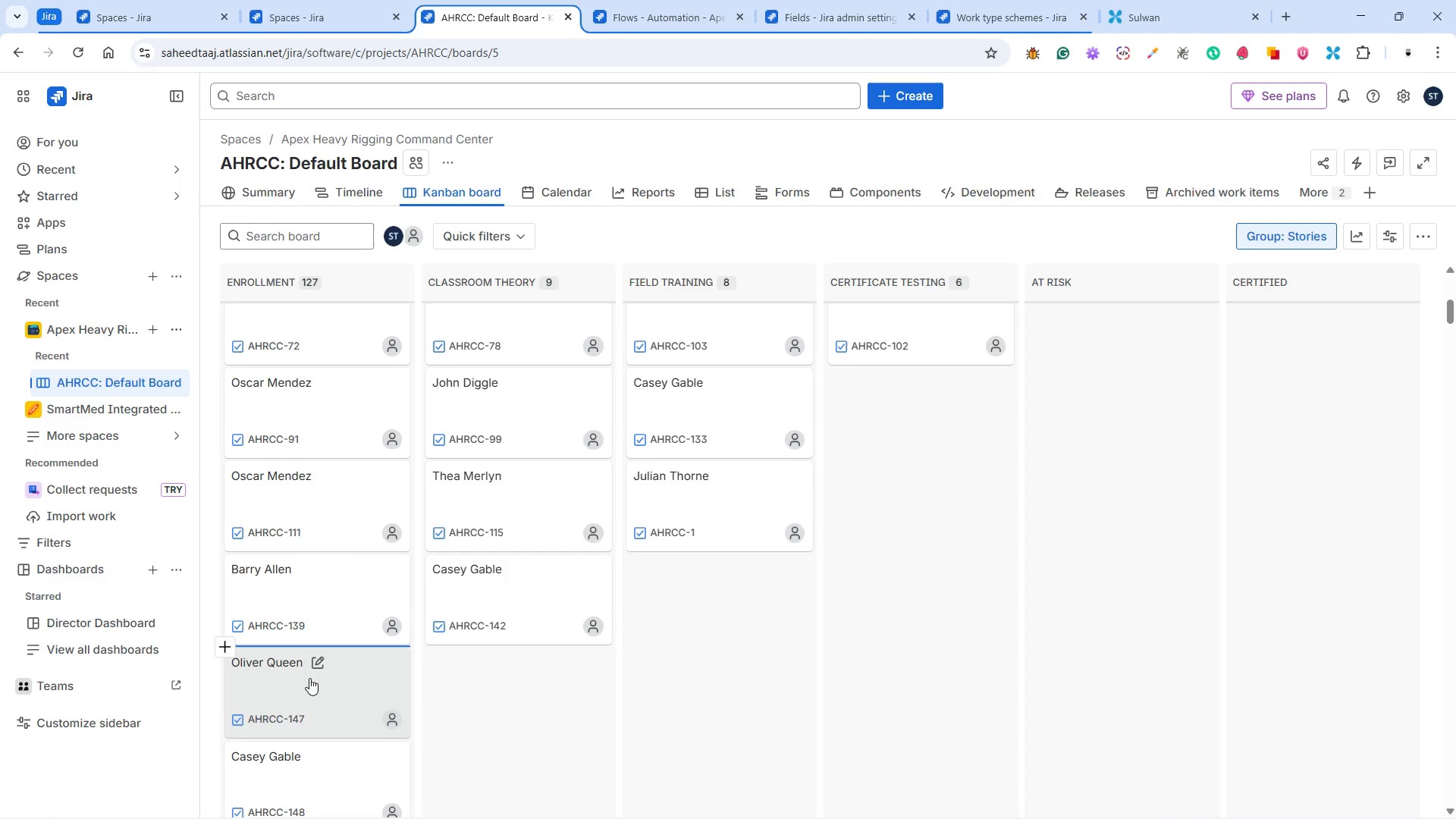 
left_click([310, 699])
 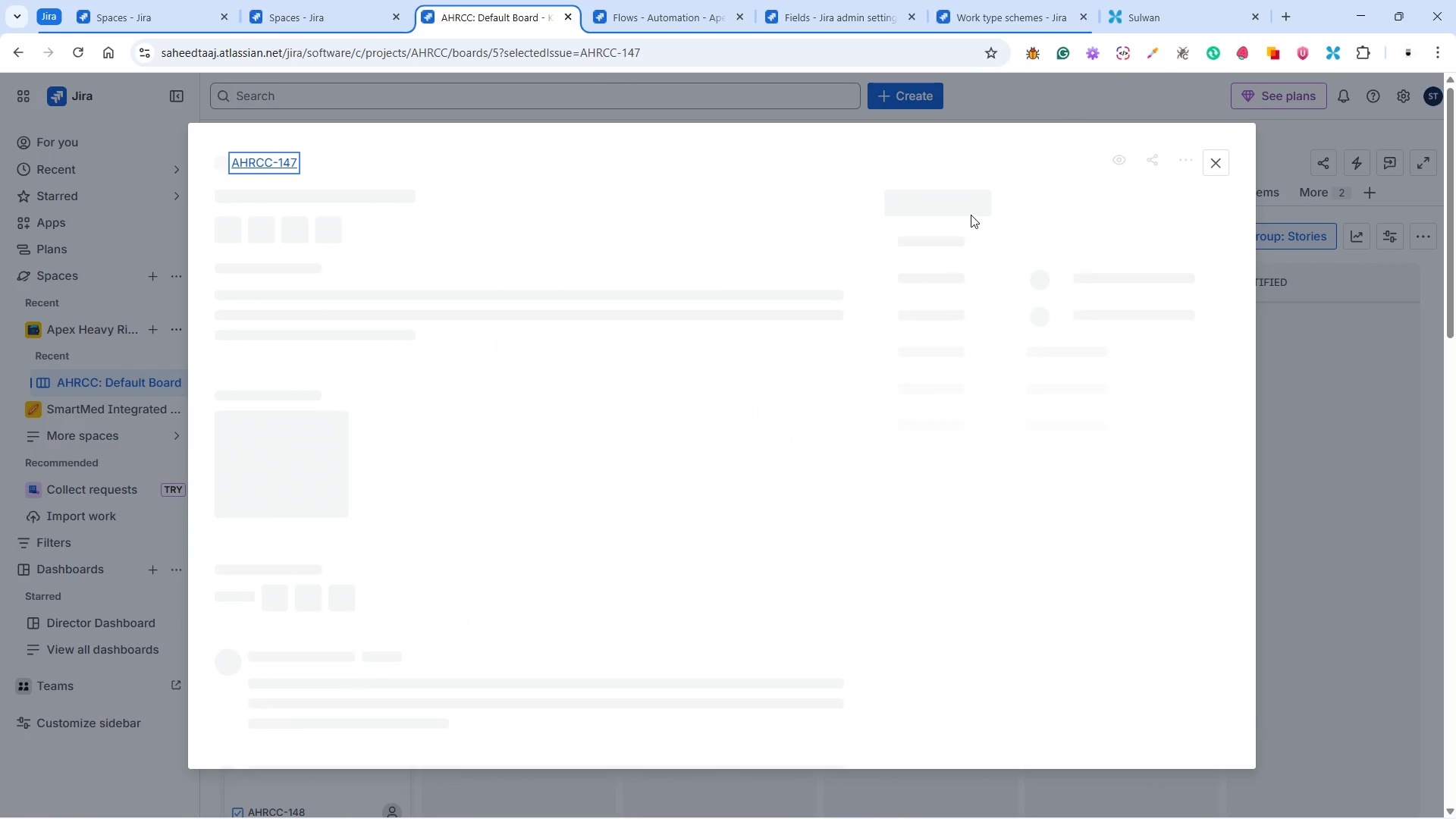 
left_click([982, 220])
 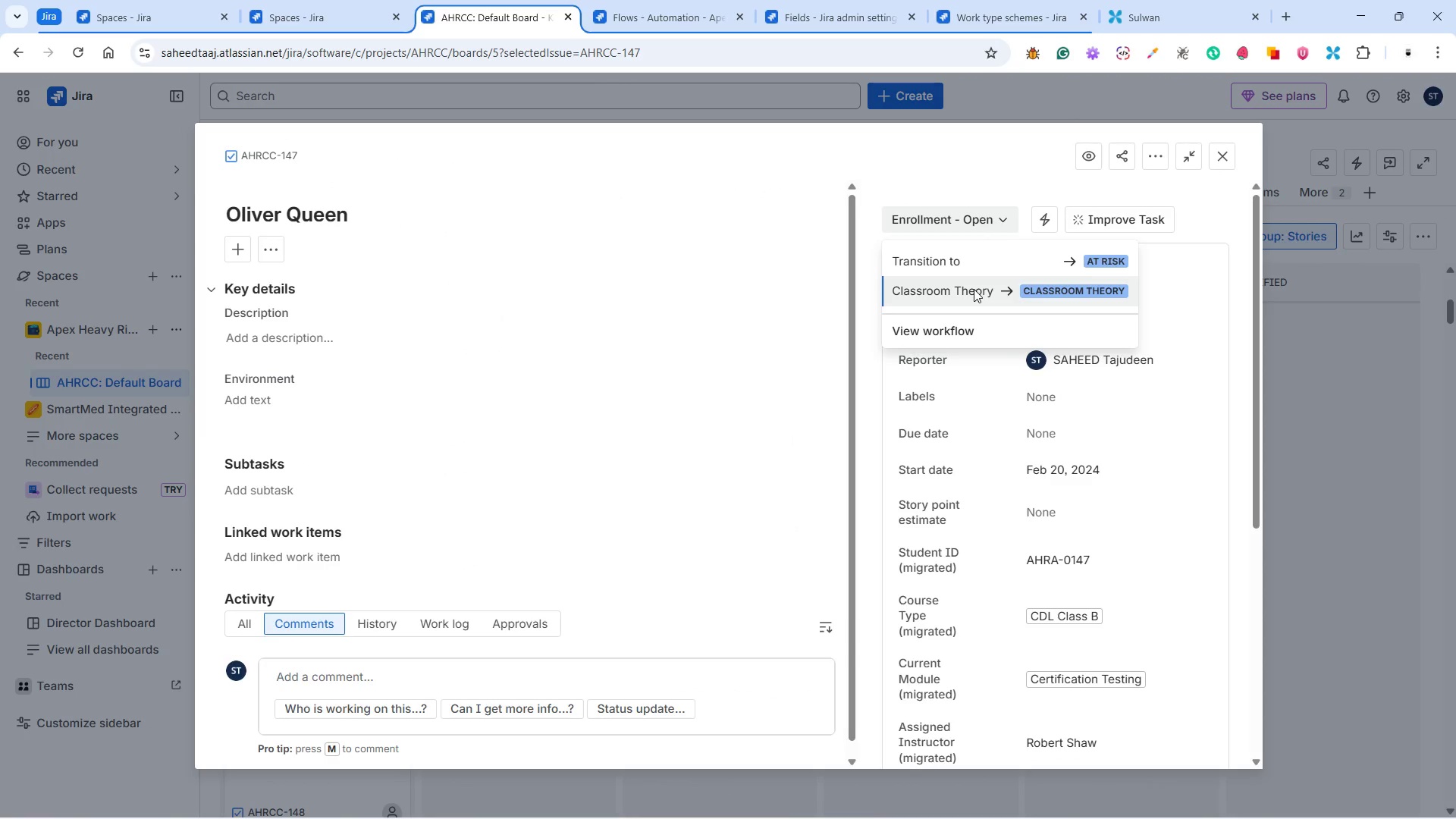 
left_click([974, 289])
 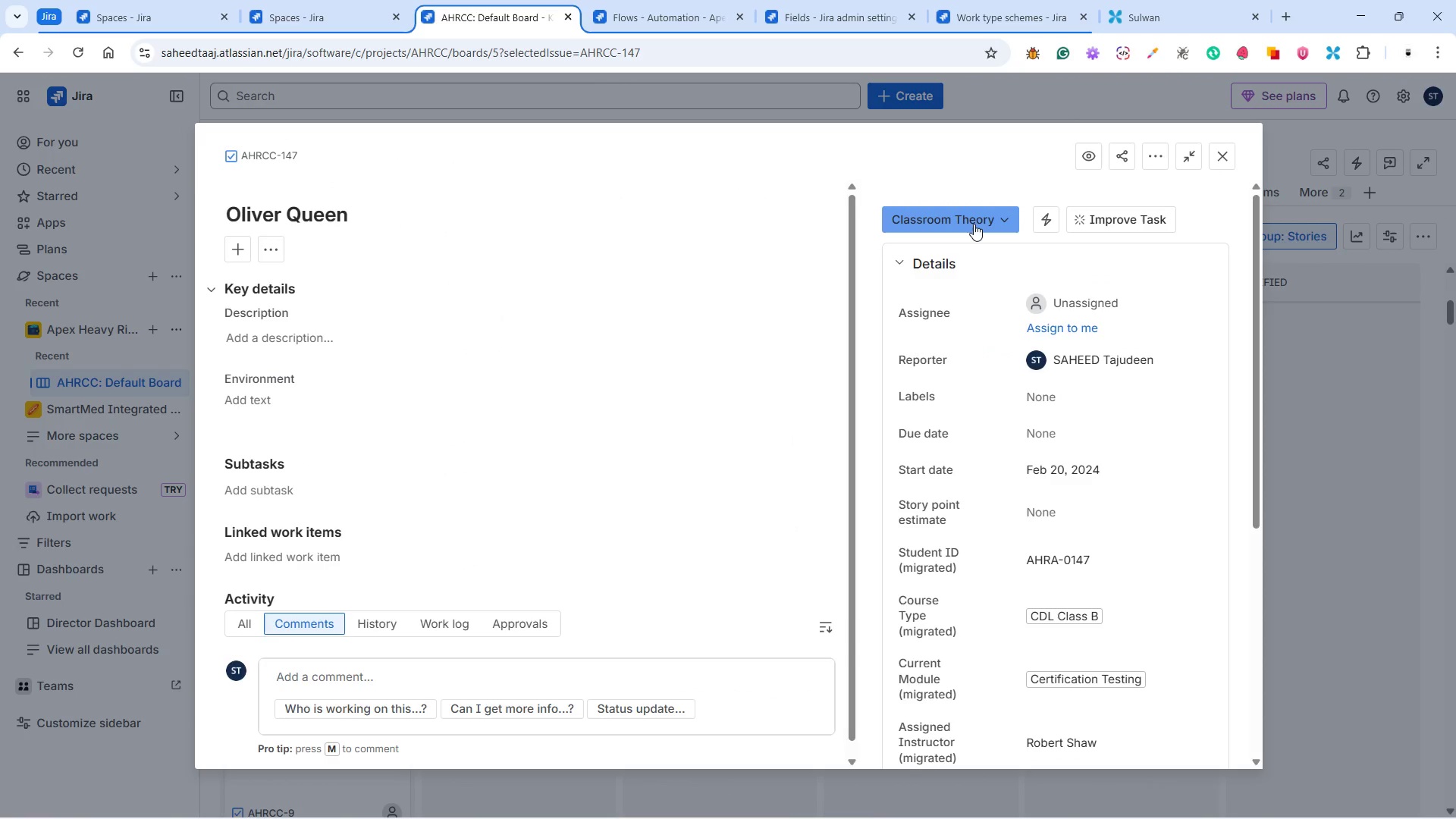 
left_click([974, 224])
 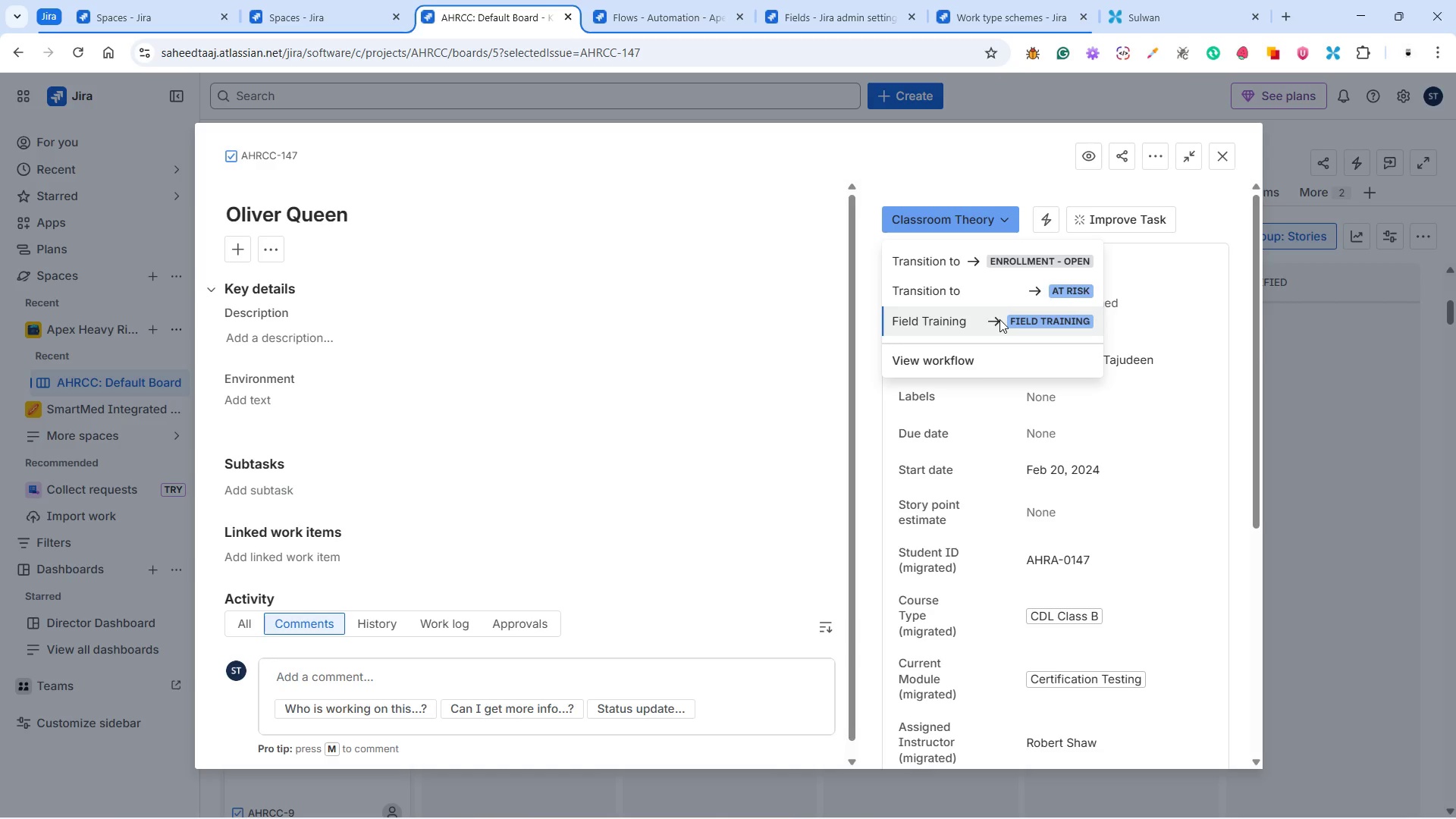 
left_click([999, 318])
 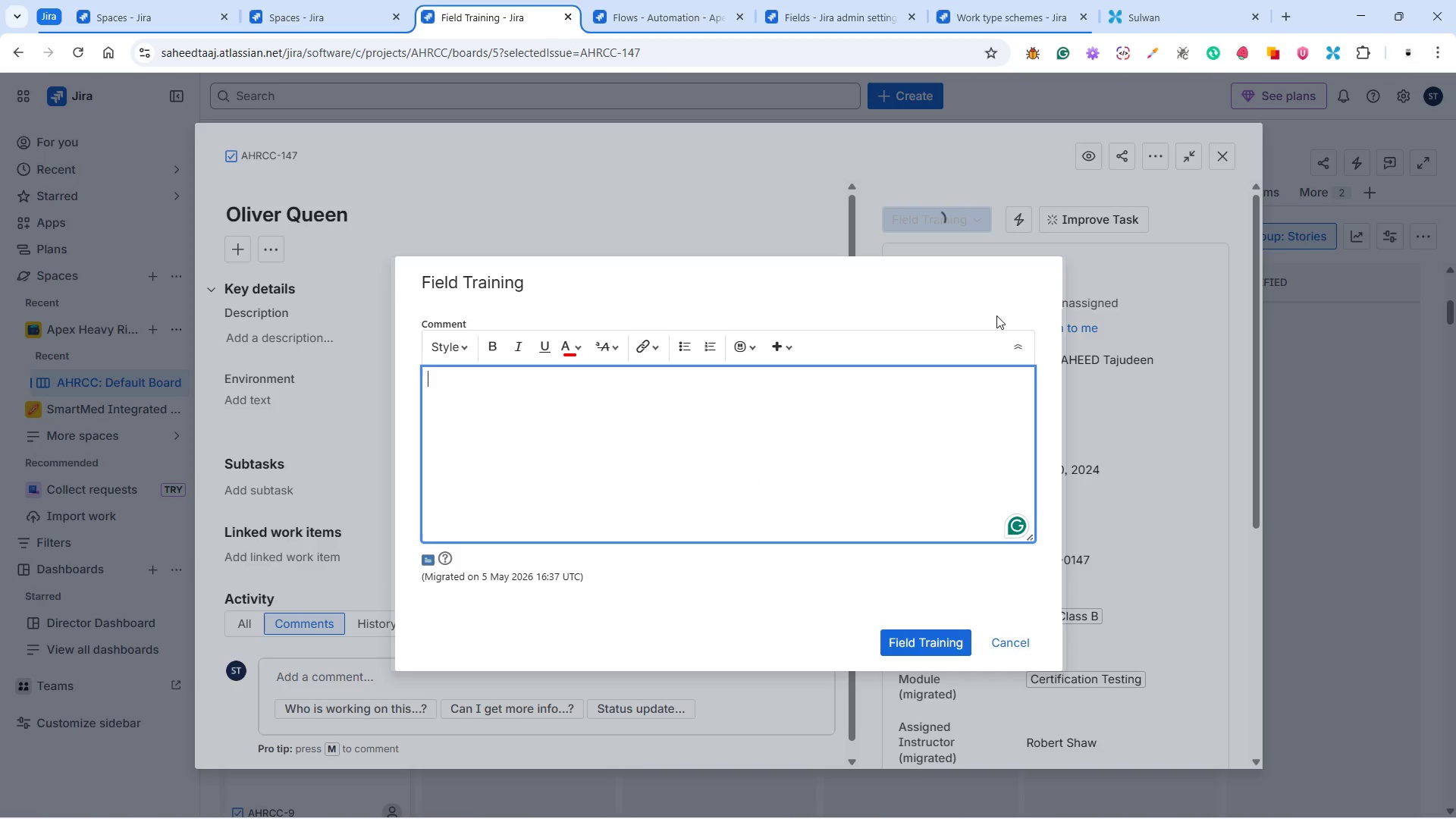 
wait(5.09)
 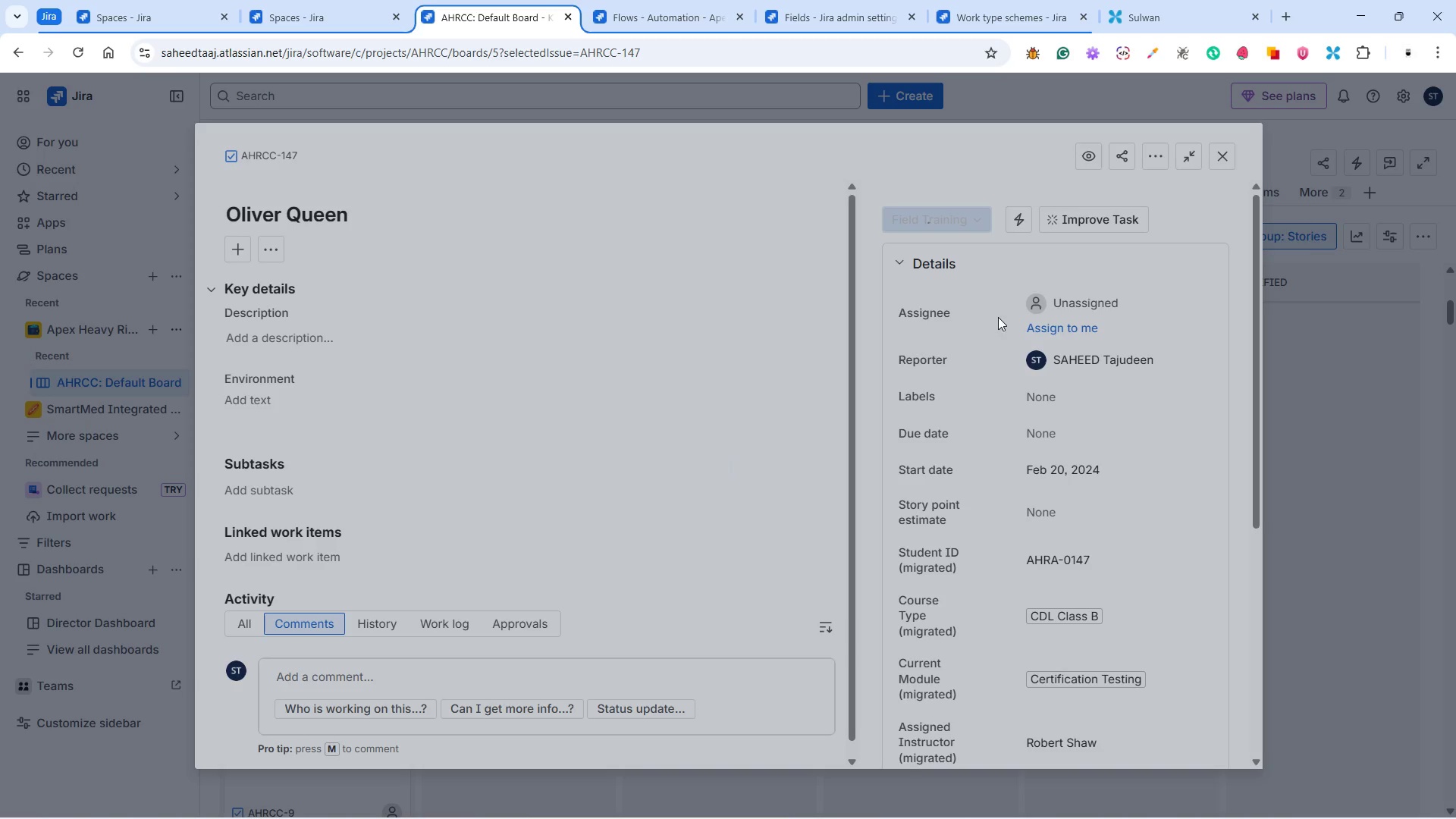 
left_click([707, 444])
 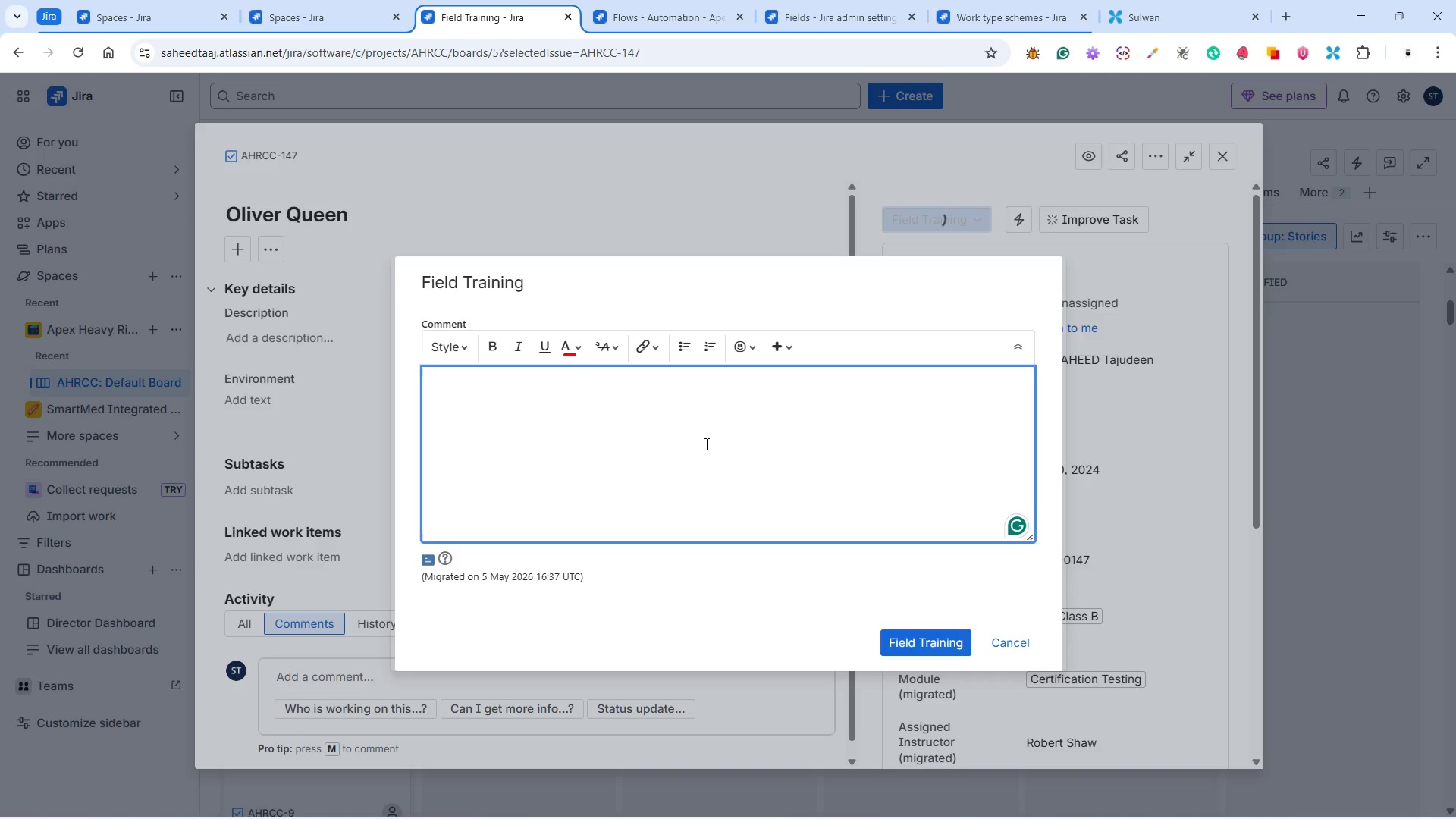 
type([Student Proge)
key(Backspace)
type(ress])
 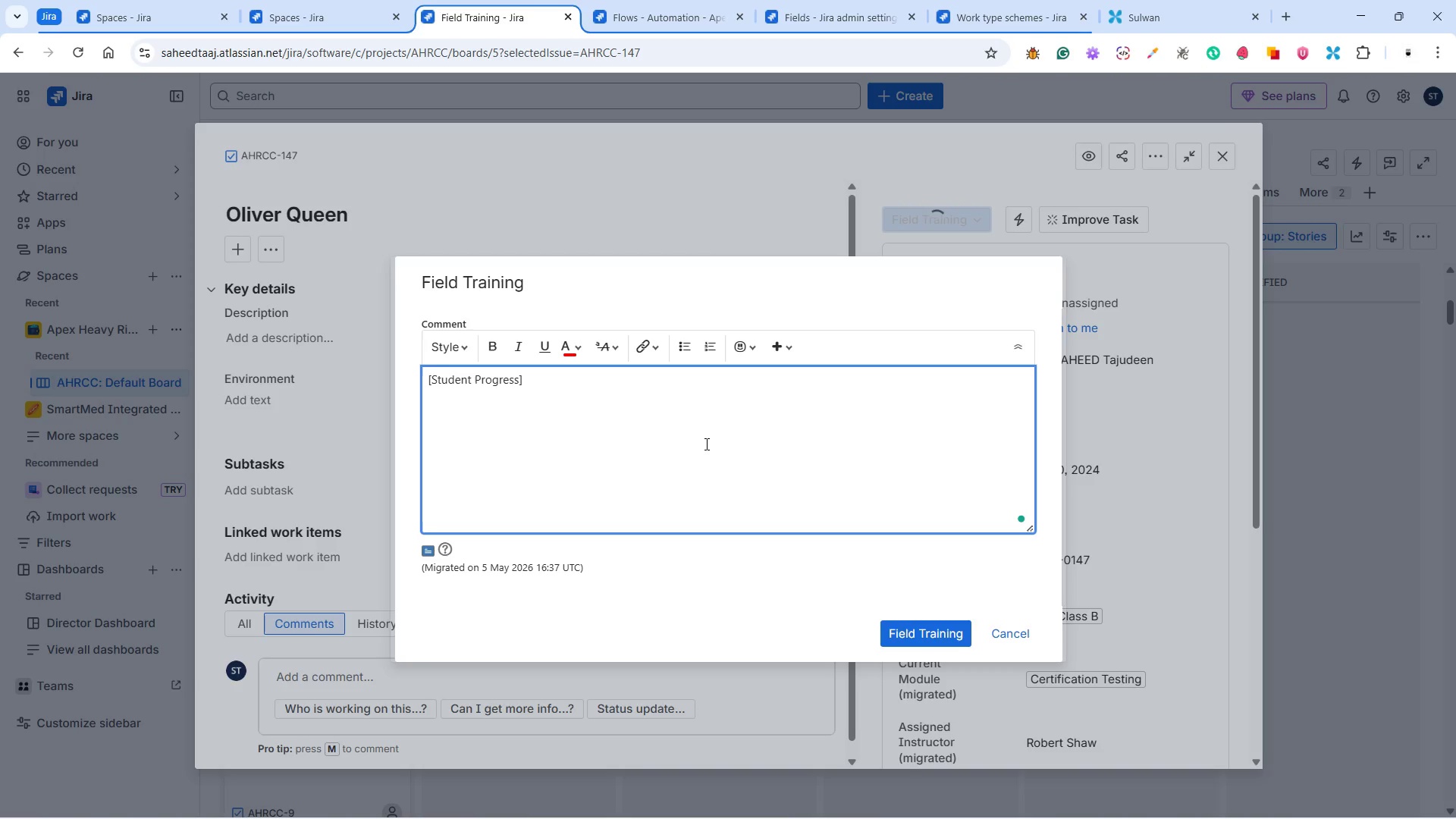 
left_click([923, 624])
 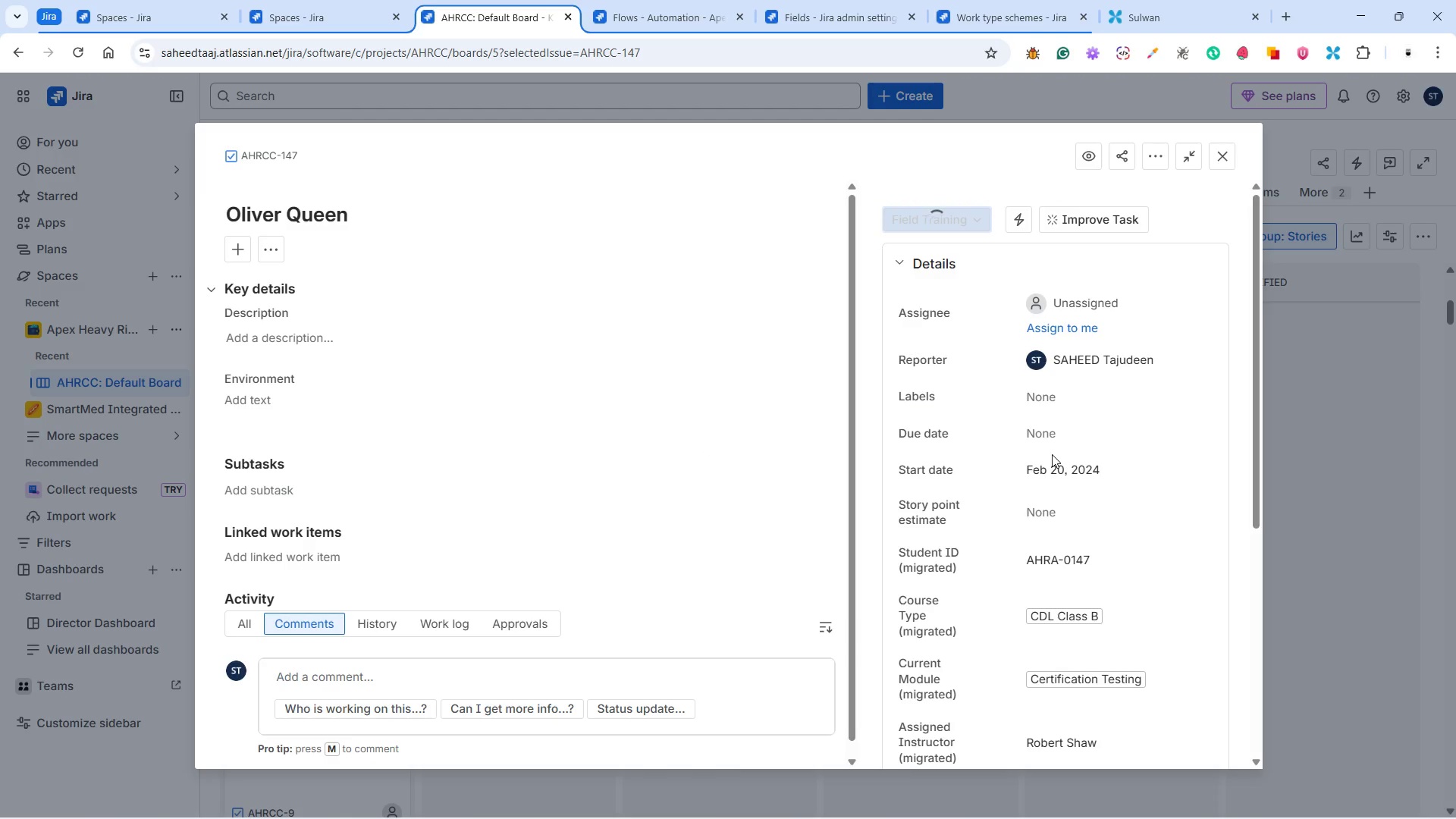 
left_click([955, 215])
 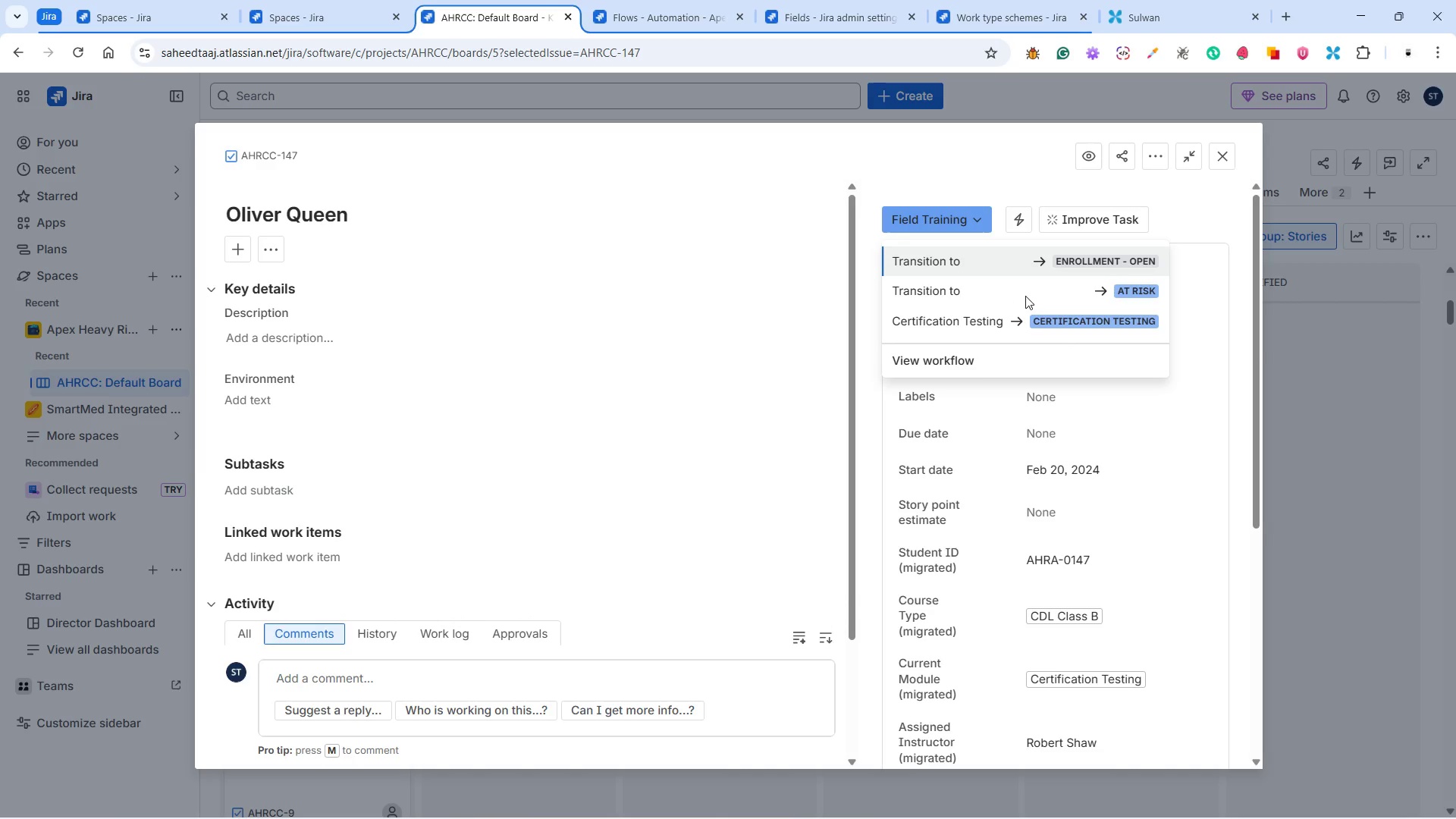 
left_click([1043, 323])
 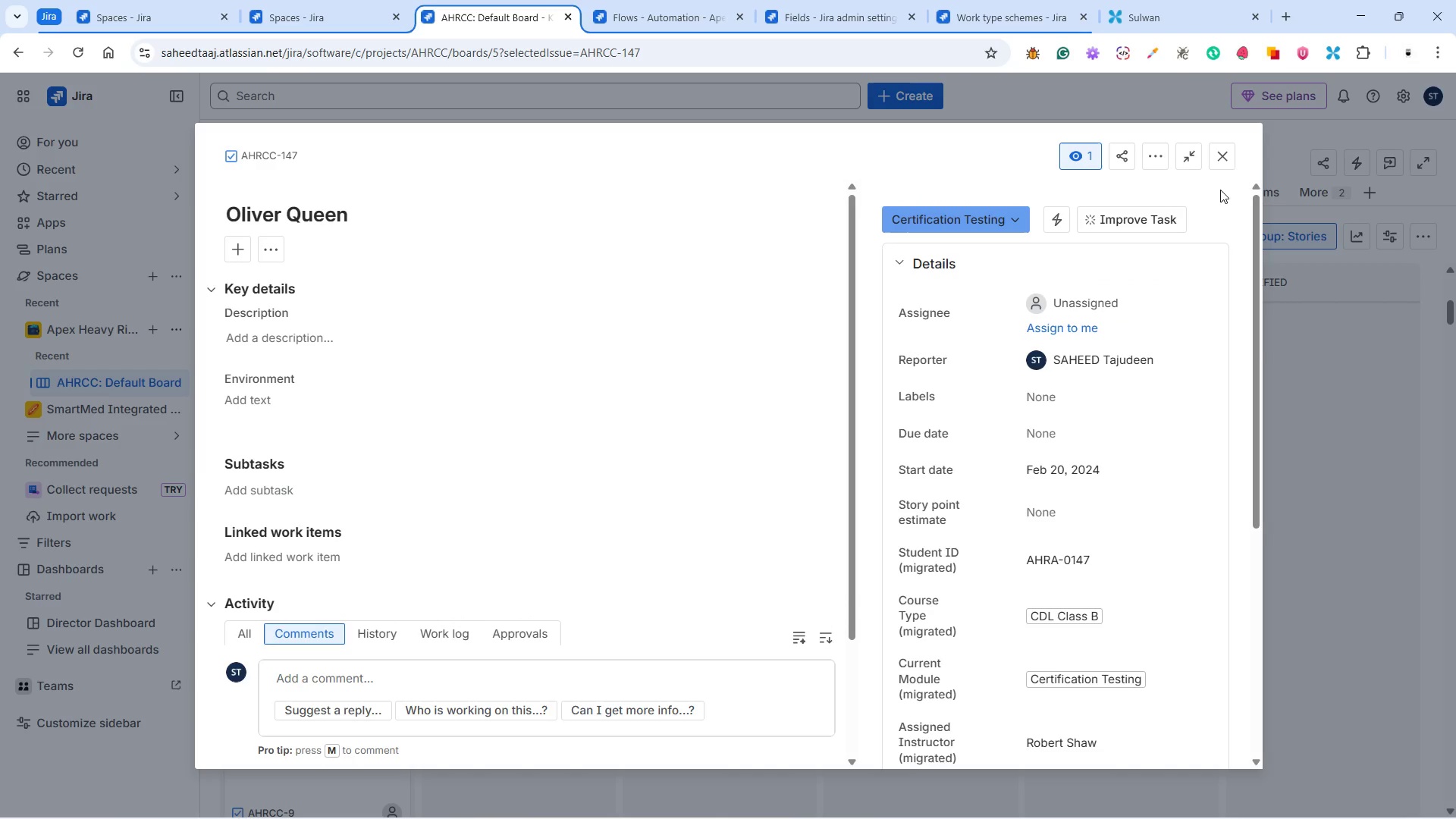 
left_click([1225, 152])
 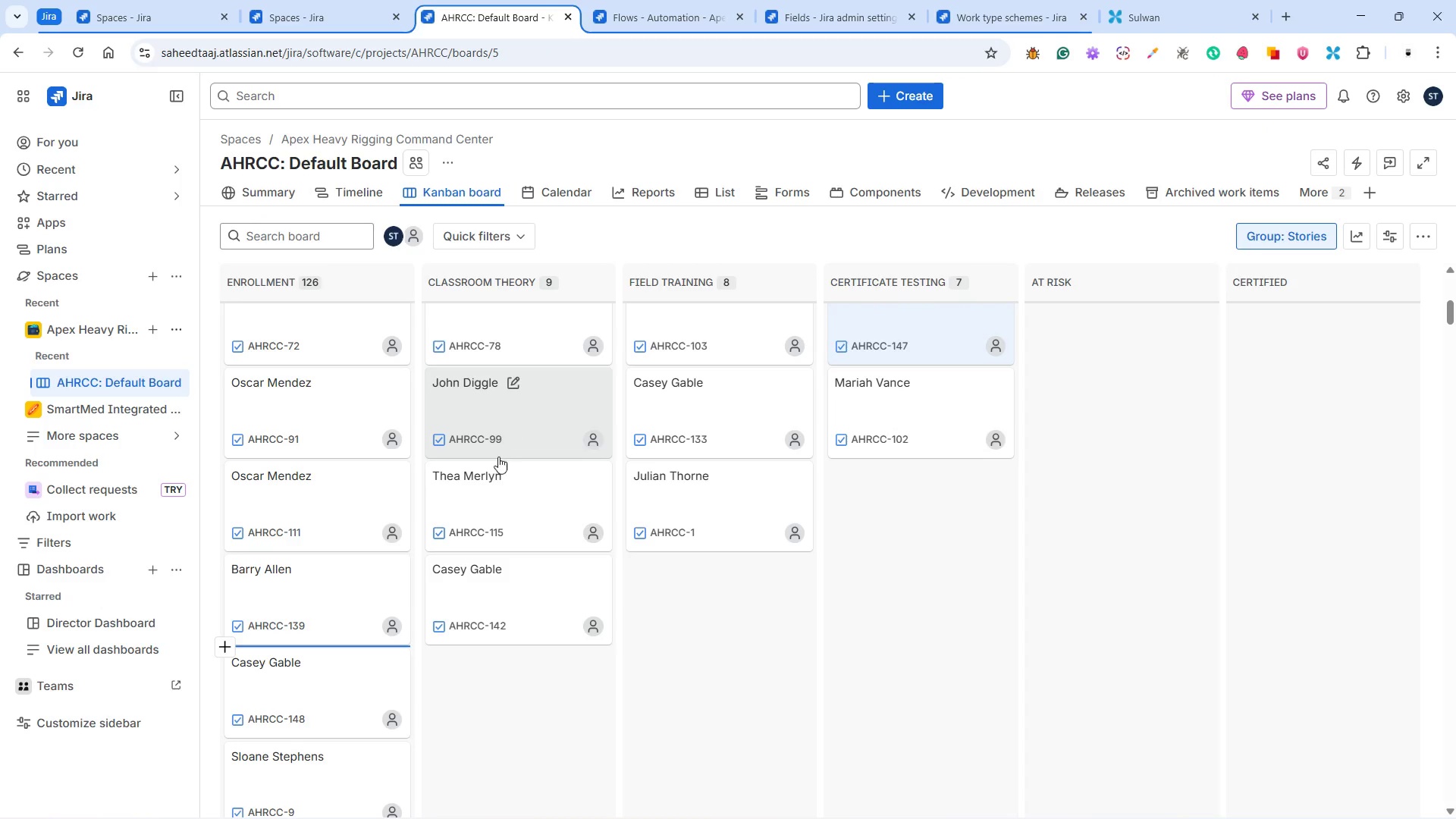 
mouse_move([332, 689])
 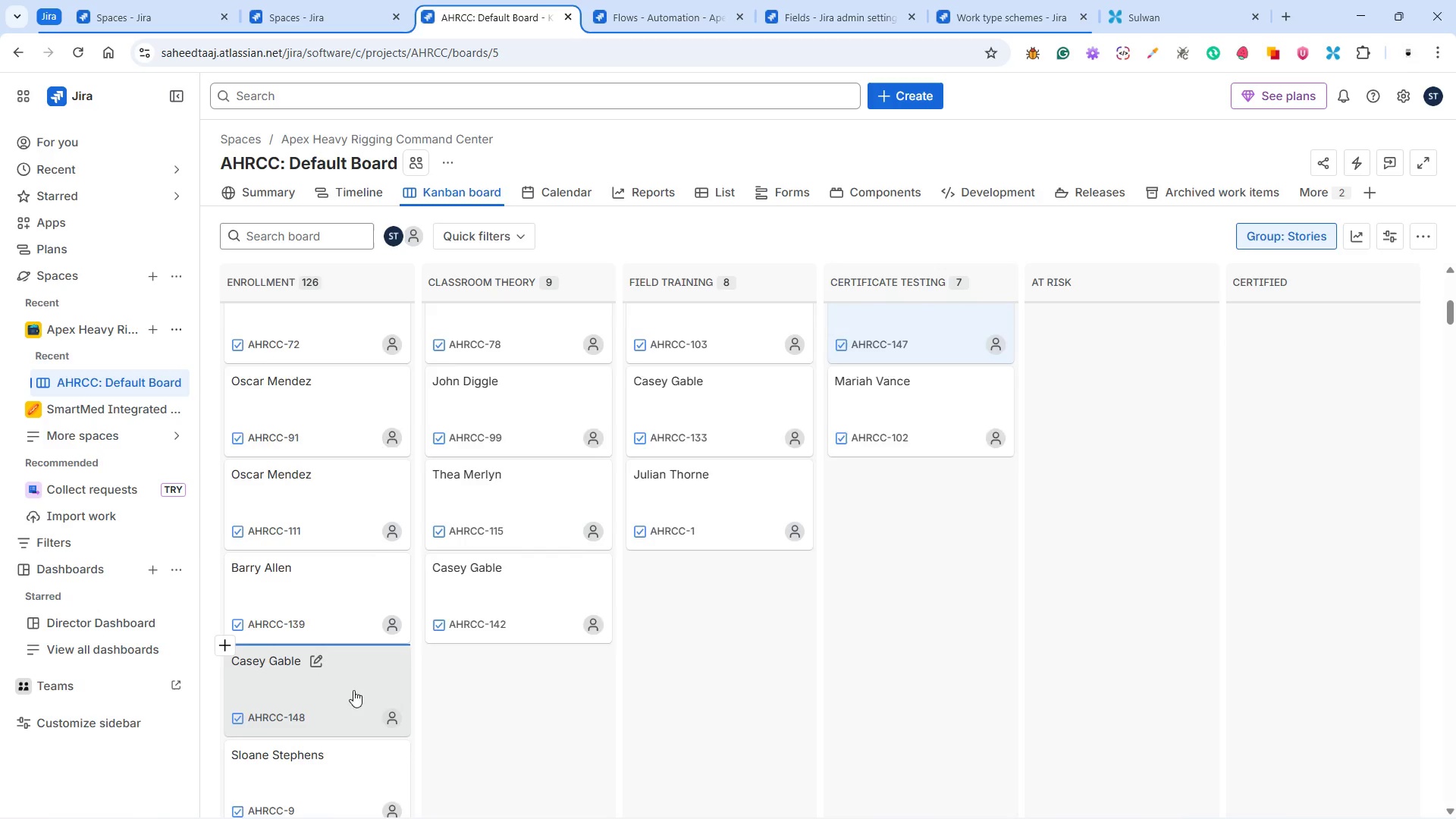 
scroll: coordinate [356, 688], scroll_direction: down, amount: 2.0
 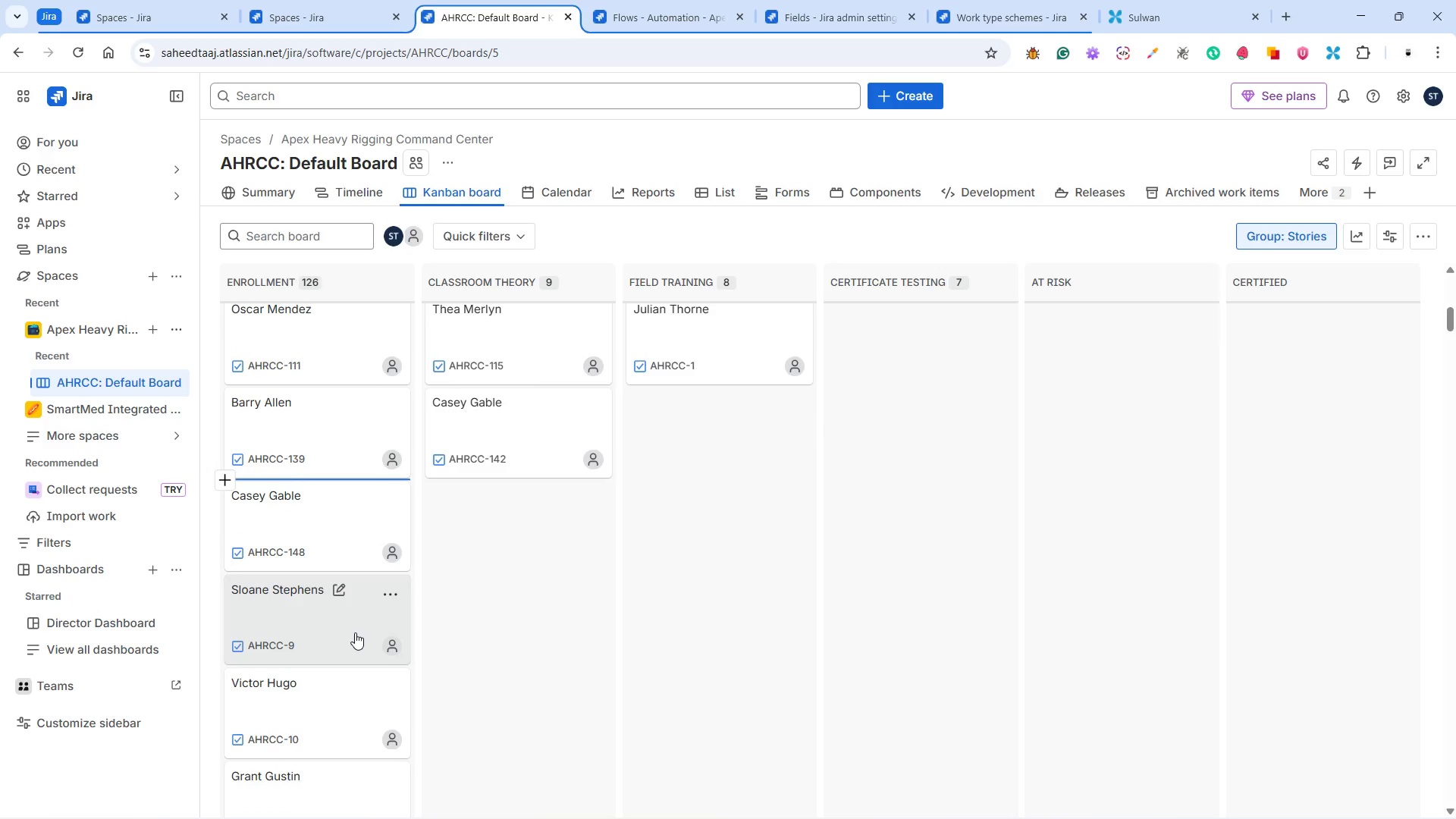 
wait(8.55)
 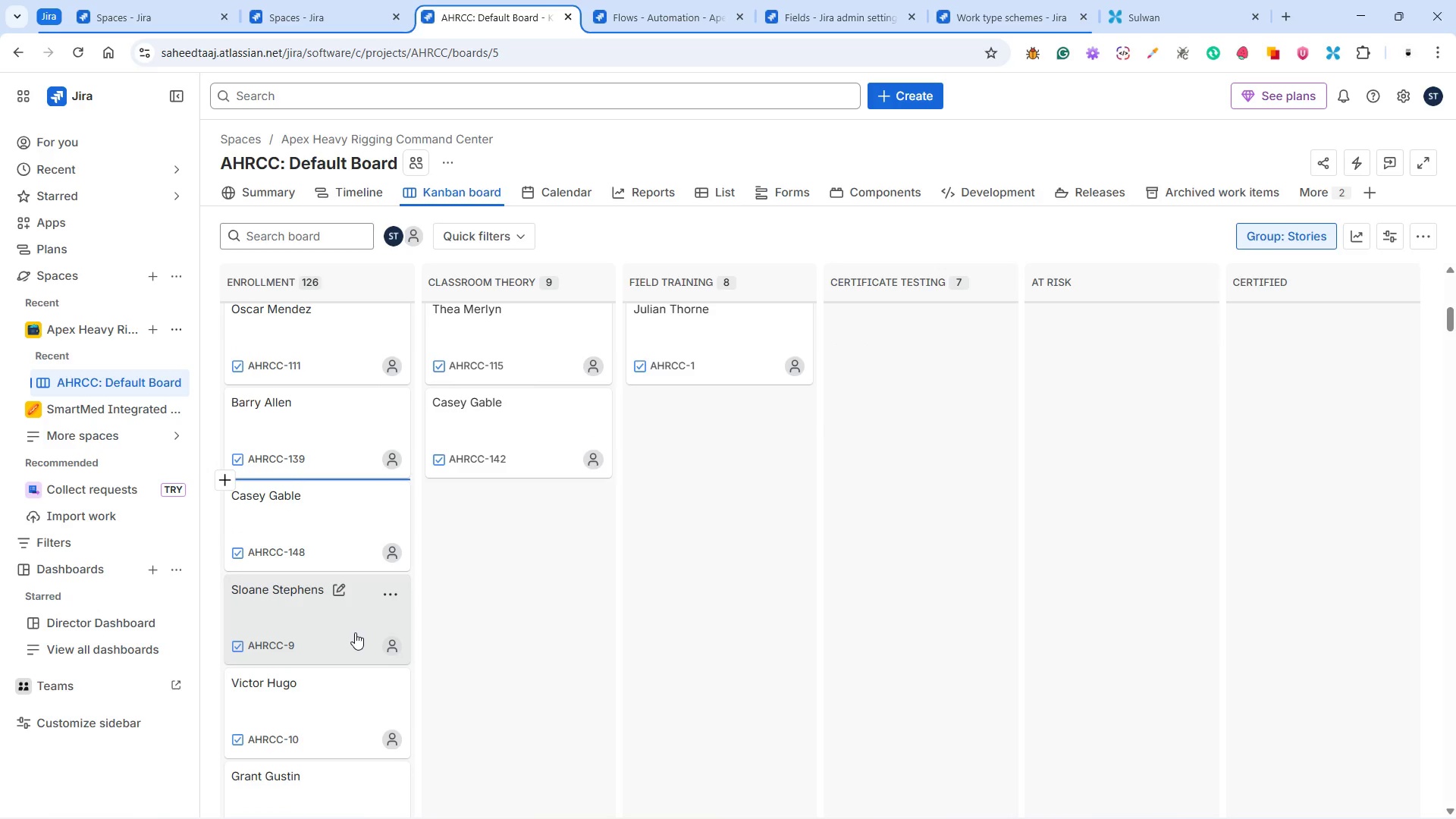 
left_click([354, 632])
 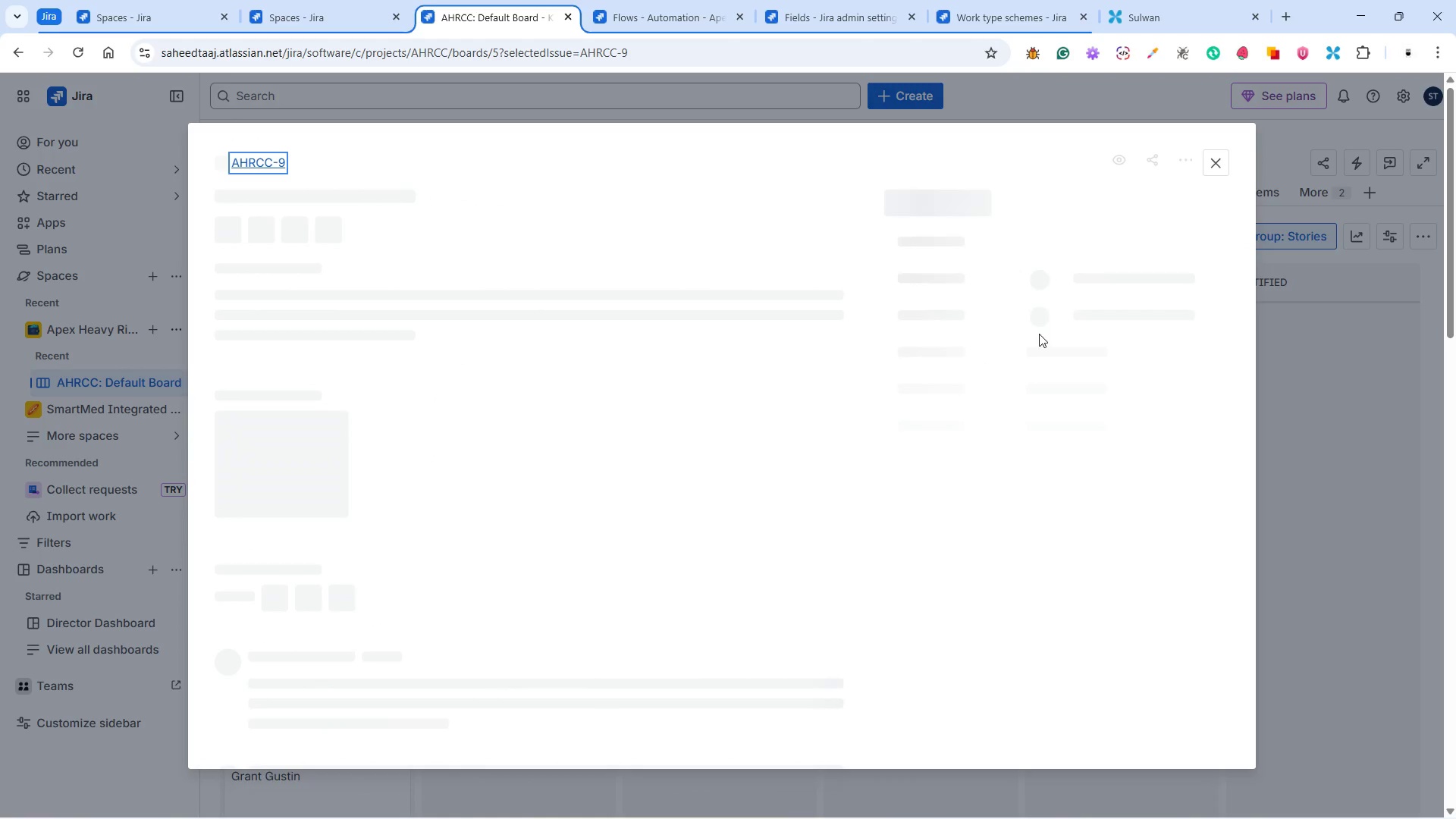 
mouse_move([1004, 259])
 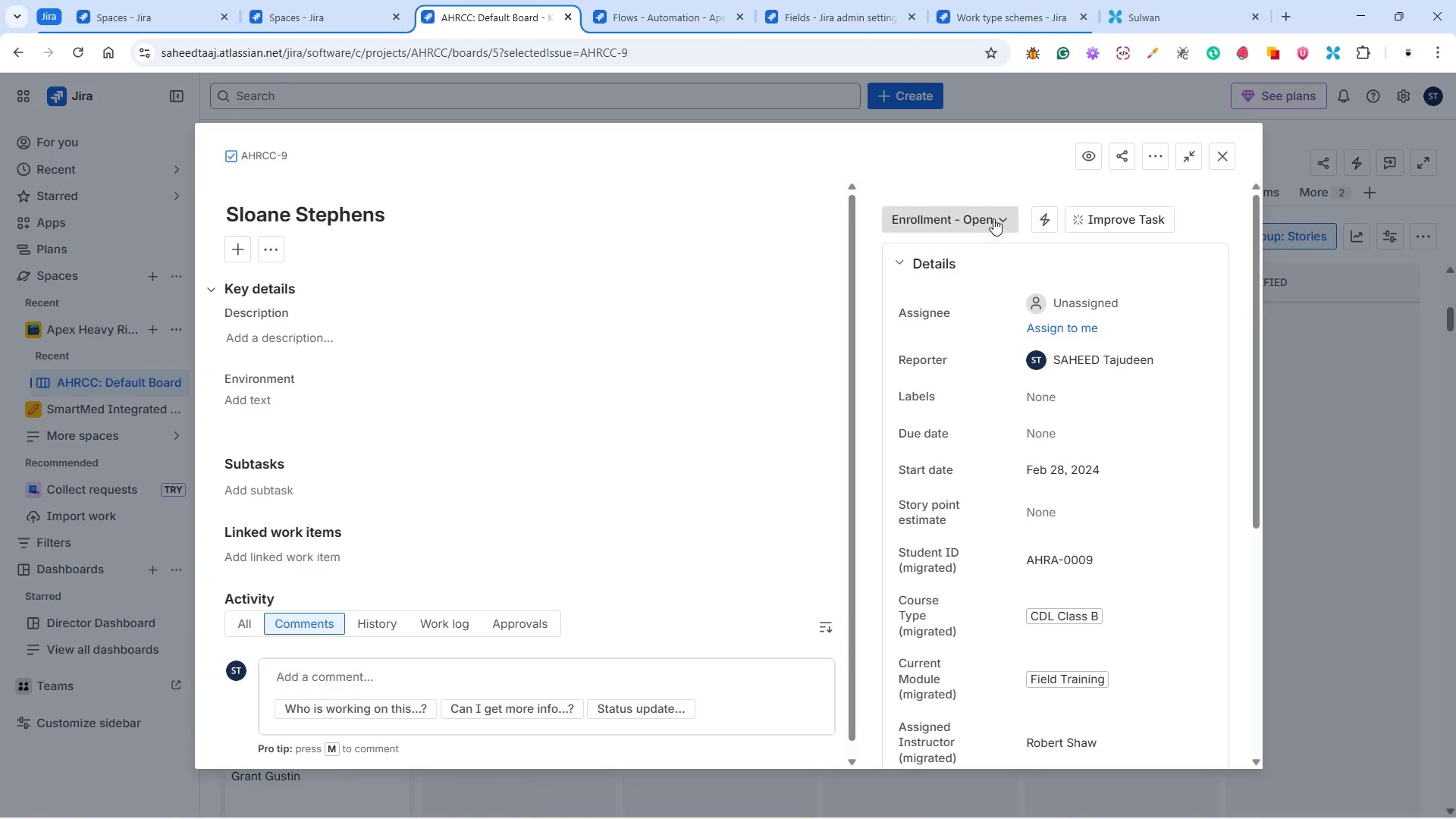 
left_click([993, 218])
 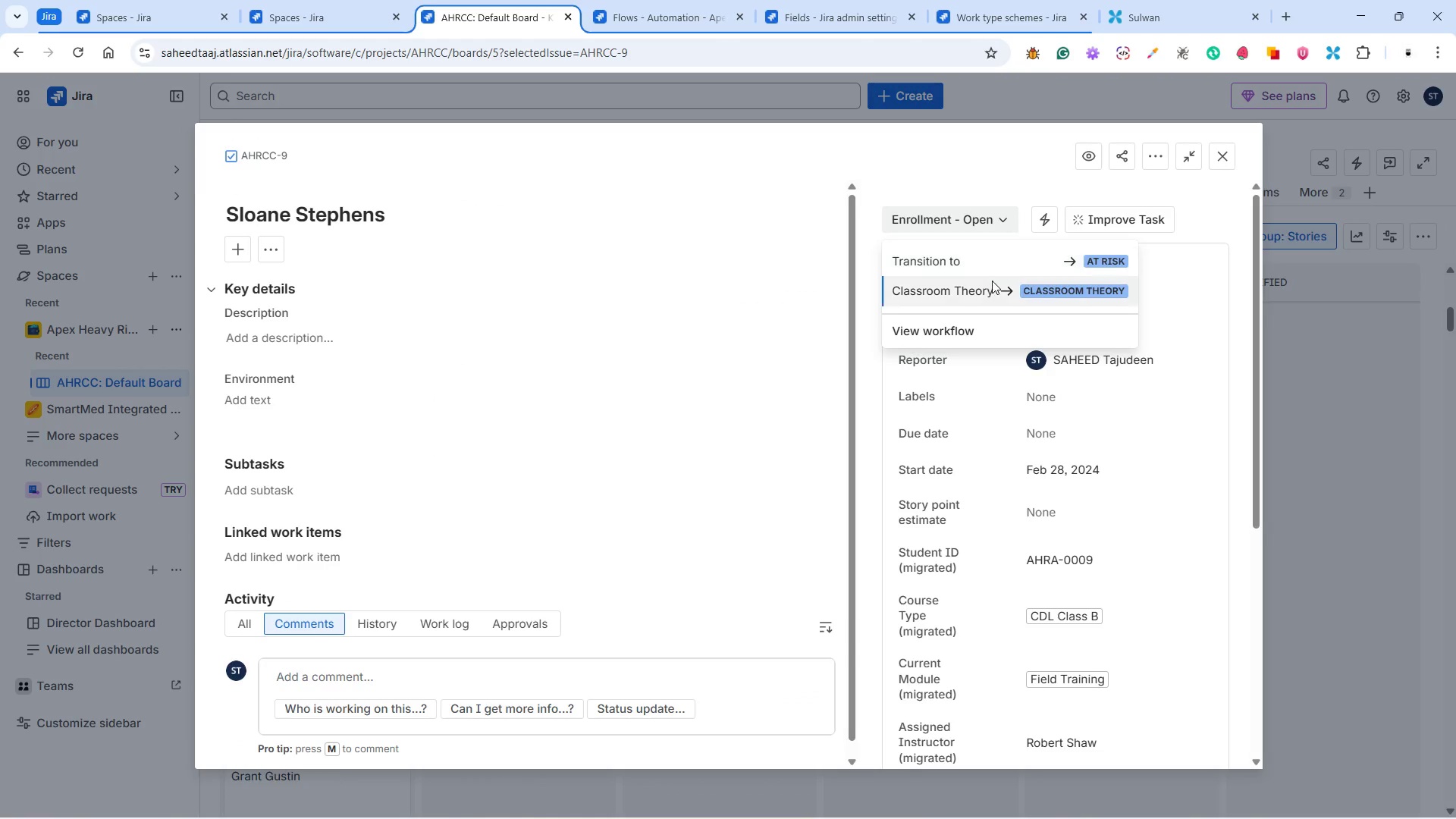 
left_click([992, 281])
 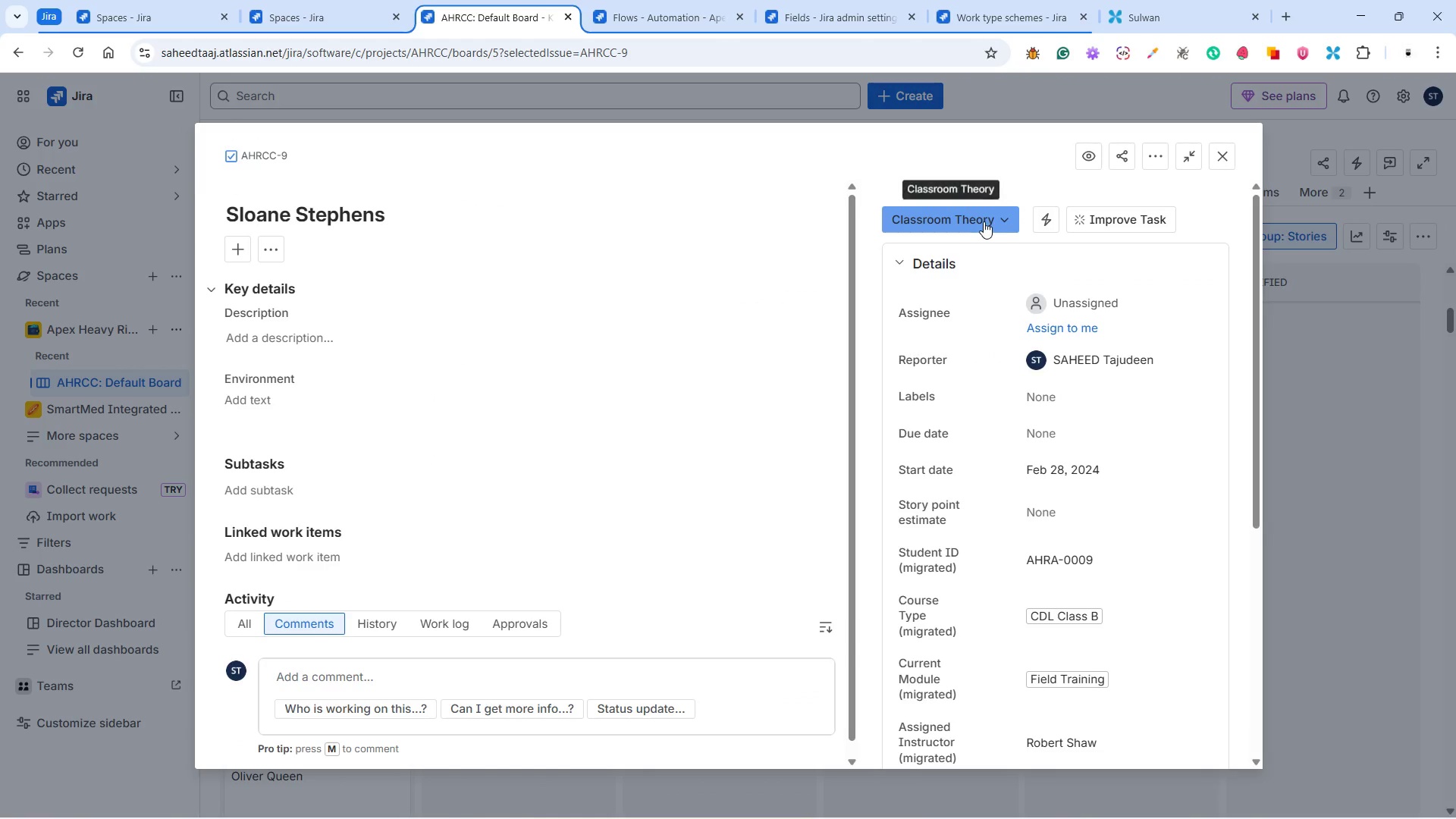 
left_click([984, 221])
 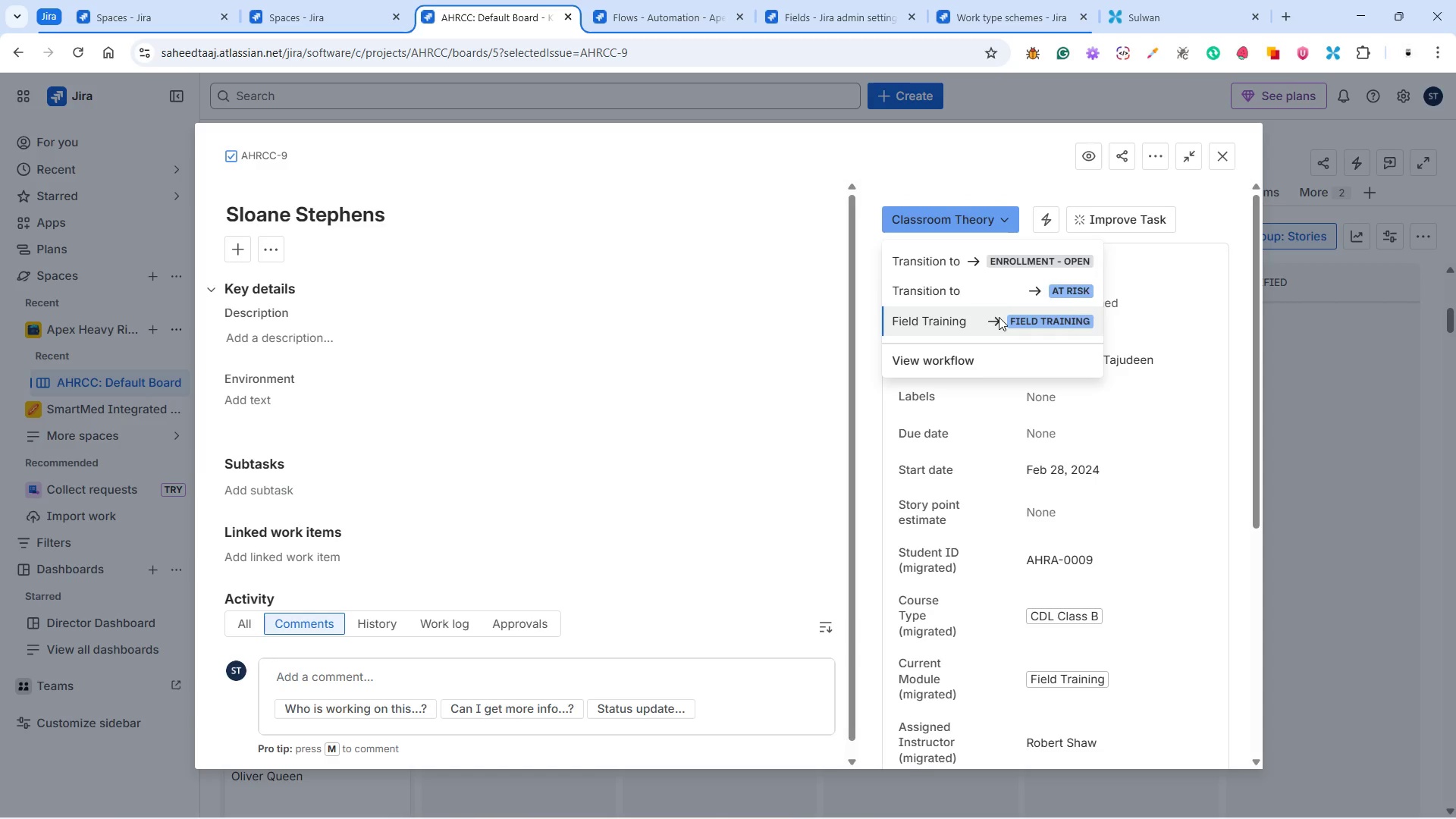 
left_click([999, 315])
 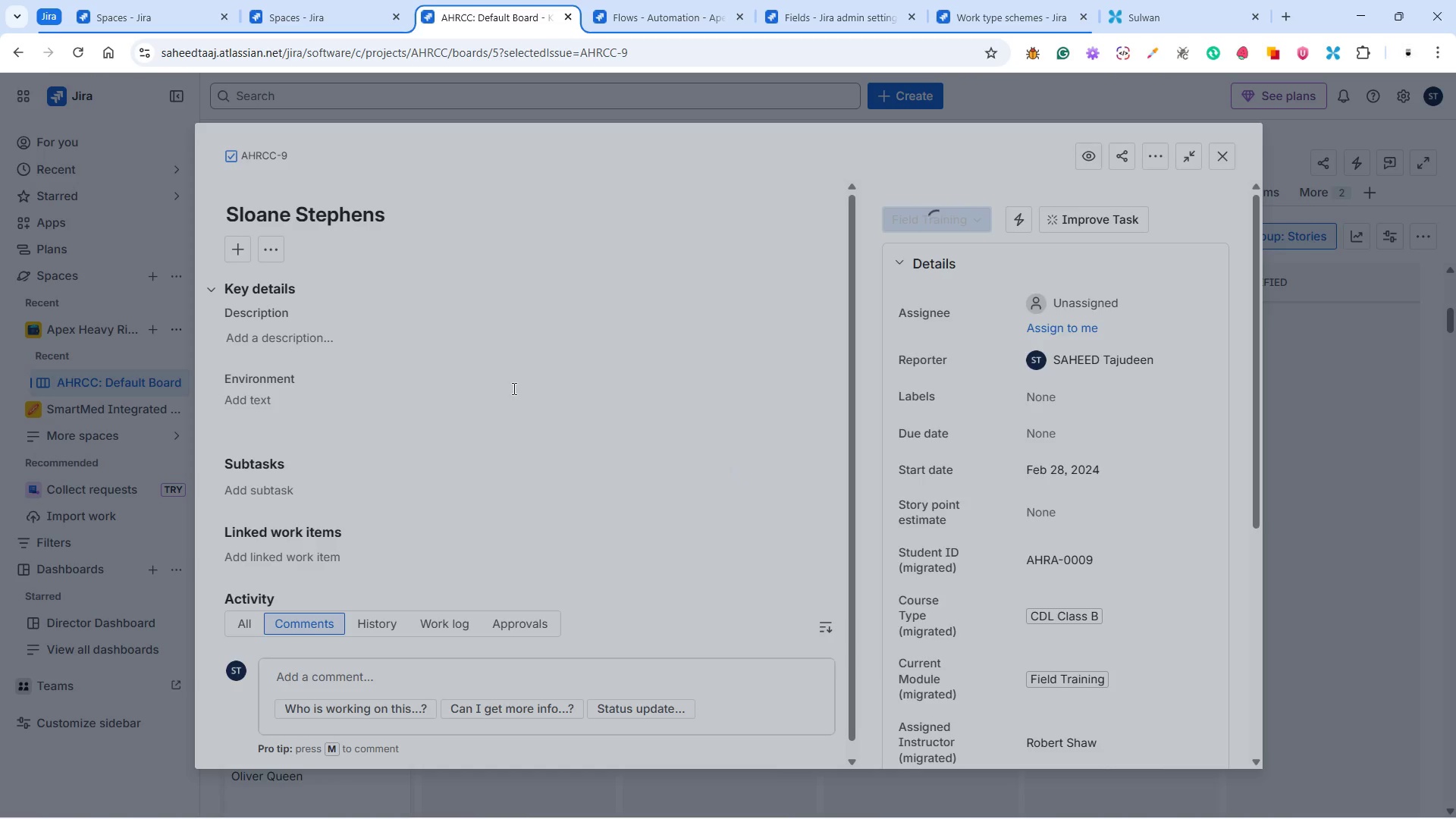 
left_click([499, 404])
 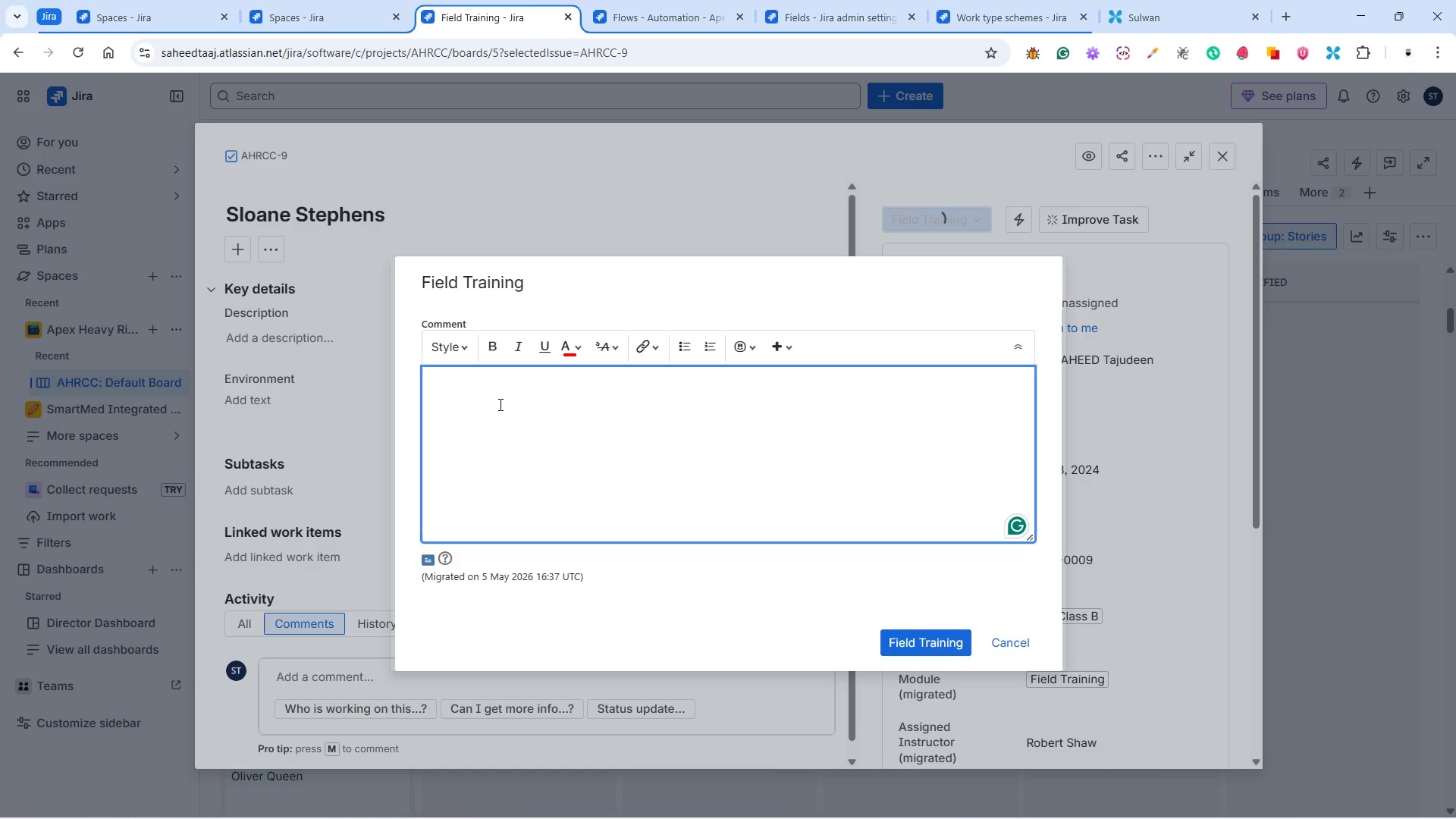 
type([Maintence Required])
 